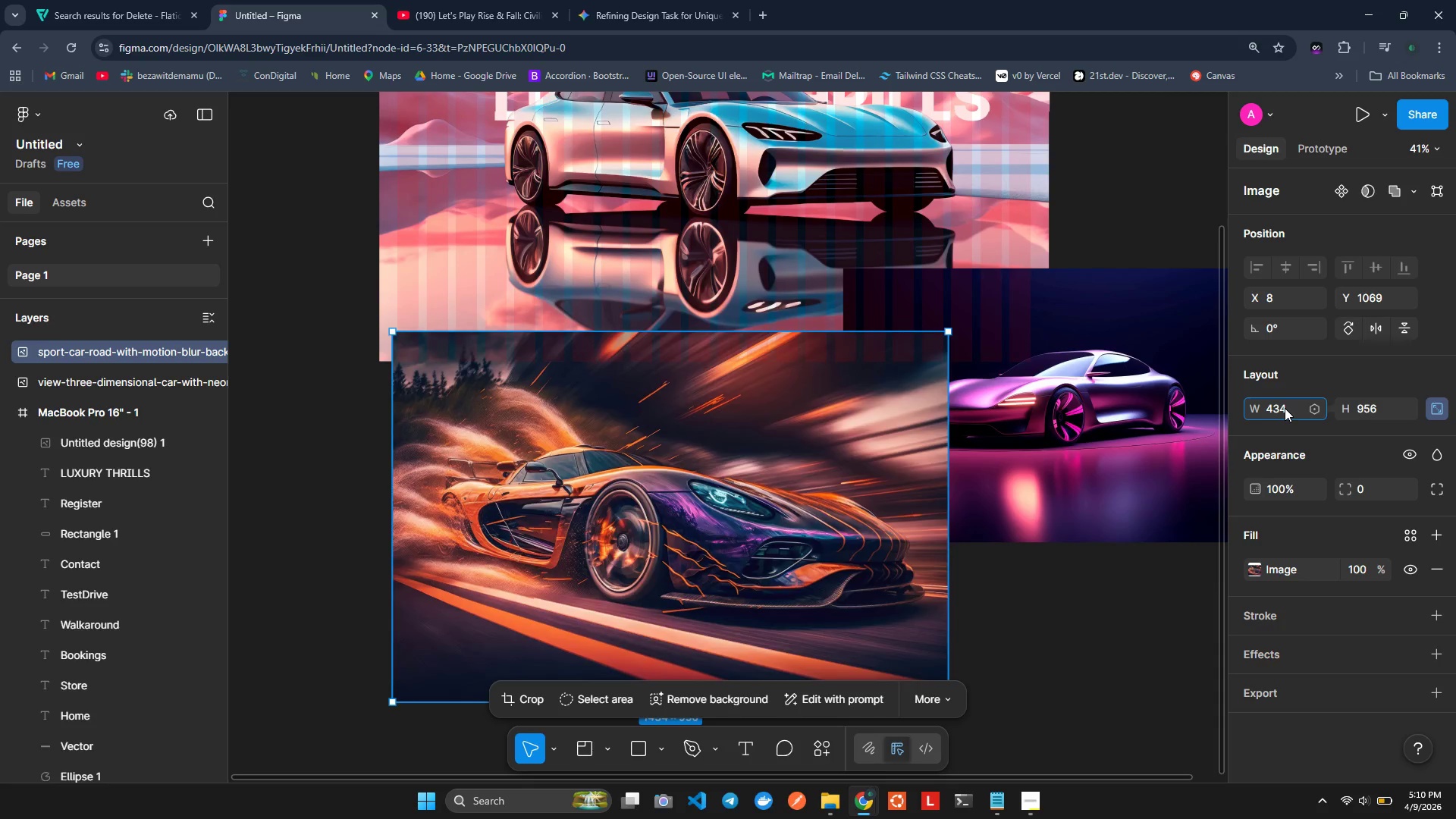 
key(Enter)
 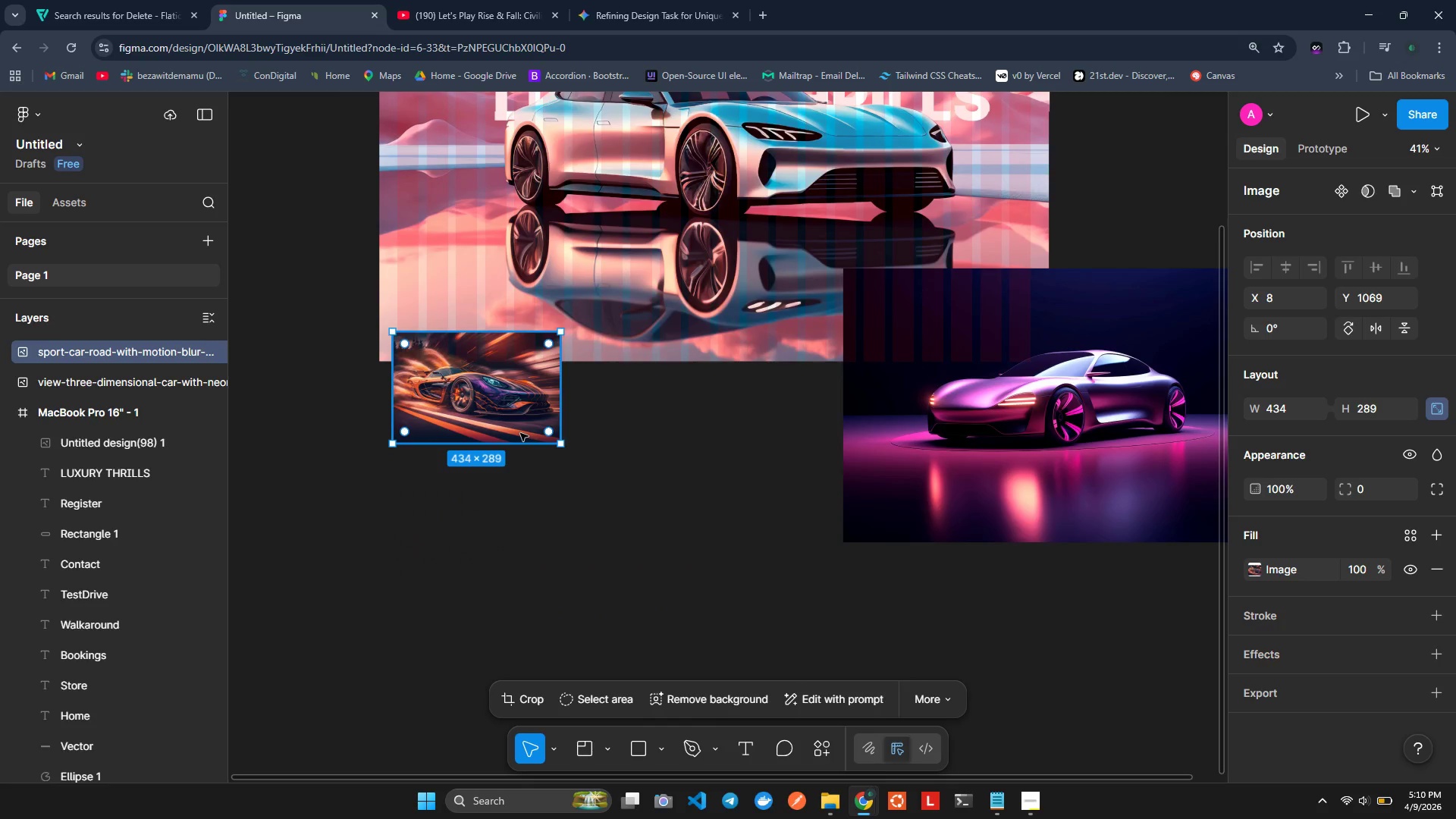 
left_click([907, 428])
 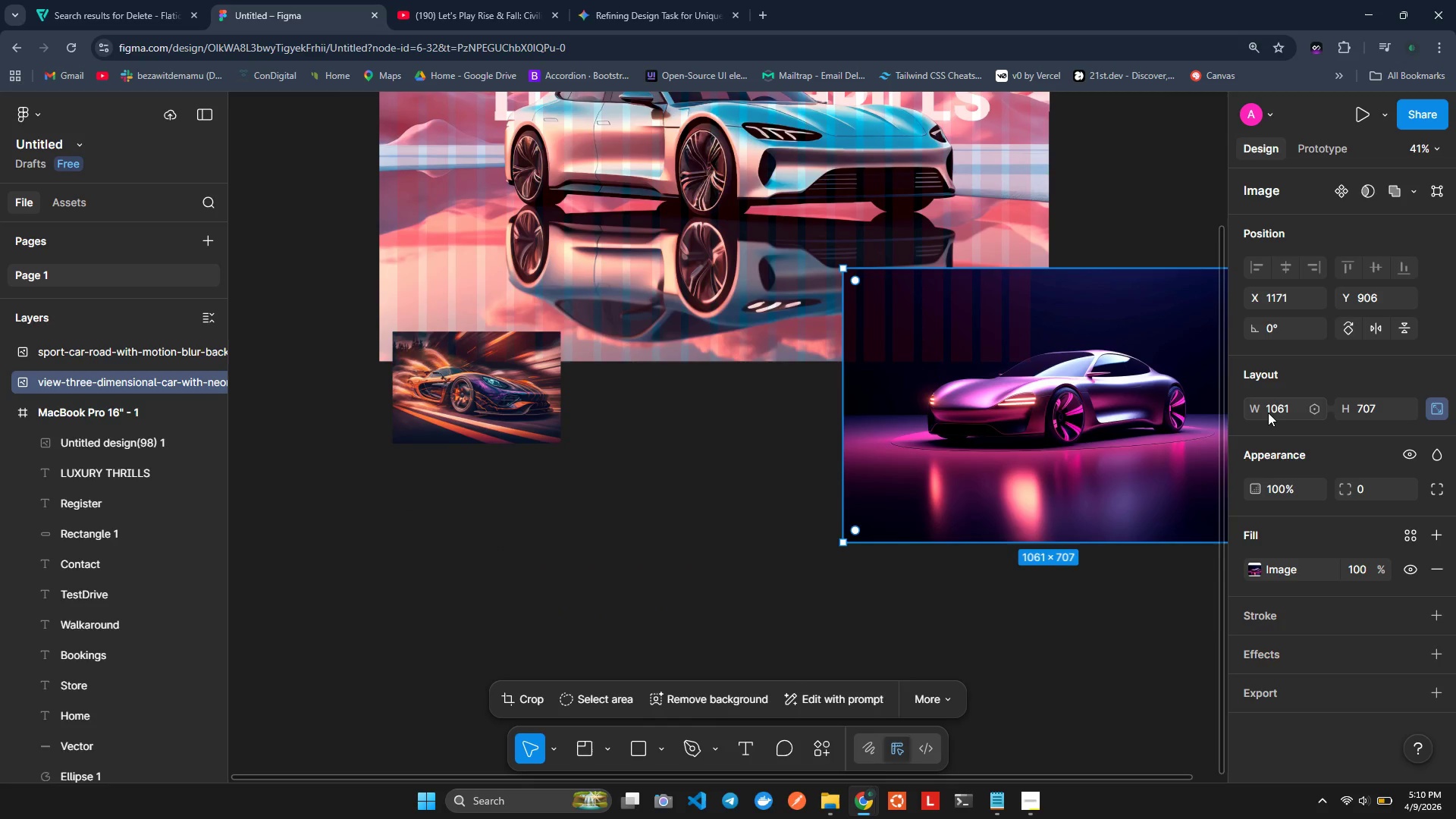 
left_click([1268, 412])
 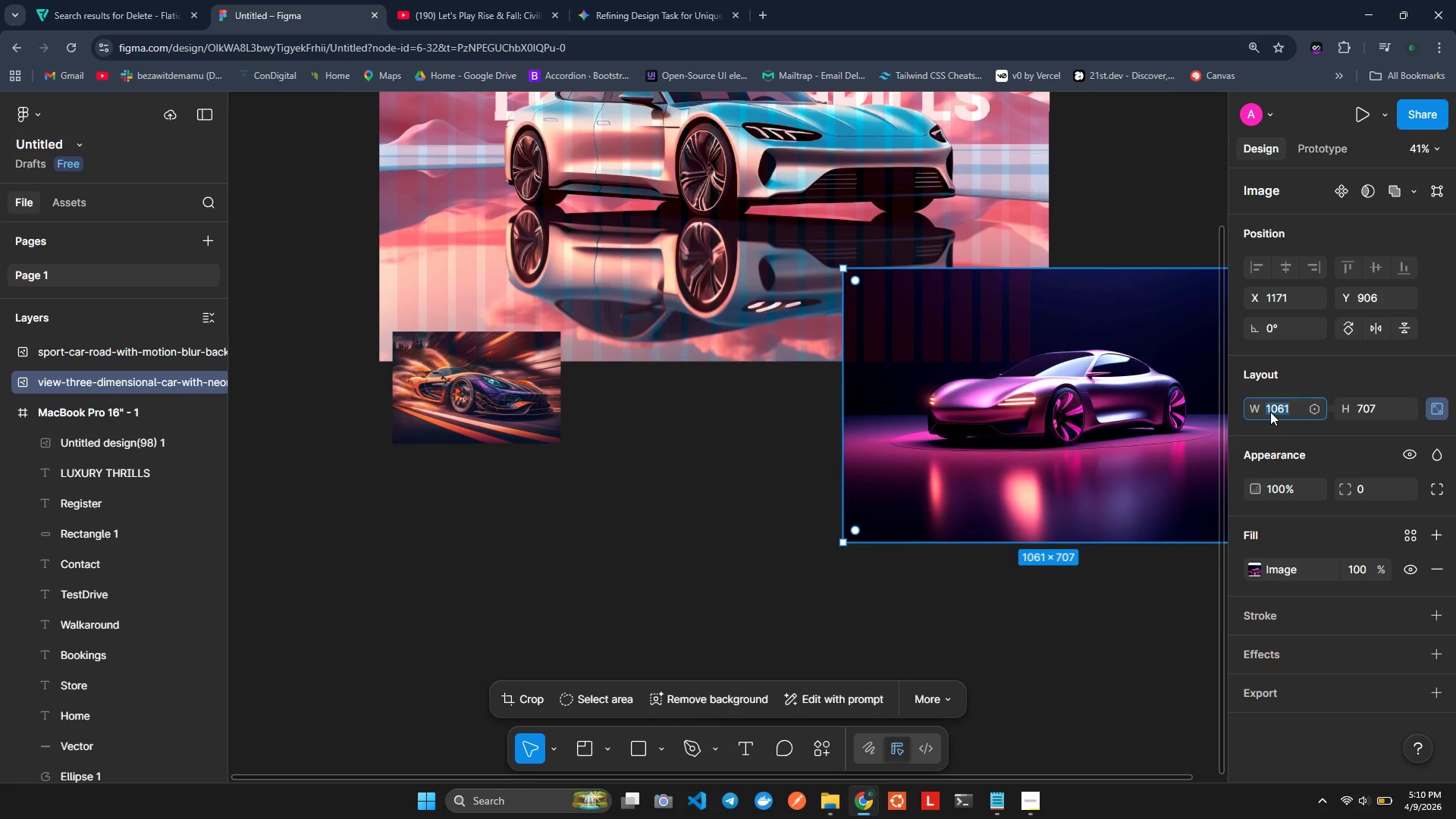 
type(435)
 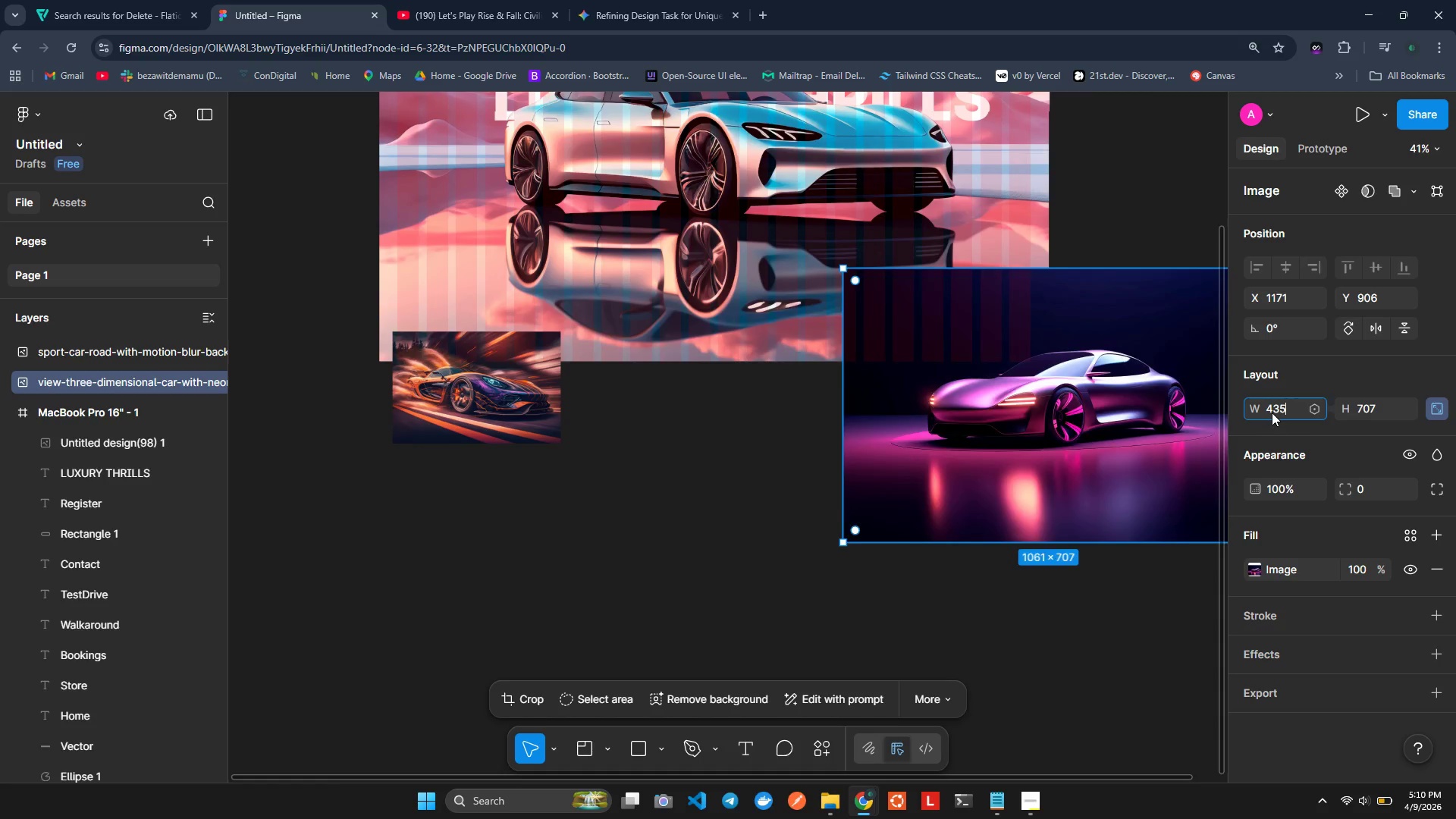 
key(Enter)
 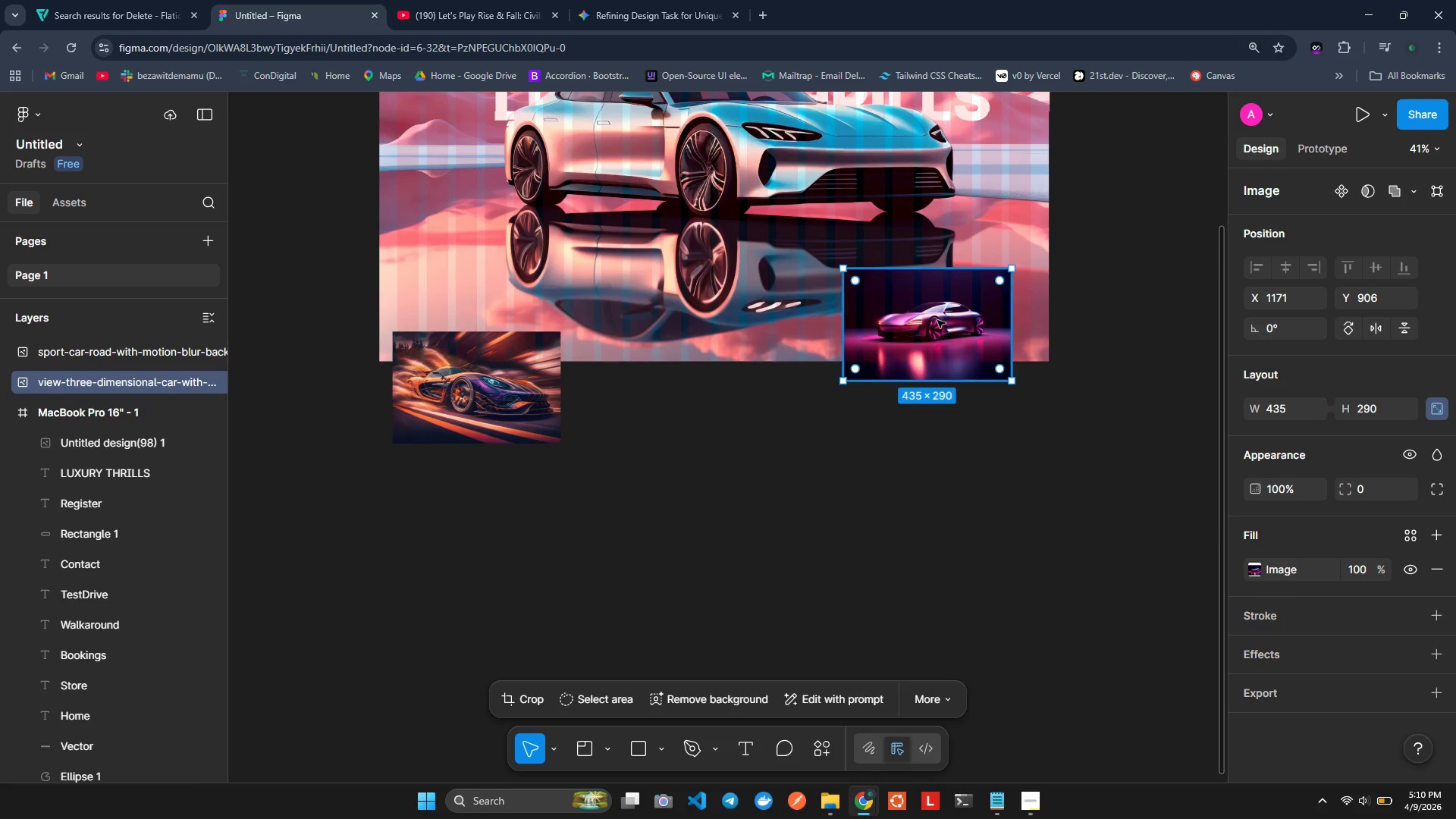 
left_click_drag(start_coordinate=[937, 320], to_coordinate=[702, 383])
 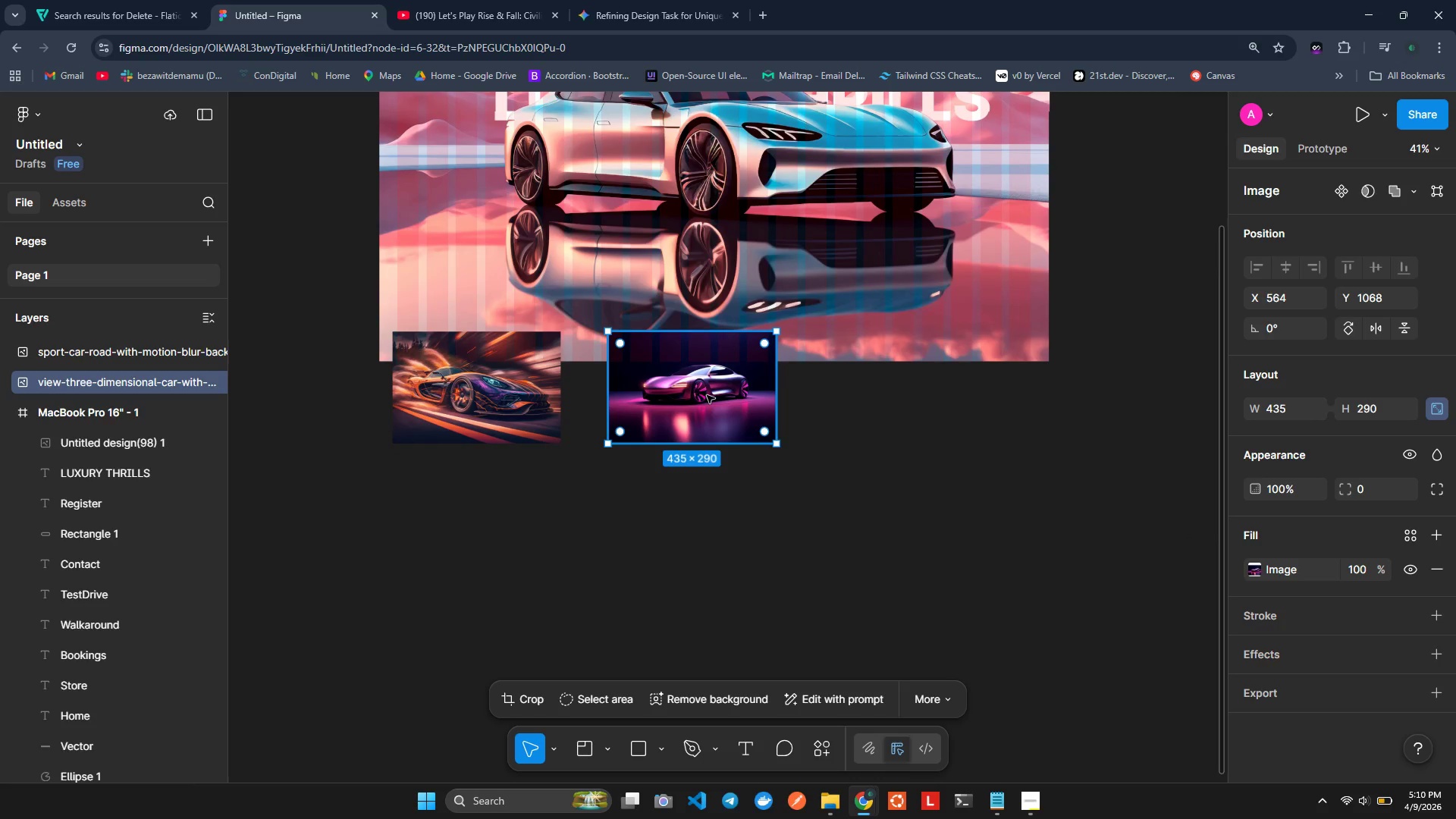 
key(Alt+AltLeft)
 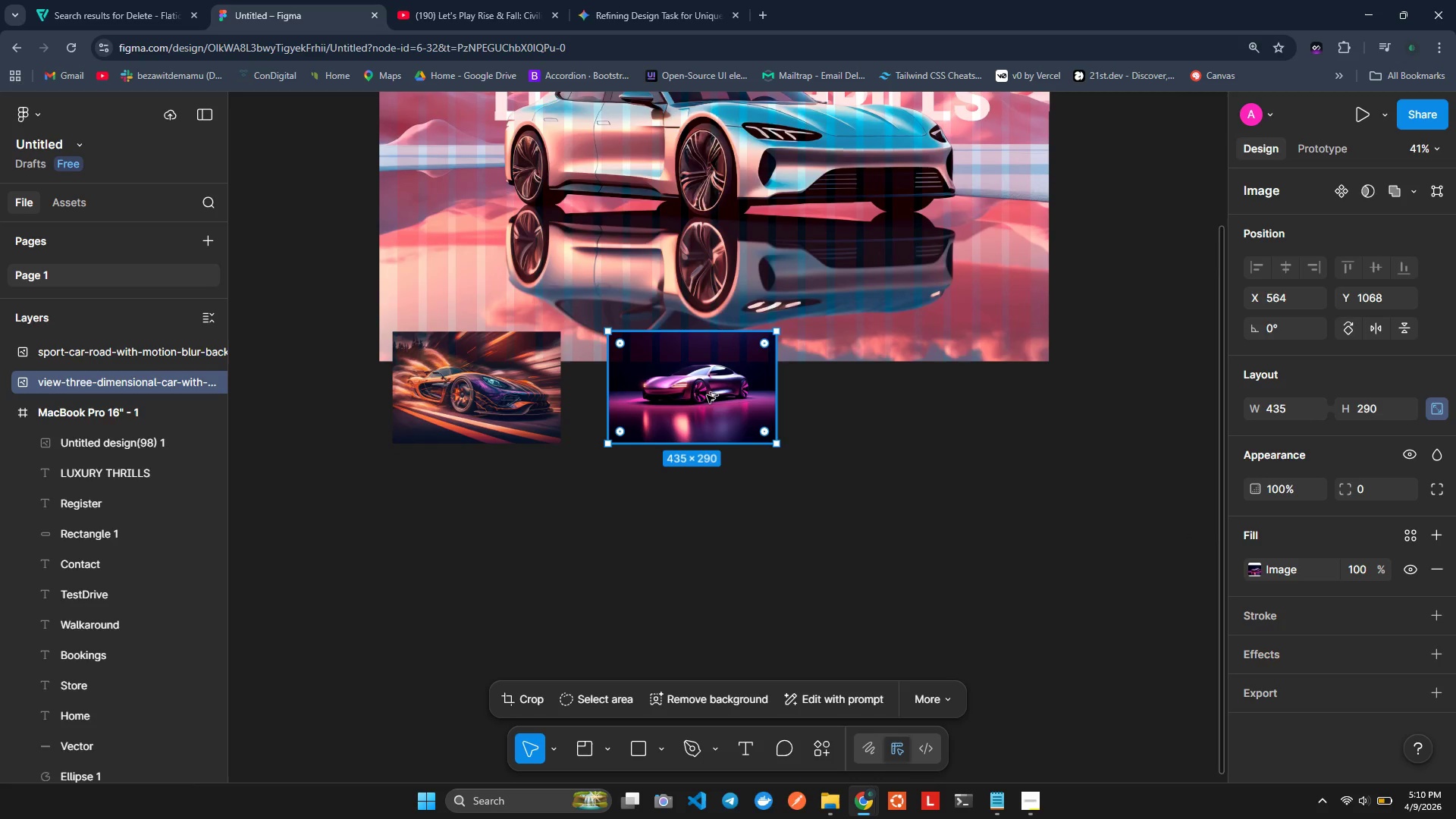 
hold_key(key=AltLeft, duration=1.05)
 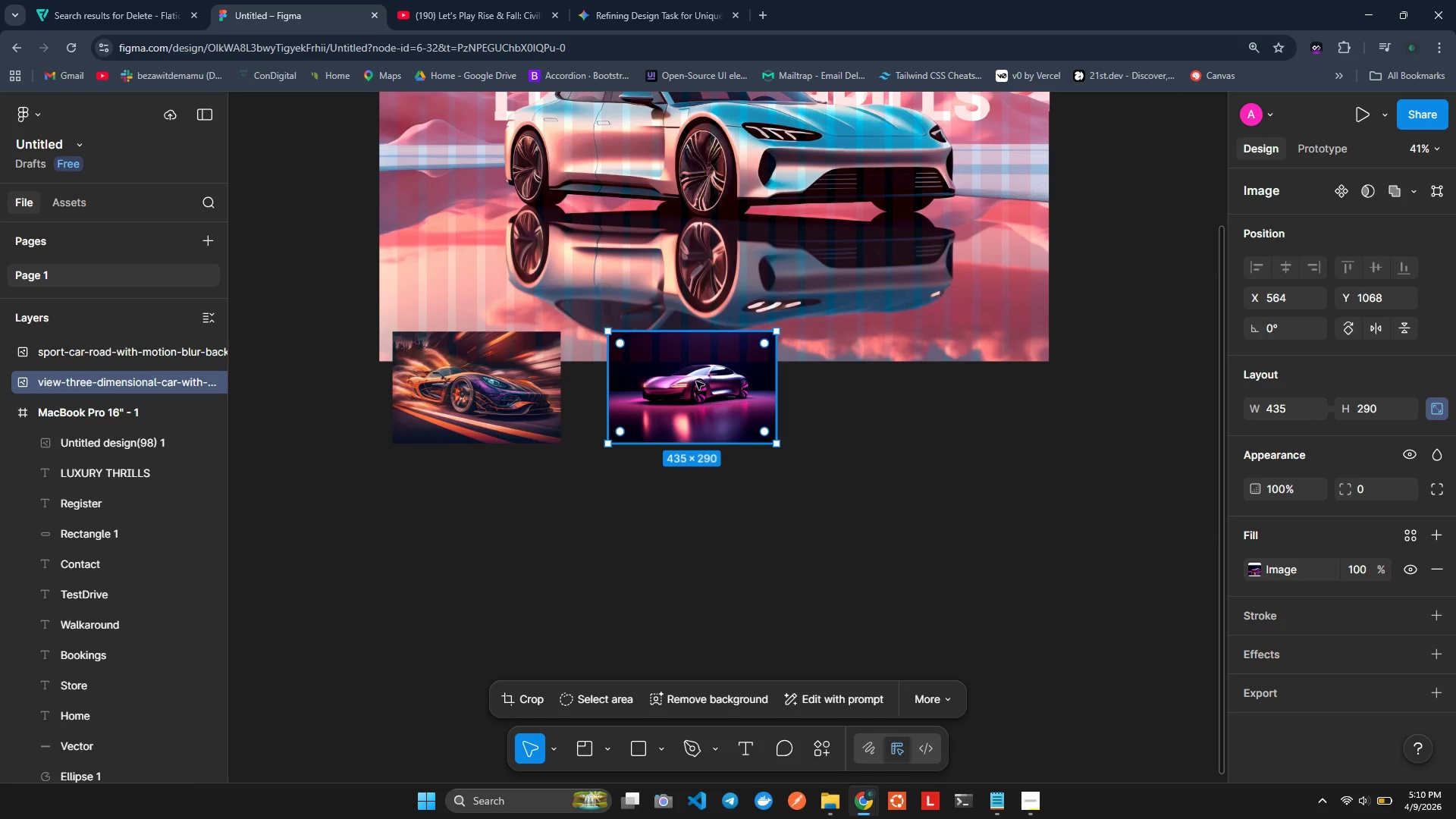 
hold_key(key=AltLeft, duration=1.5)
left_click_drag(start_coordinate=[696, 381], to_coordinate=[908, 378])
 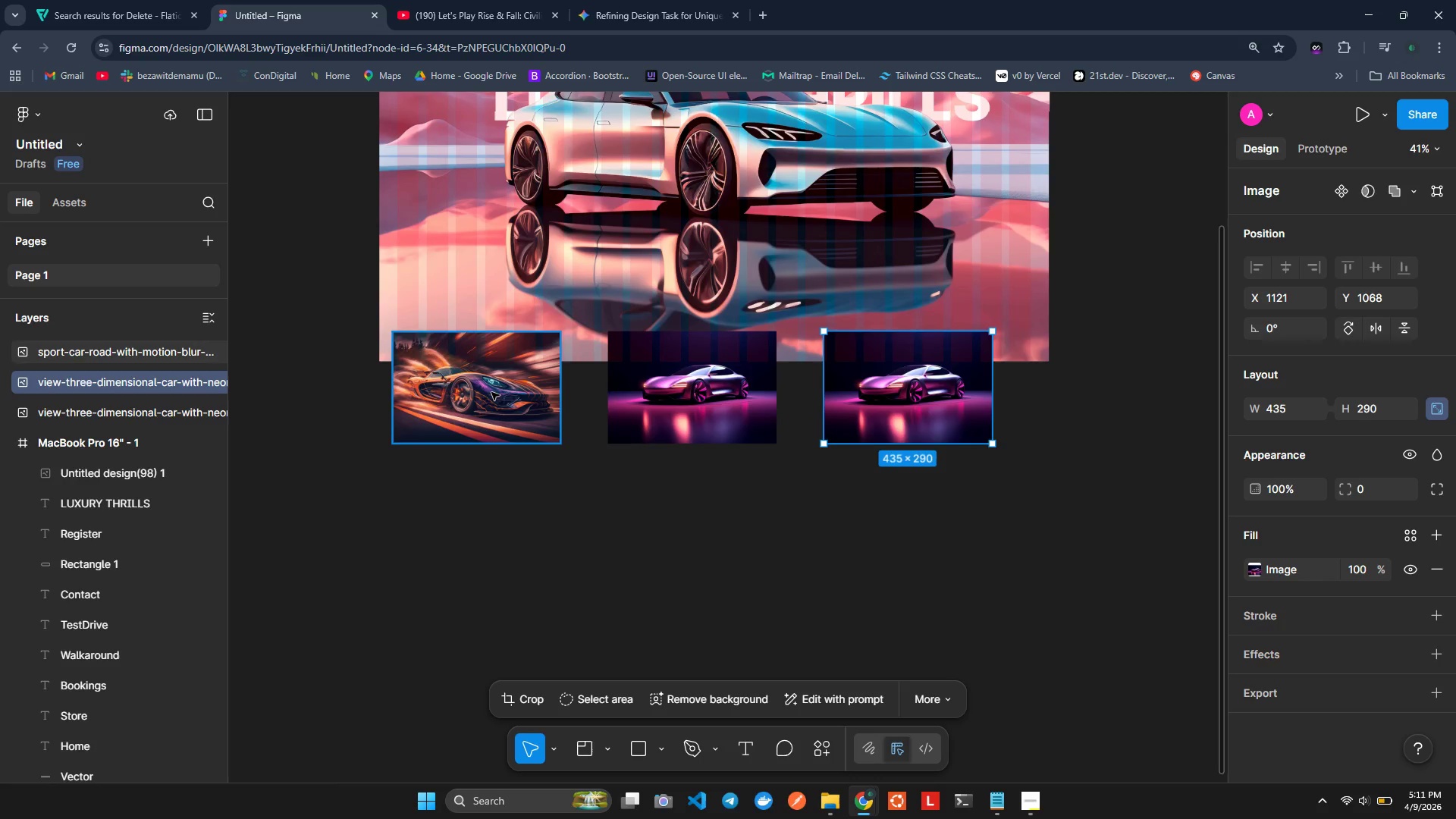 
hold_key(key=AltLeft, duration=1.39)
 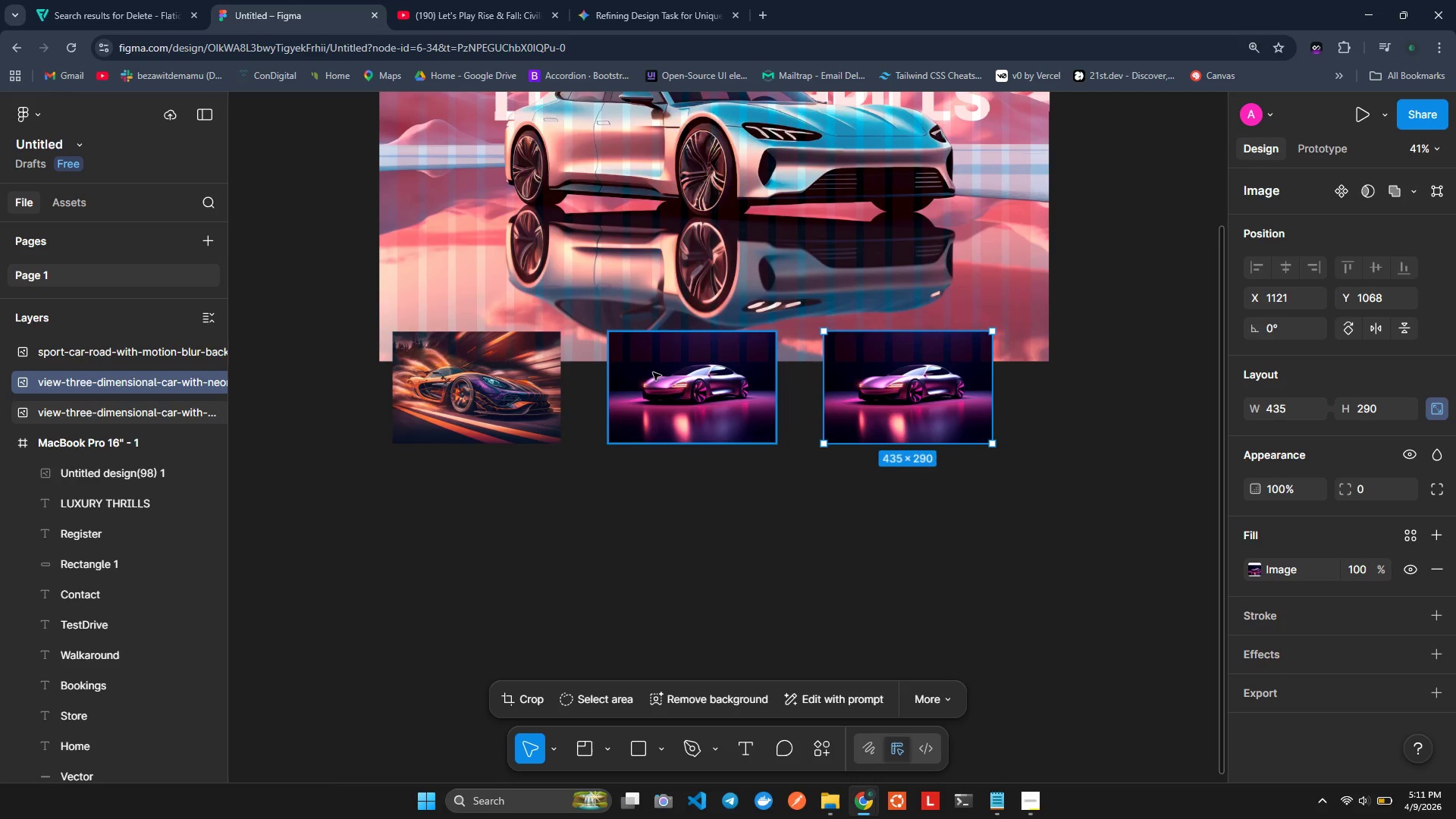 
left_click_drag(start_coordinate=[673, 375], to_coordinate=[359, 359])
 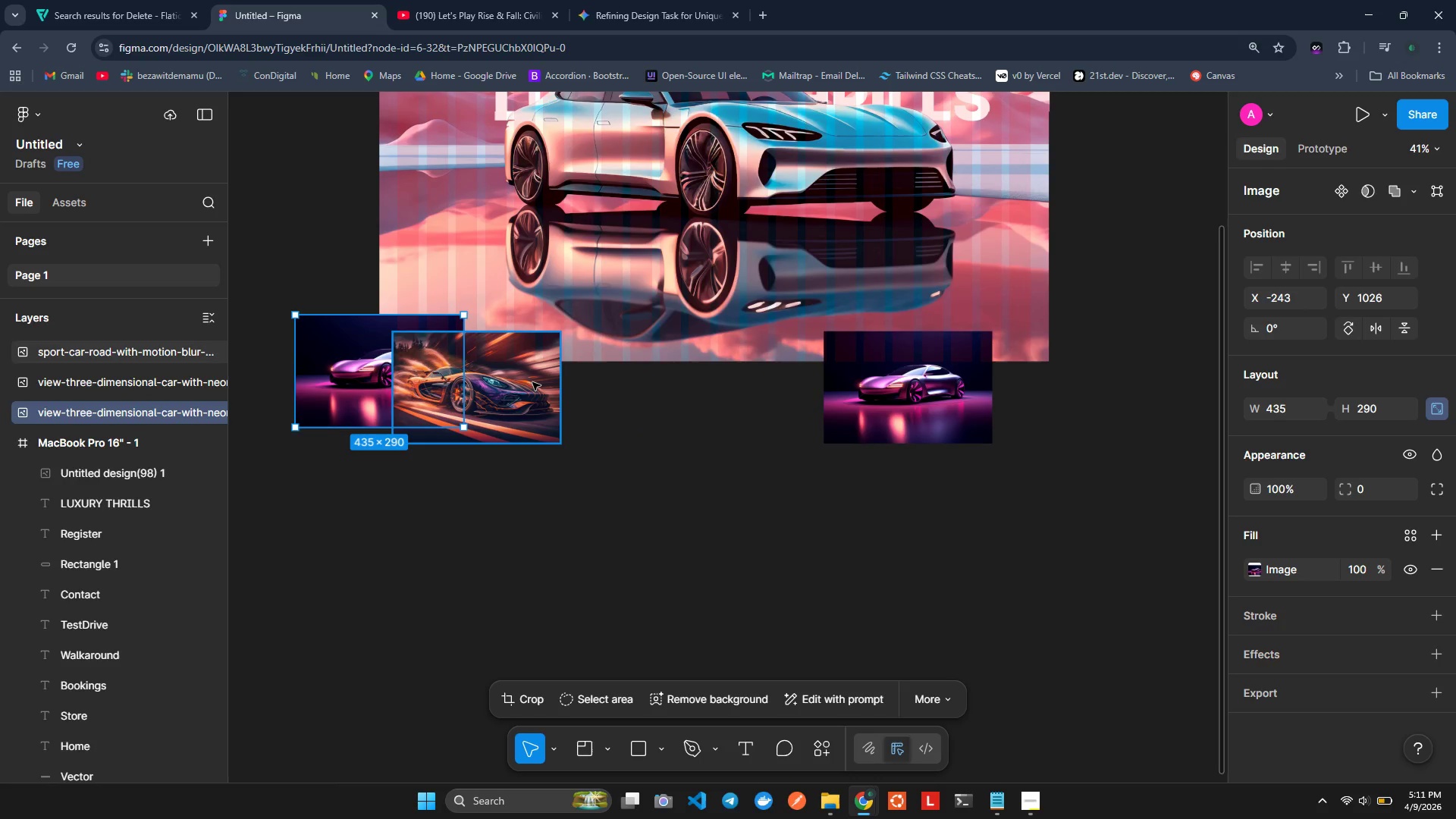 
left_click_drag(start_coordinate=[532, 382], to_coordinate=[702, 378])
 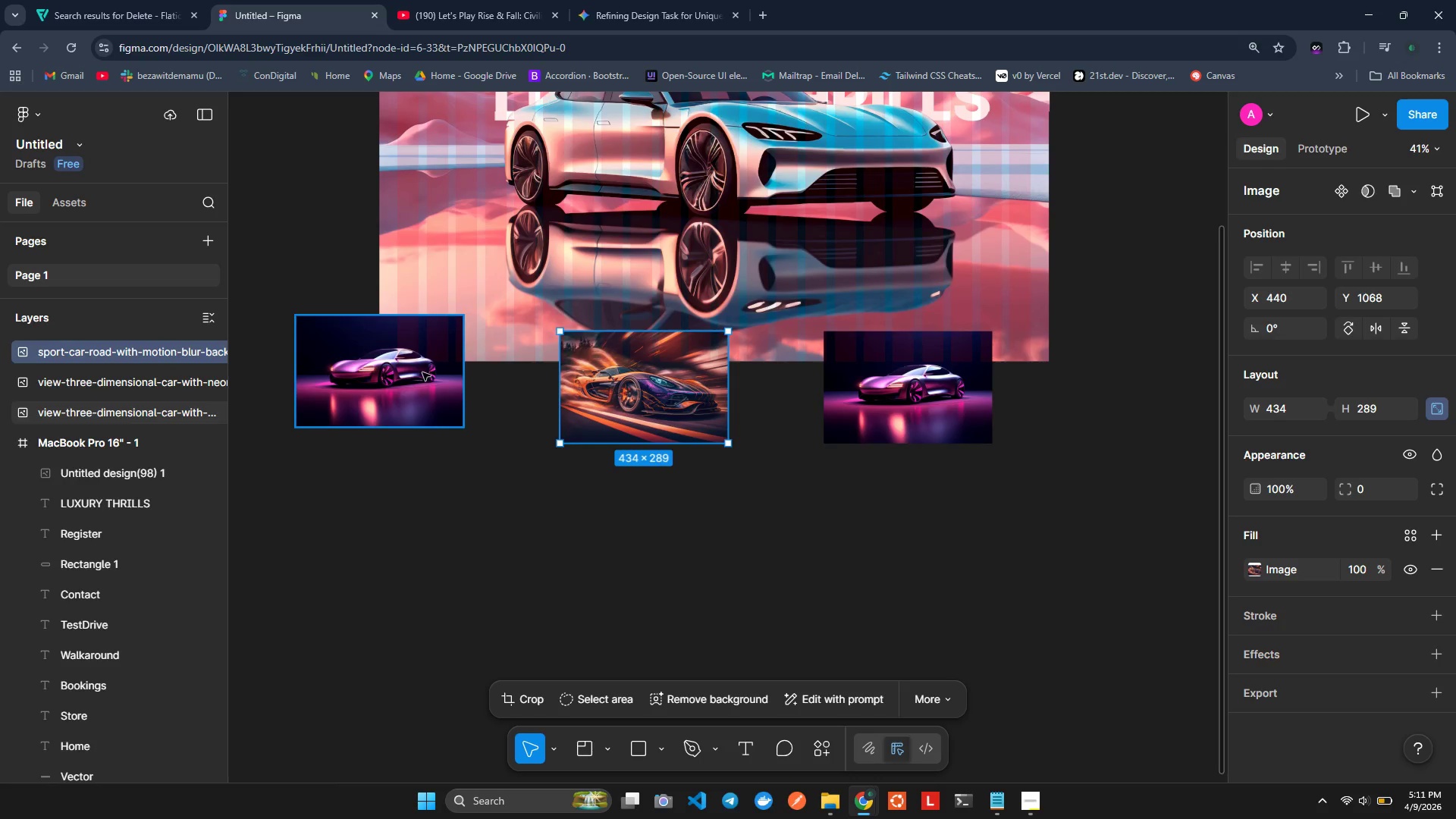 
left_click_drag(start_coordinate=[422, 372], to_coordinate=[494, 391])
 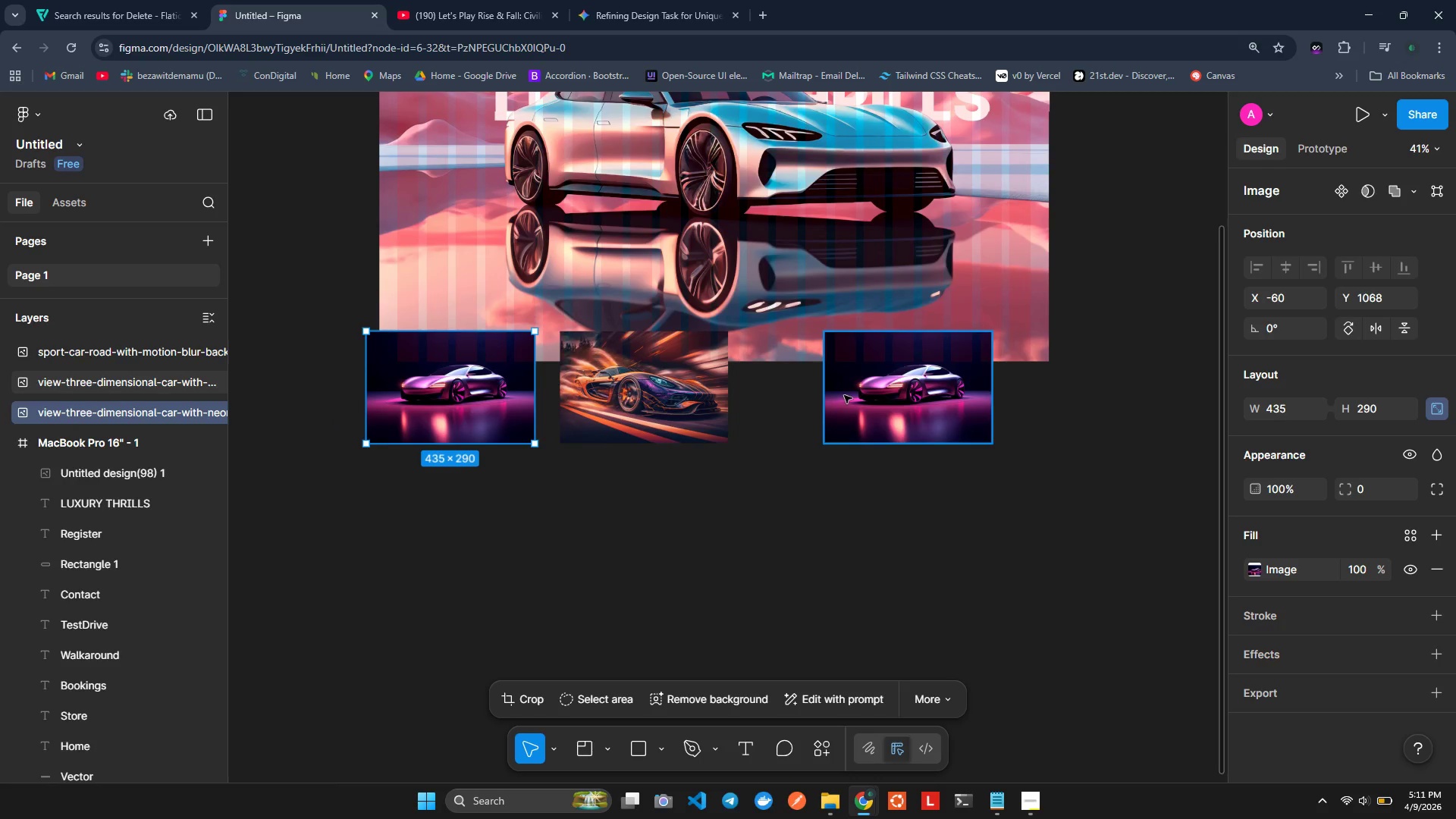 
left_click_drag(start_coordinate=[844, 395], to_coordinate=[793, 391])
 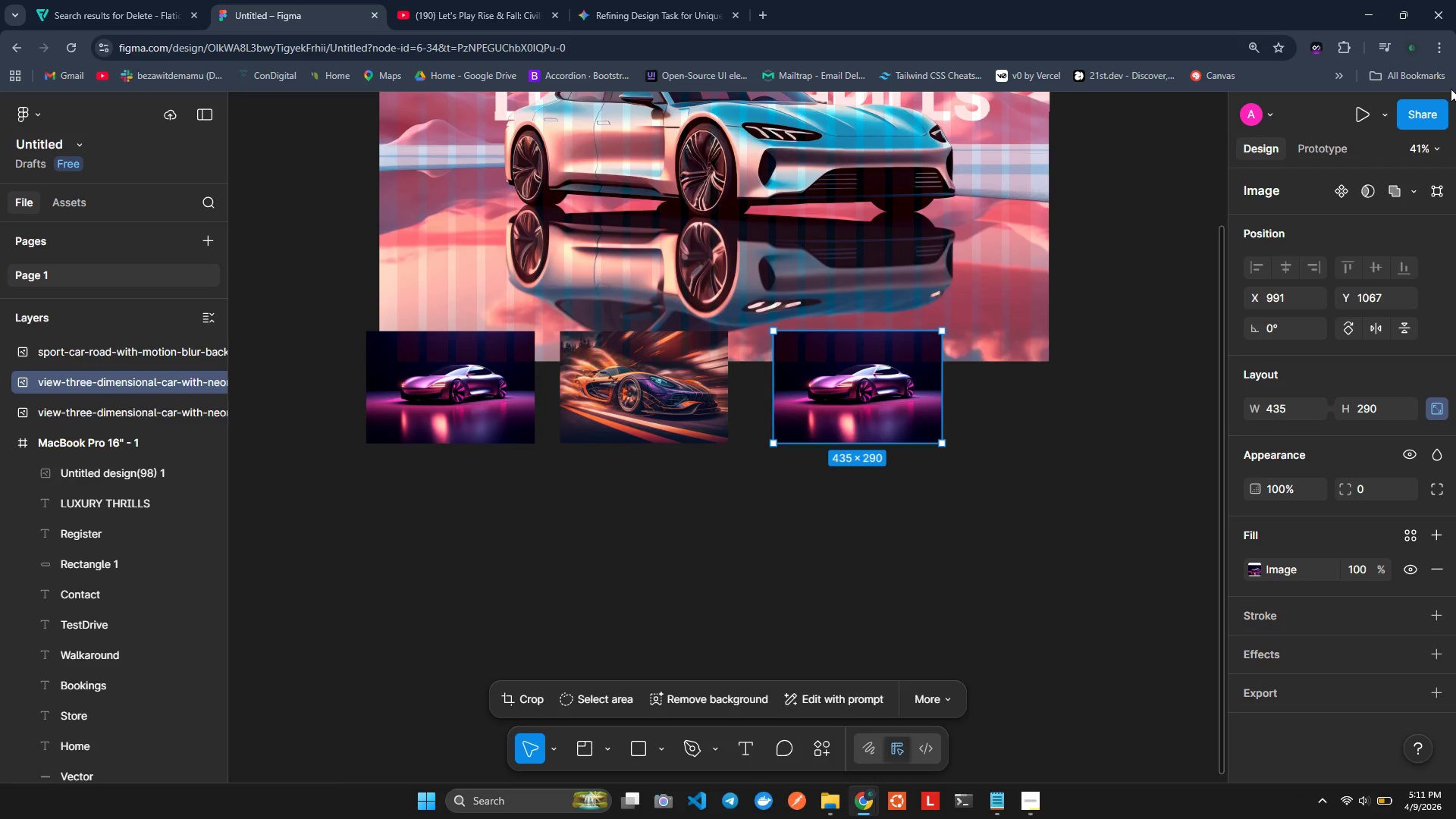 
wait(18.36)
 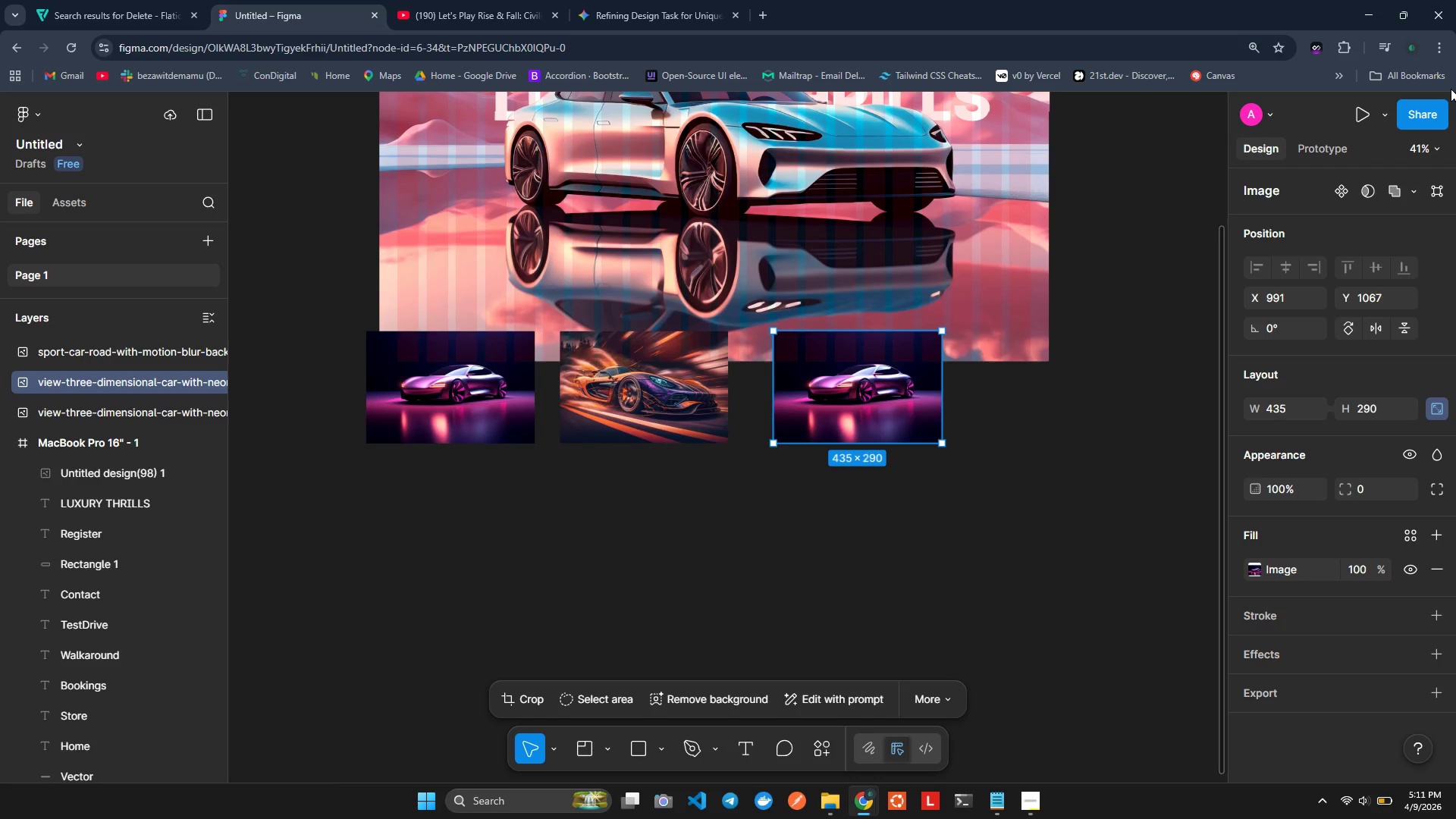 
left_click([767, 604])
 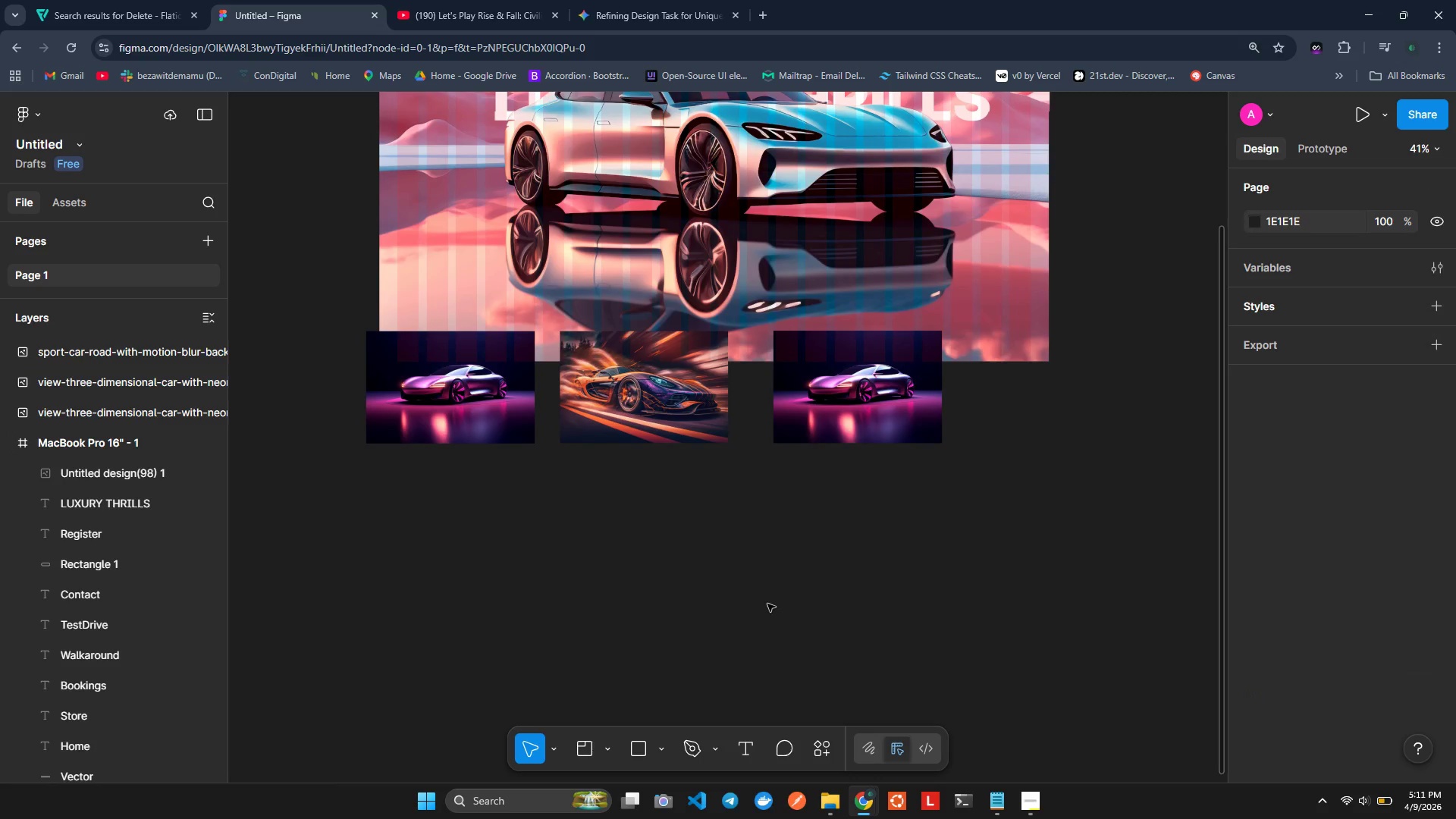 
key(Alt+AltLeft)
 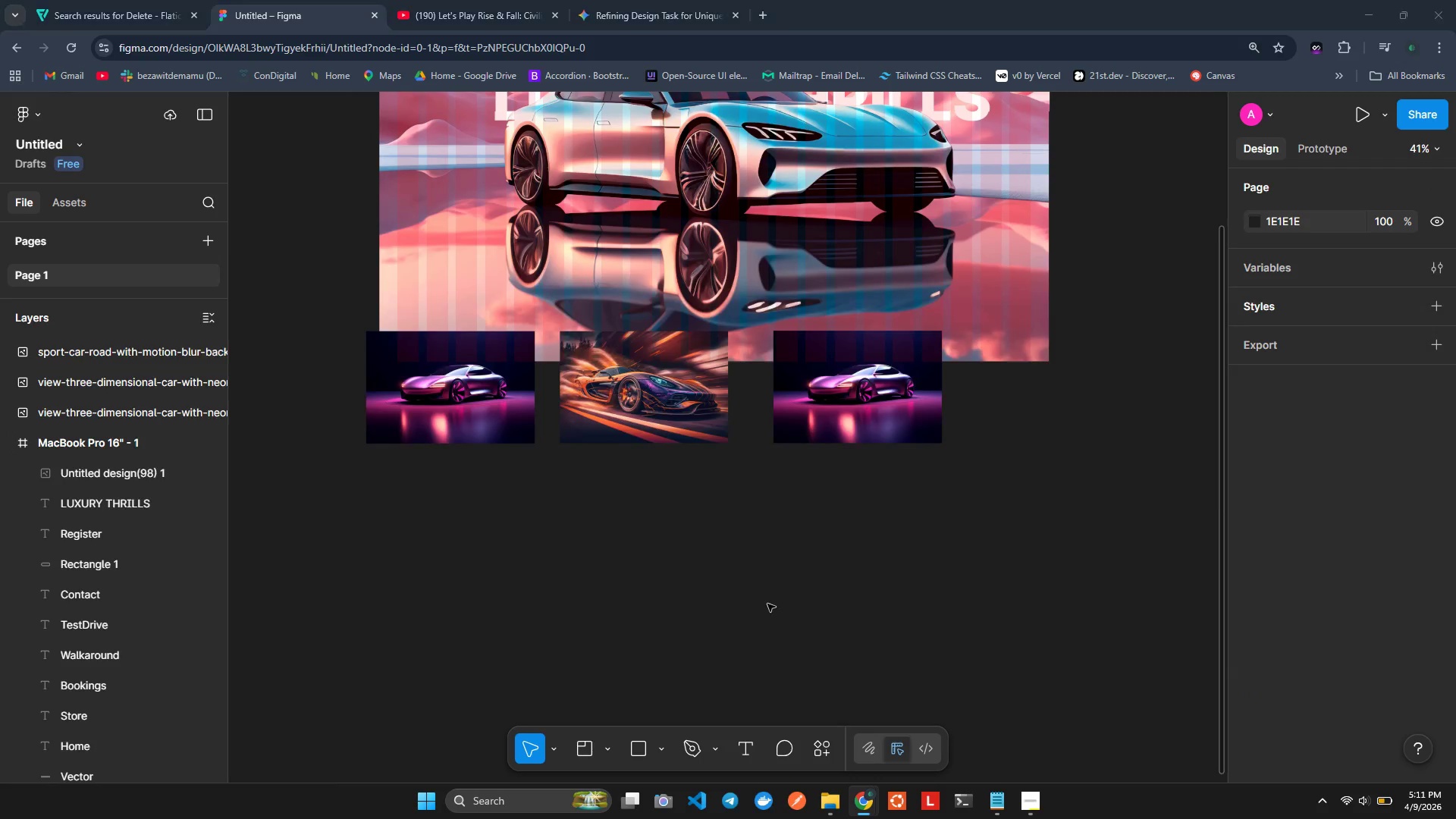 
key(Alt+Tab)
 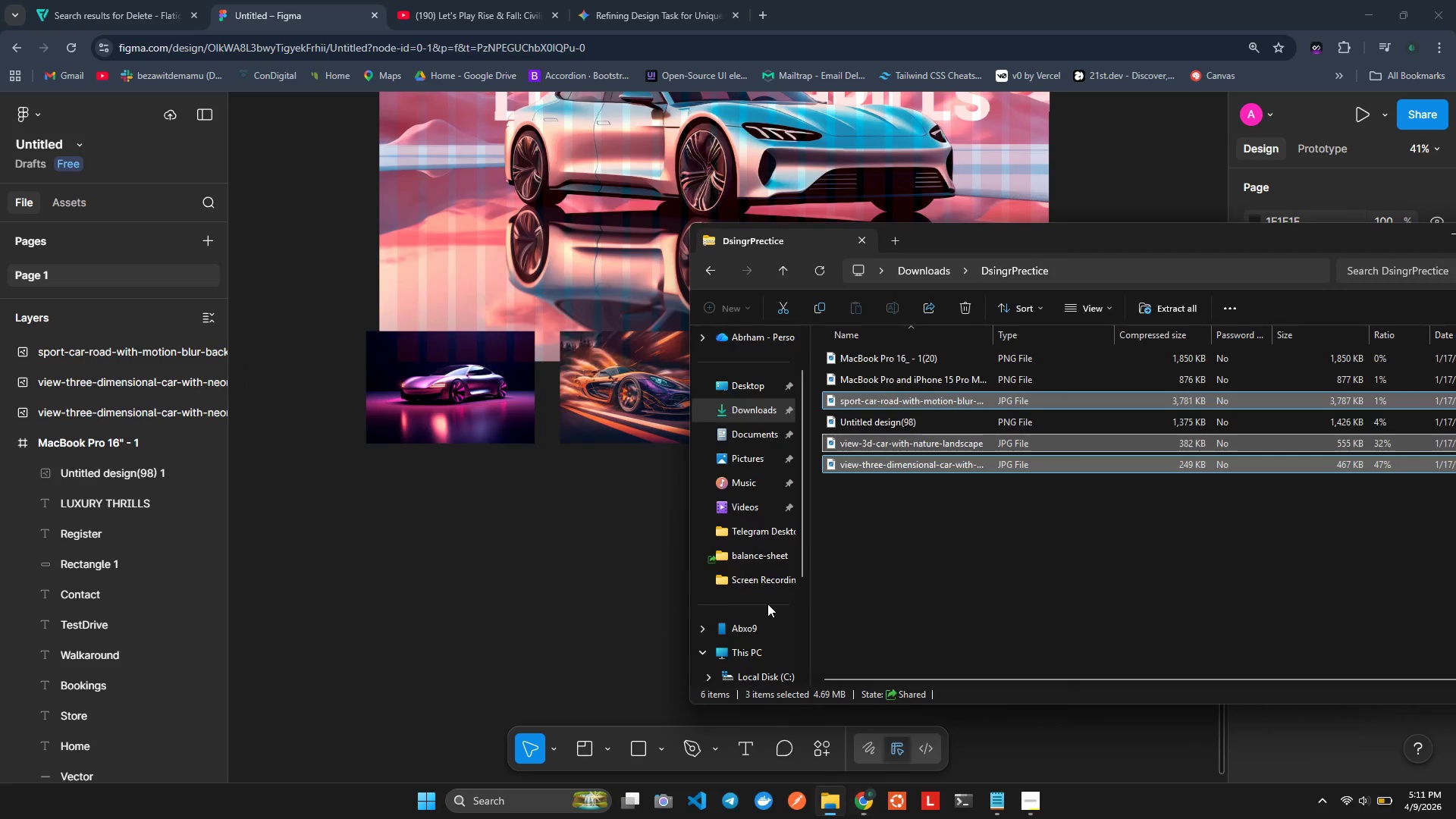 
key(Alt+Tab)
 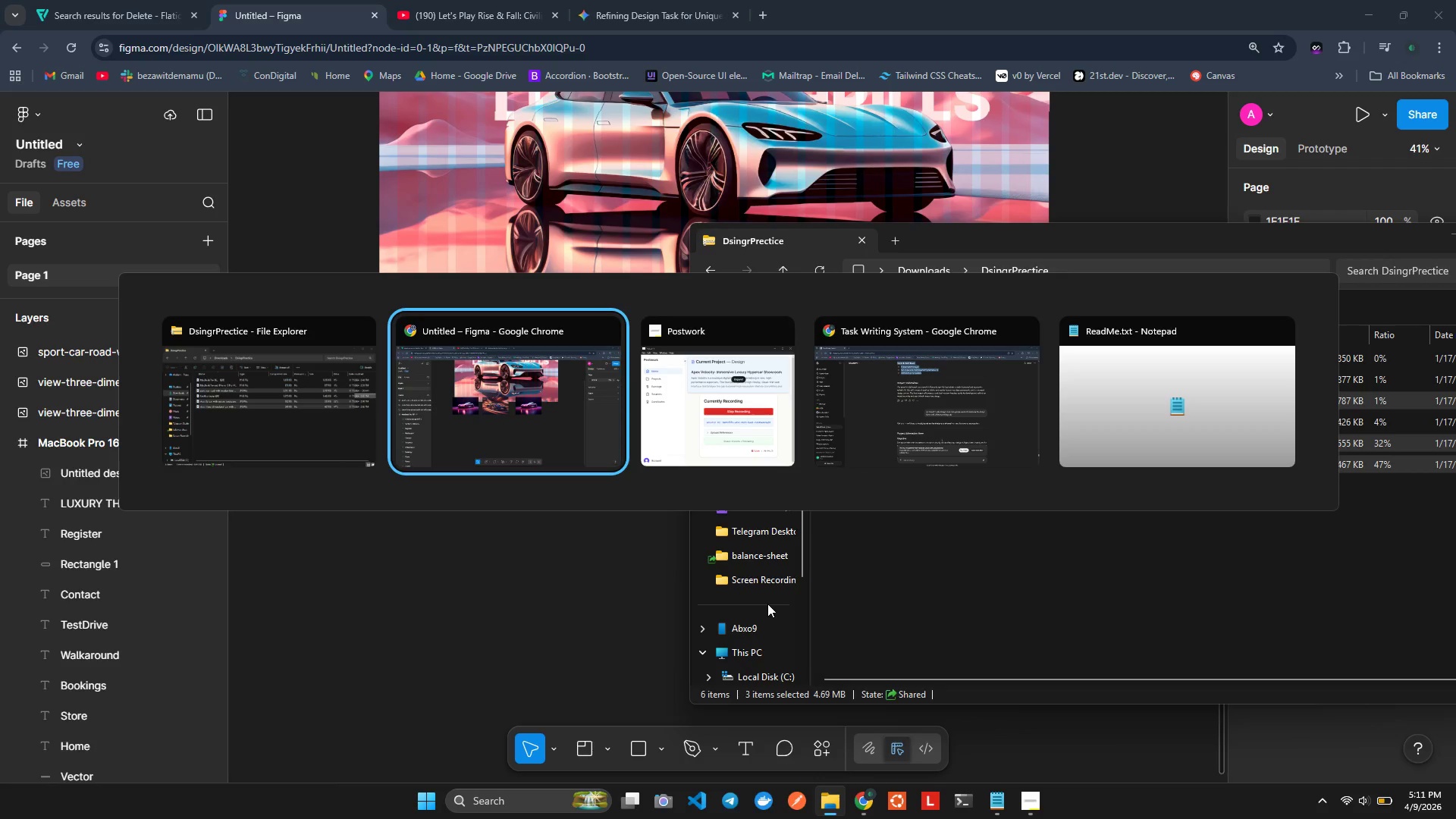 
key(Alt+ArrowLeft)
 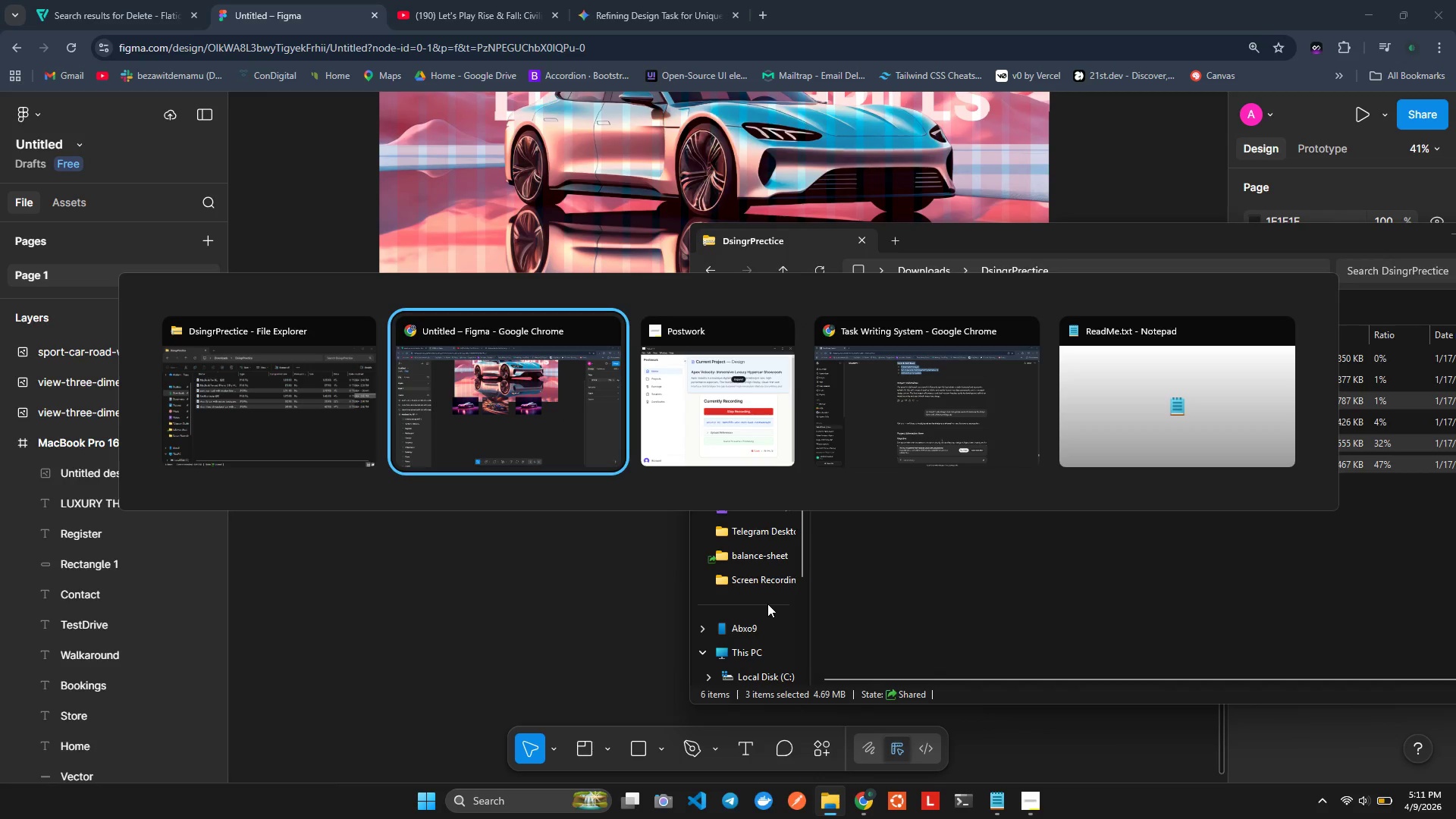 
key(Alt+ArrowLeft)
 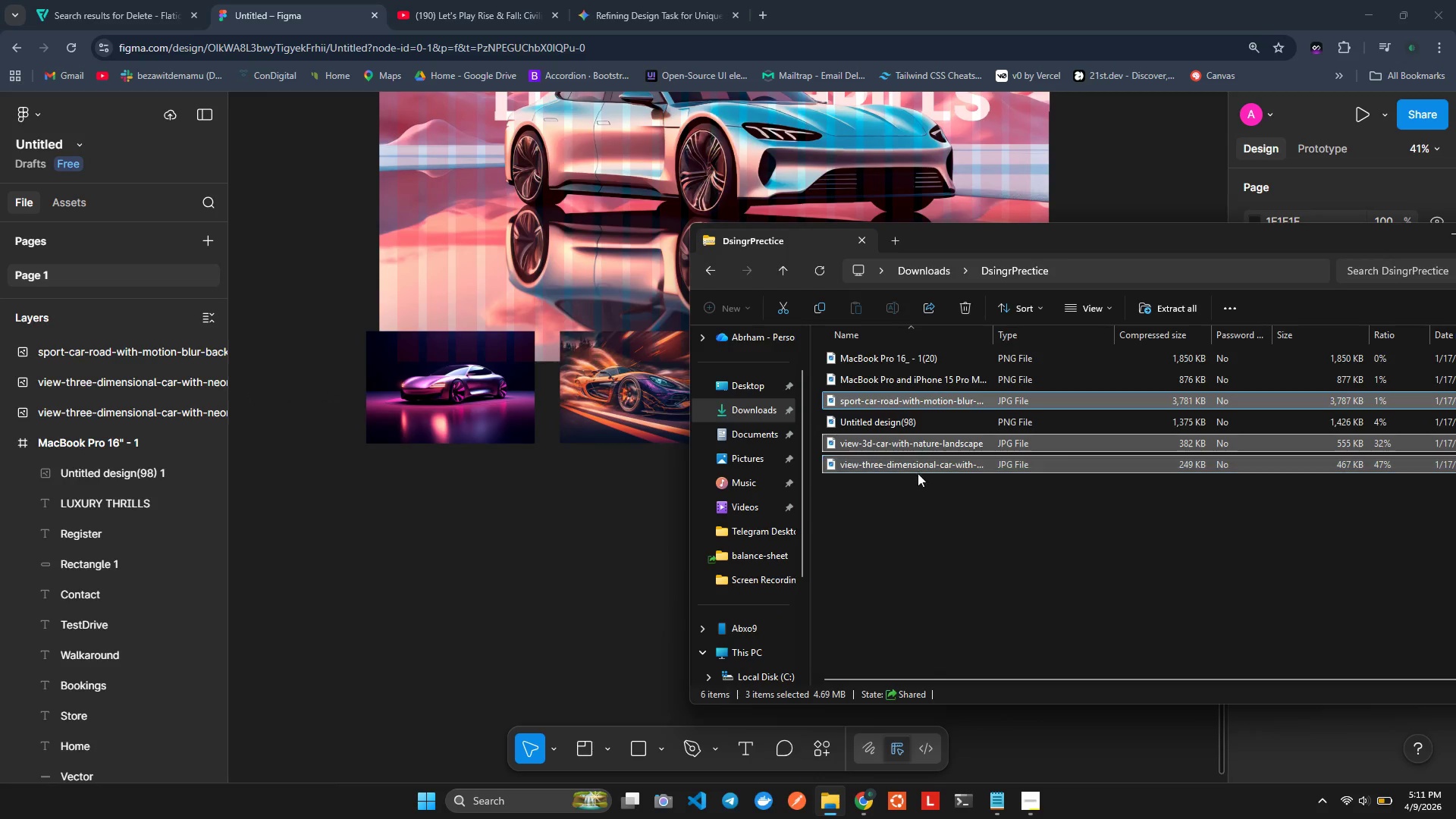 
left_click([892, 574])
 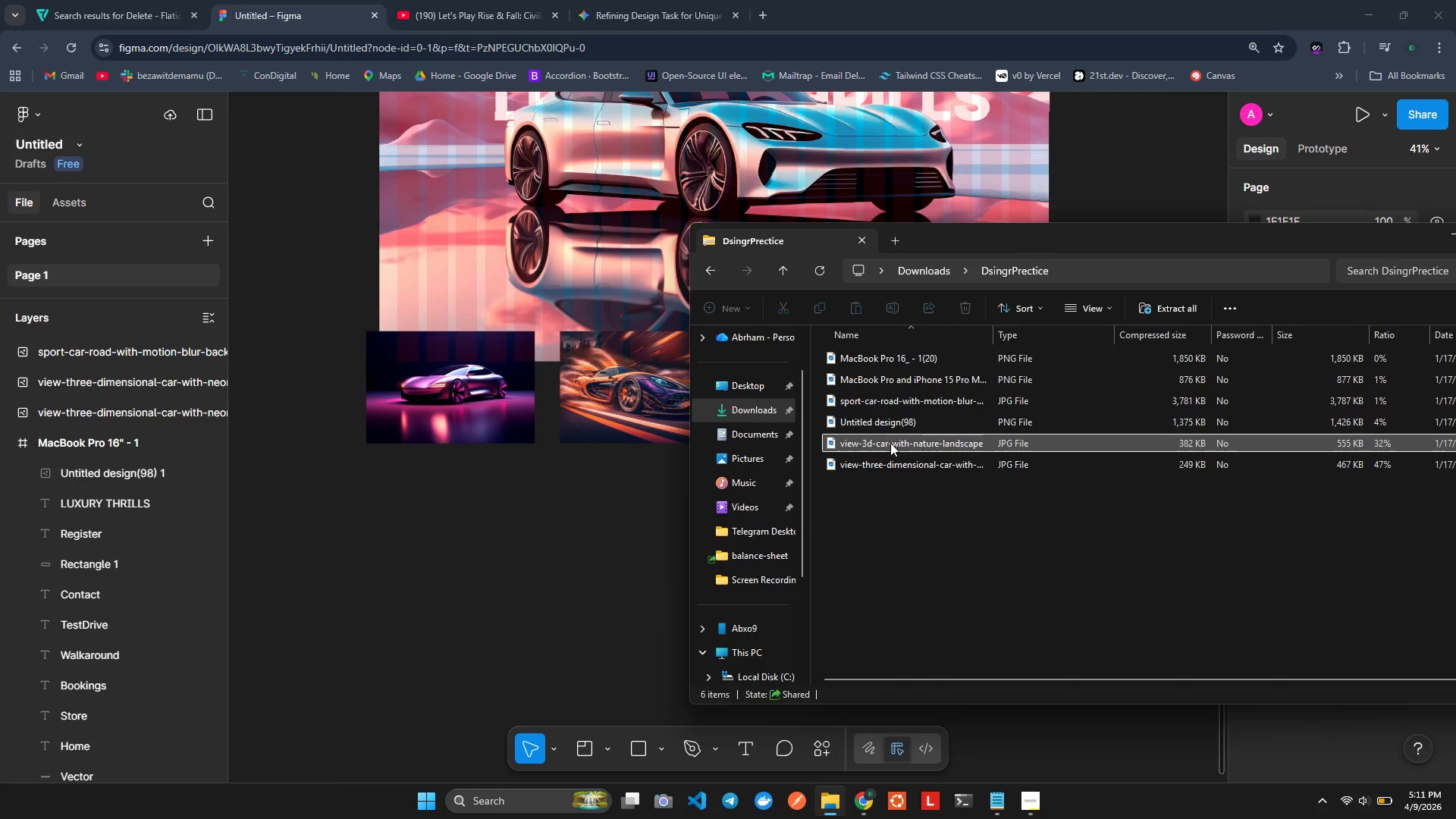 
left_click_drag(start_coordinate=[888, 442], to_coordinate=[575, 519])
 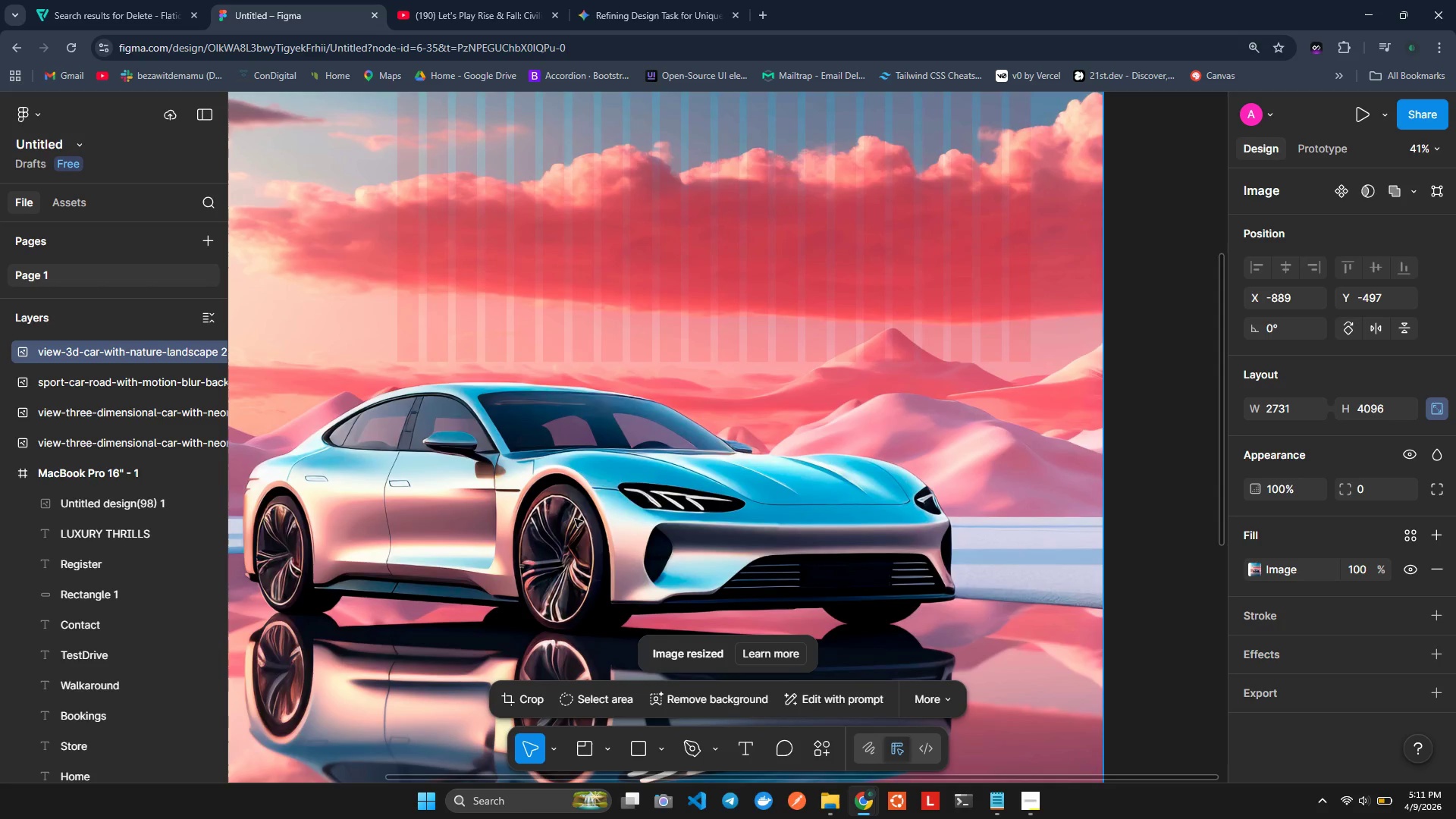 
left_click([806, 435])
 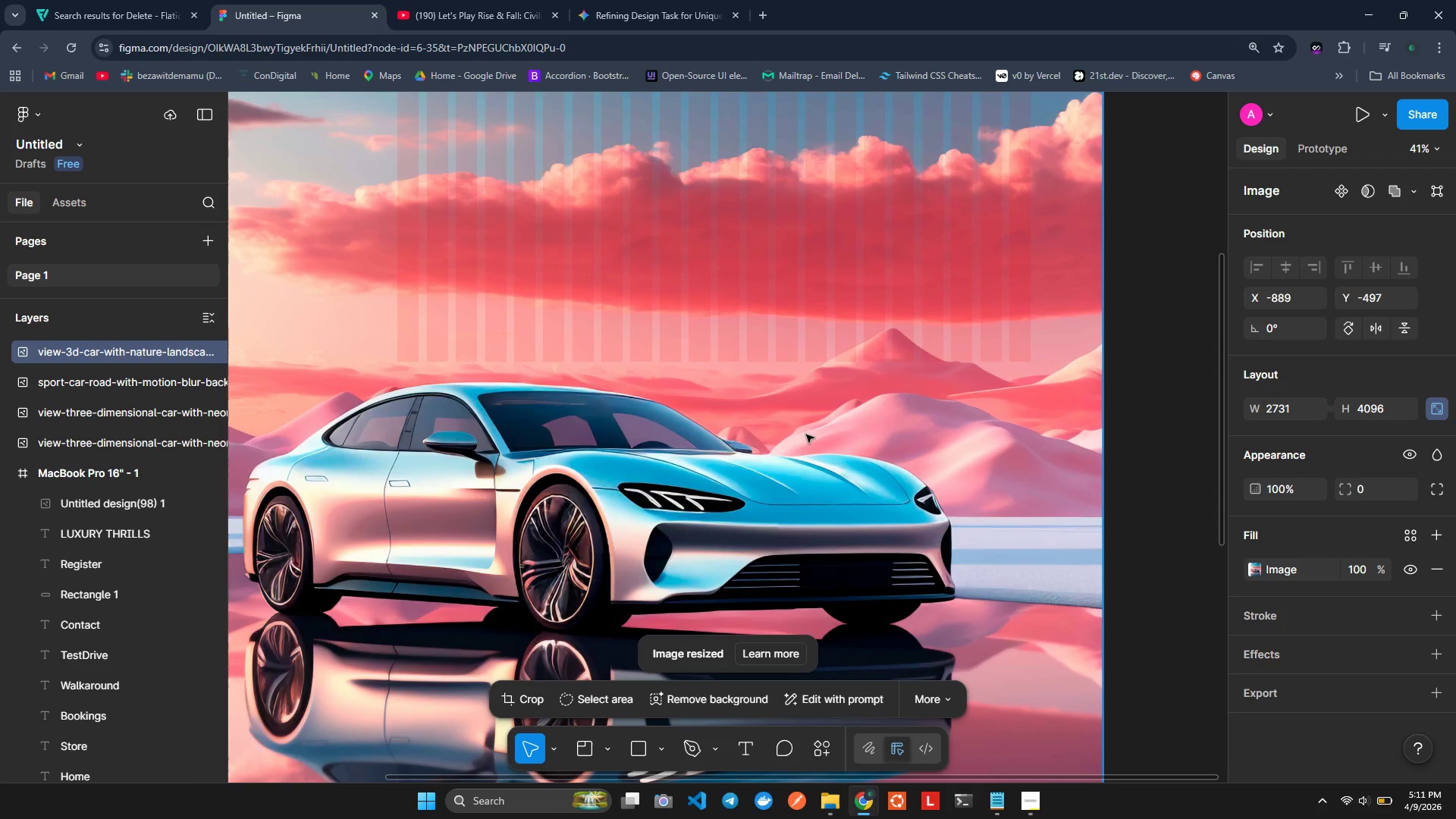 
scroll: coordinate [806, 435], scroll_direction: down, amount: 4.0
 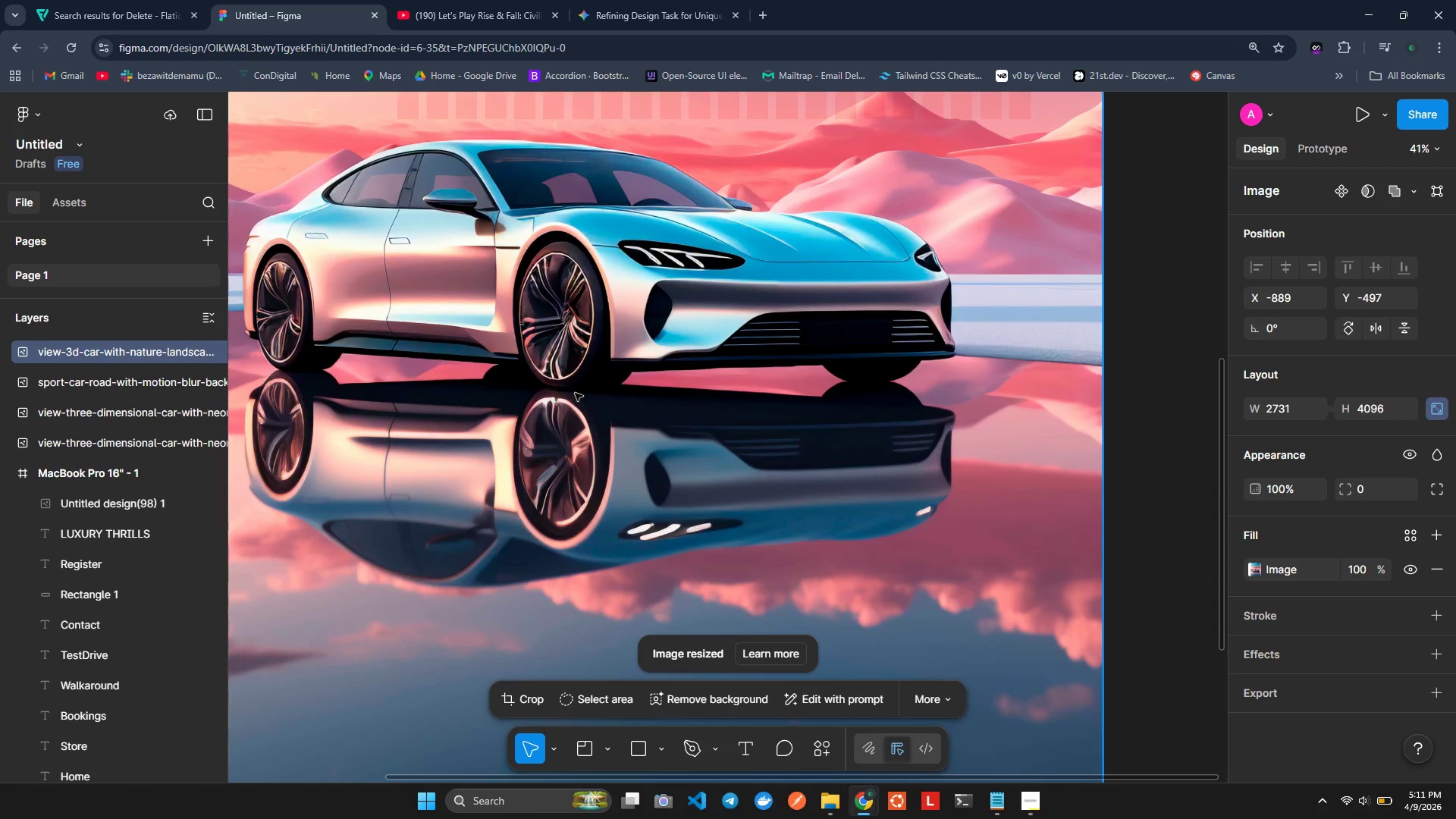 
key(Shift+ShiftLeft)
 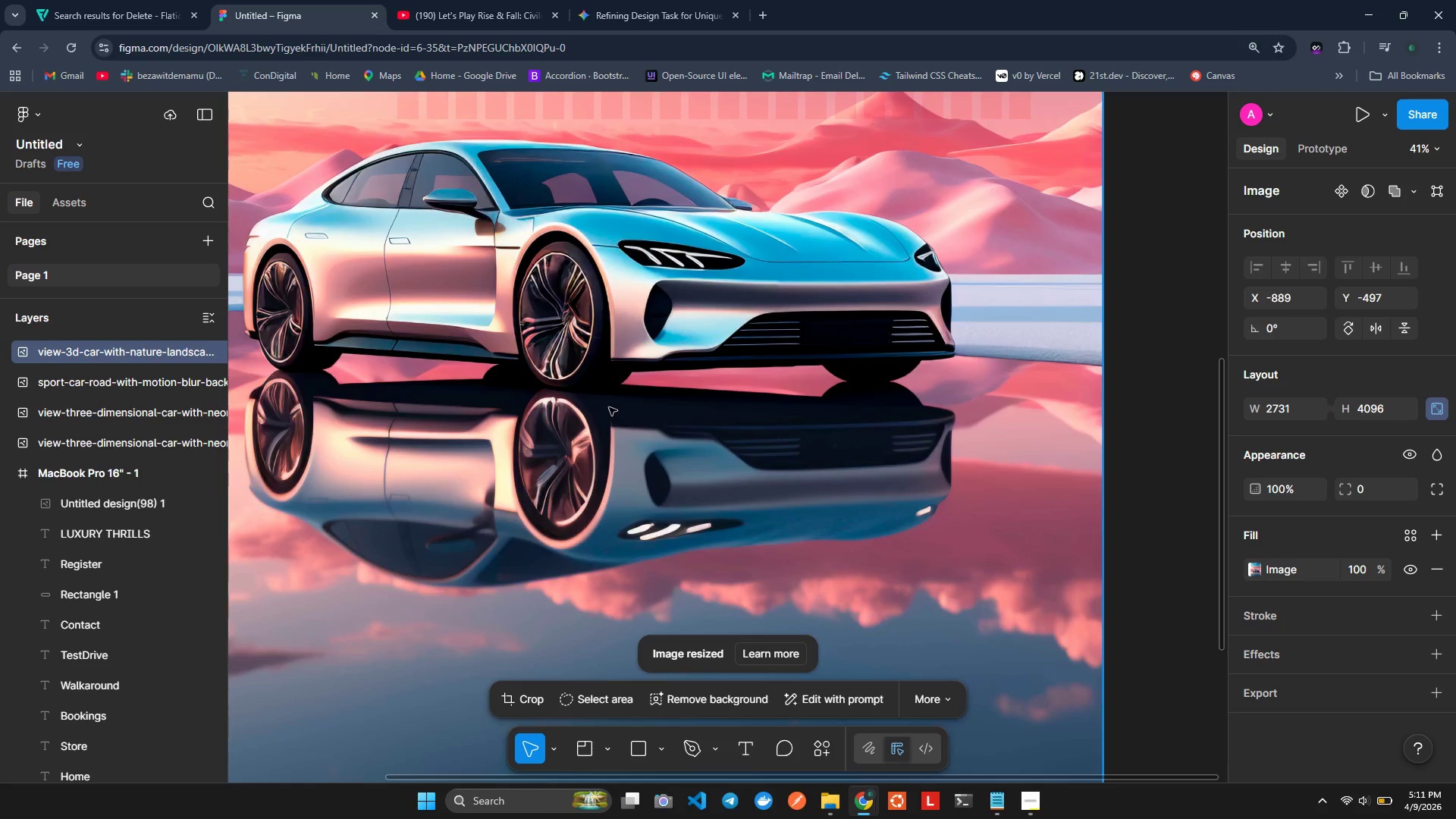 
hold_key(key=ControlLeft, duration=1.08)
scroll: coordinate [609, 407], scroll_direction: down, amount: 8.0
 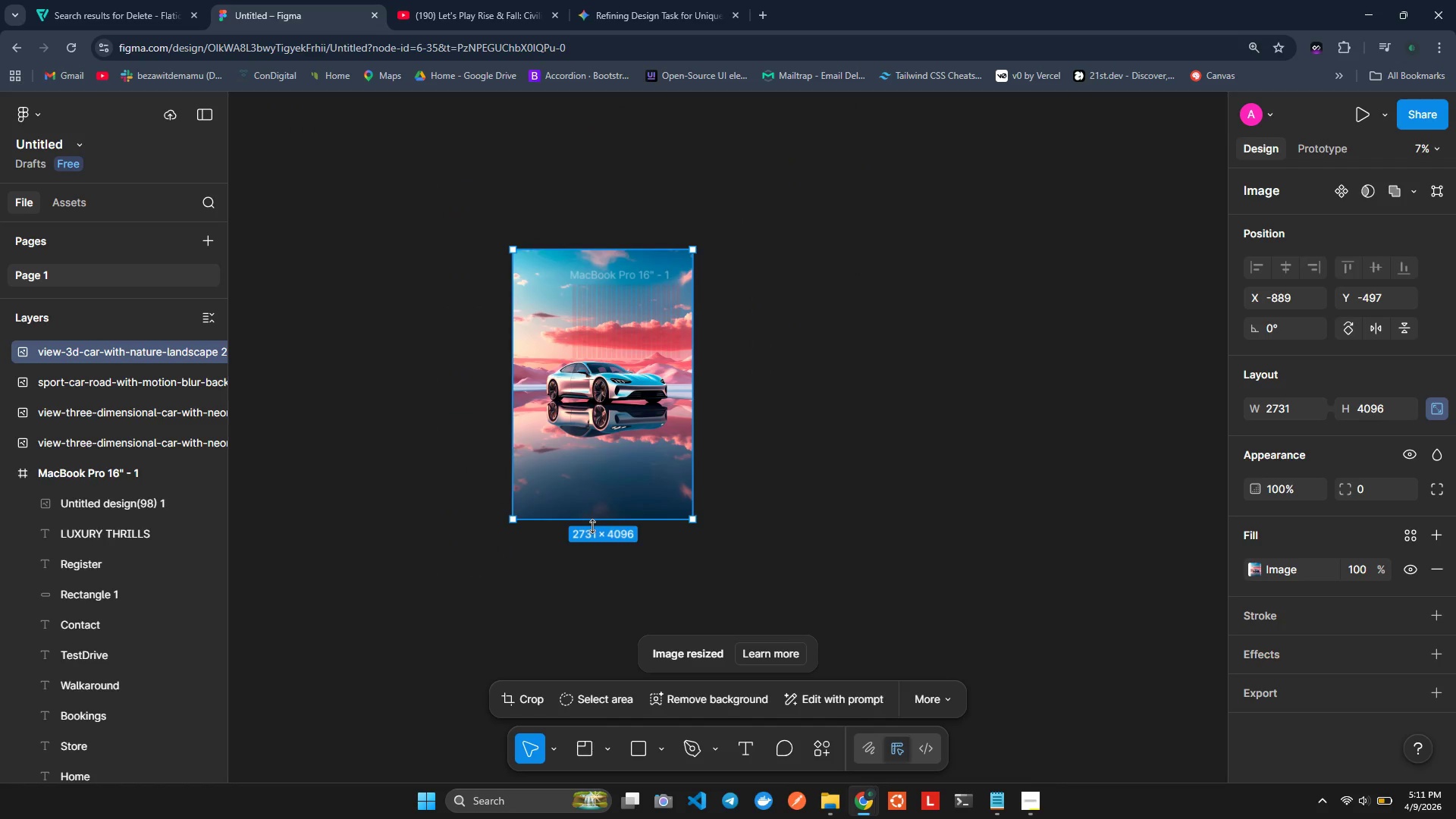 
left_click_drag(start_coordinate=[592, 526], to_coordinate=[573, 314])
 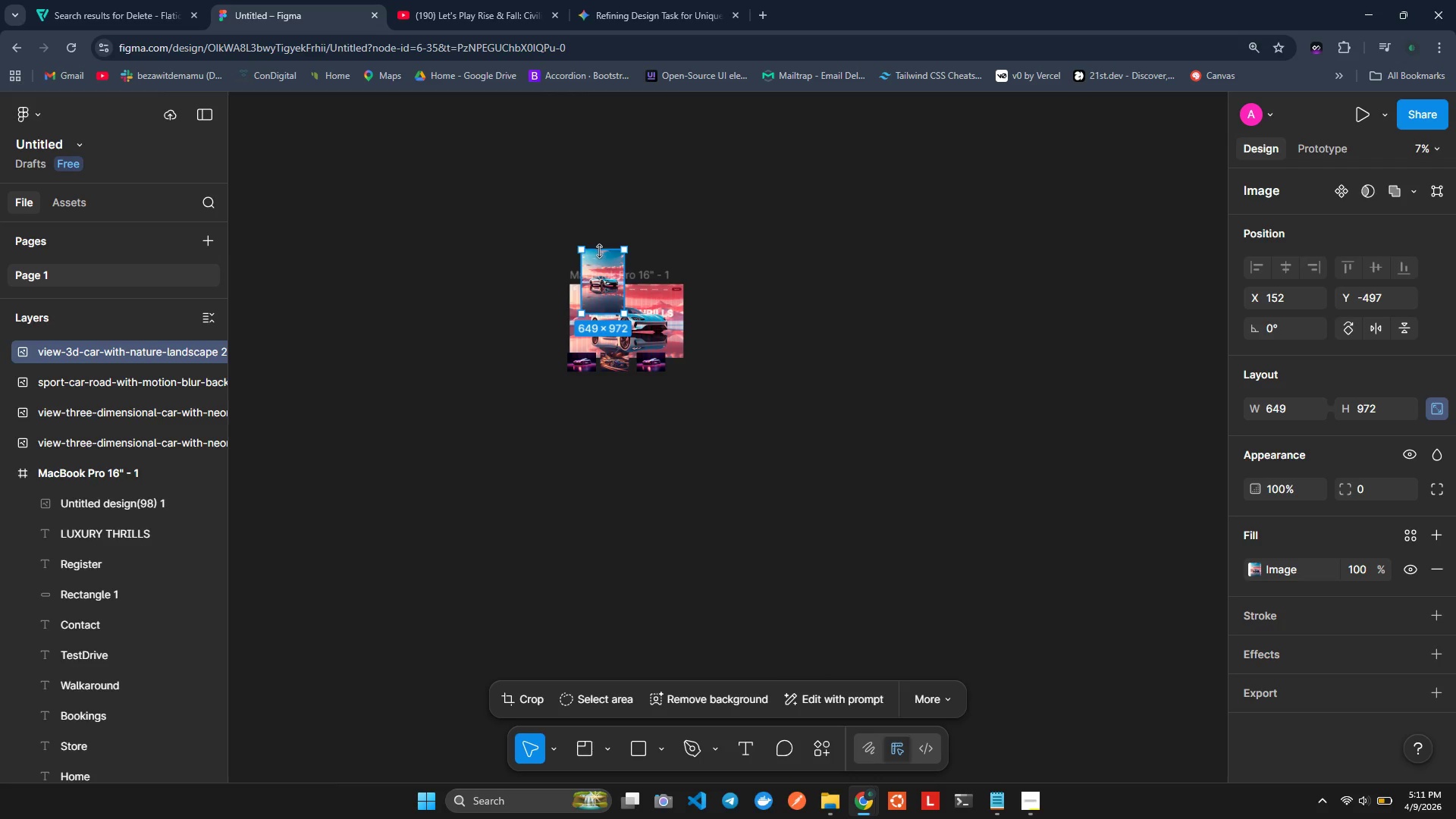 
left_click_drag(start_coordinate=[602, 256], to_coordinate=[699, 375])
 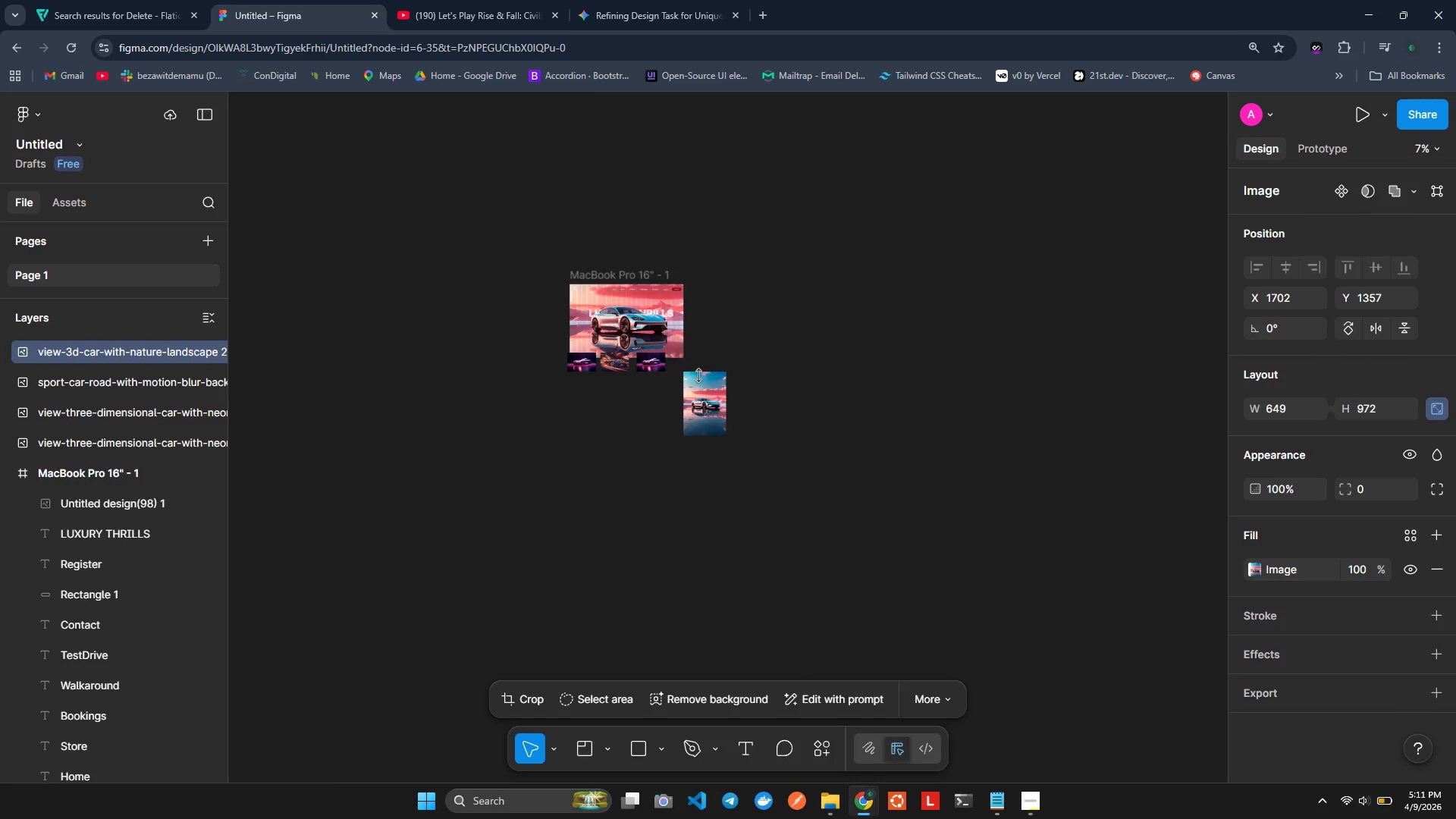 
hold_key(key=ControlLeft, duration=1.5)
 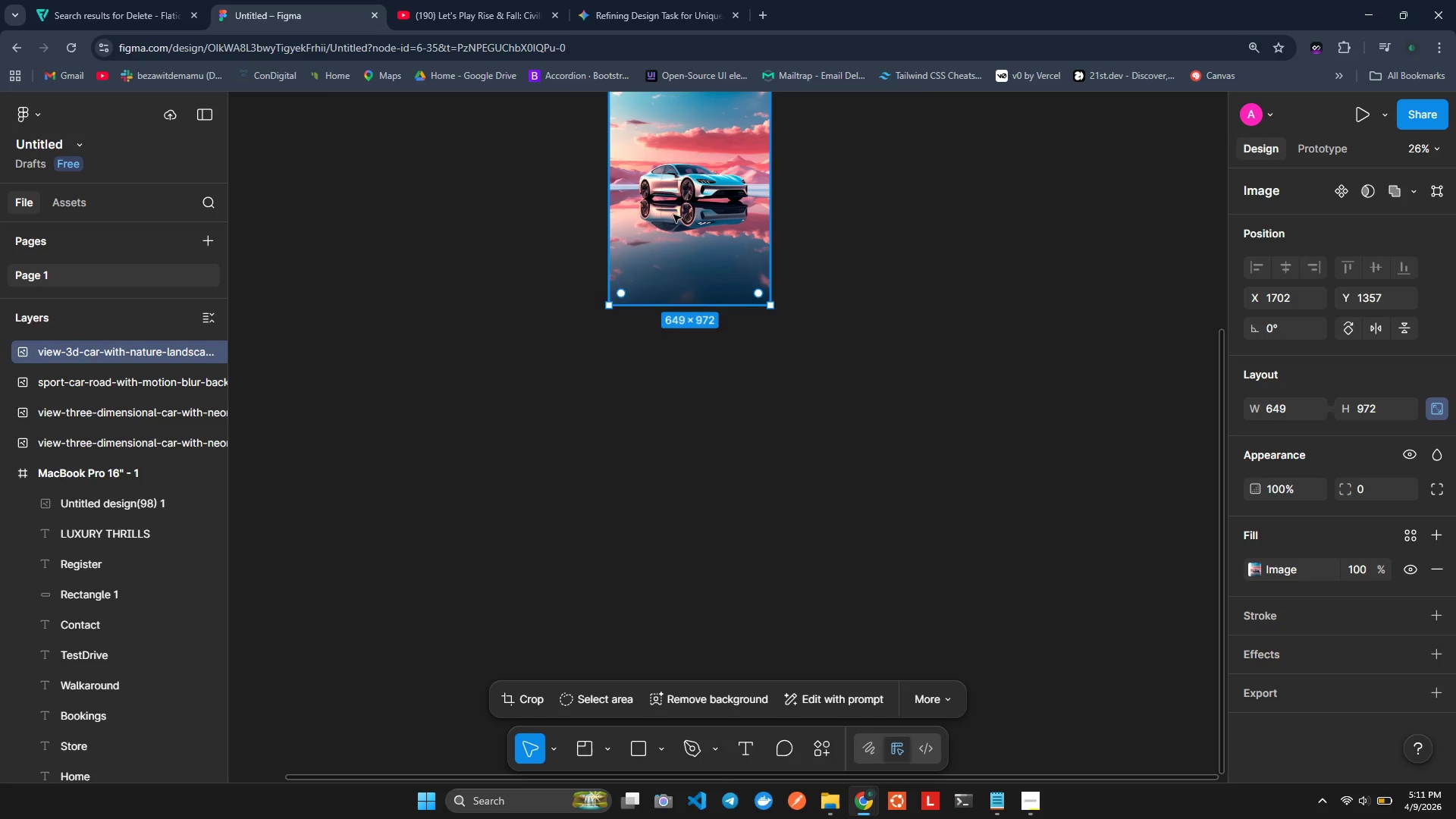 
scroll: coordinate [699, 375], scroll_direction: down, amount: 1.0
 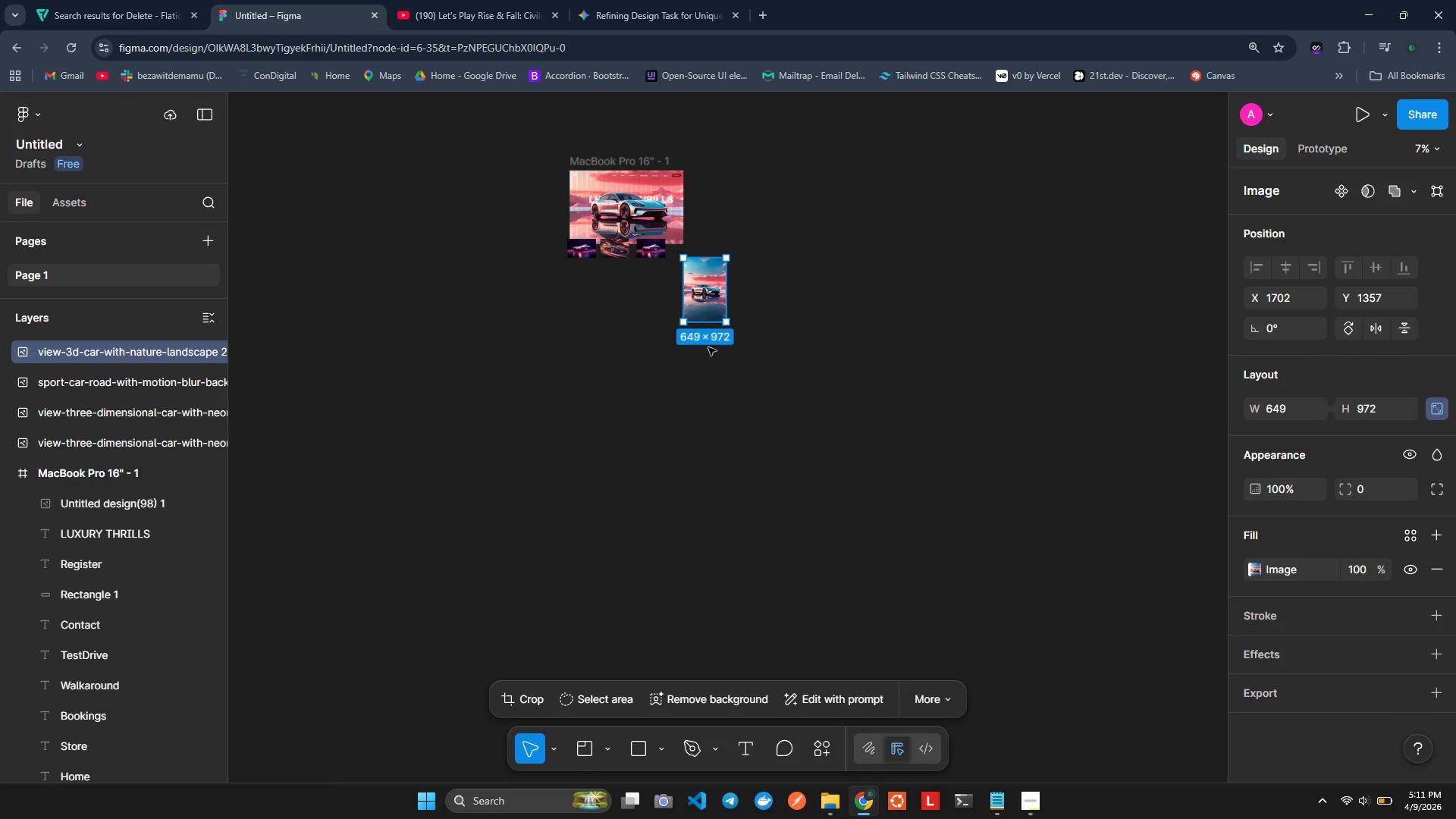 
left_click_drag(start_coordinate=[698, 199], to_coordinate=[633, 255])
 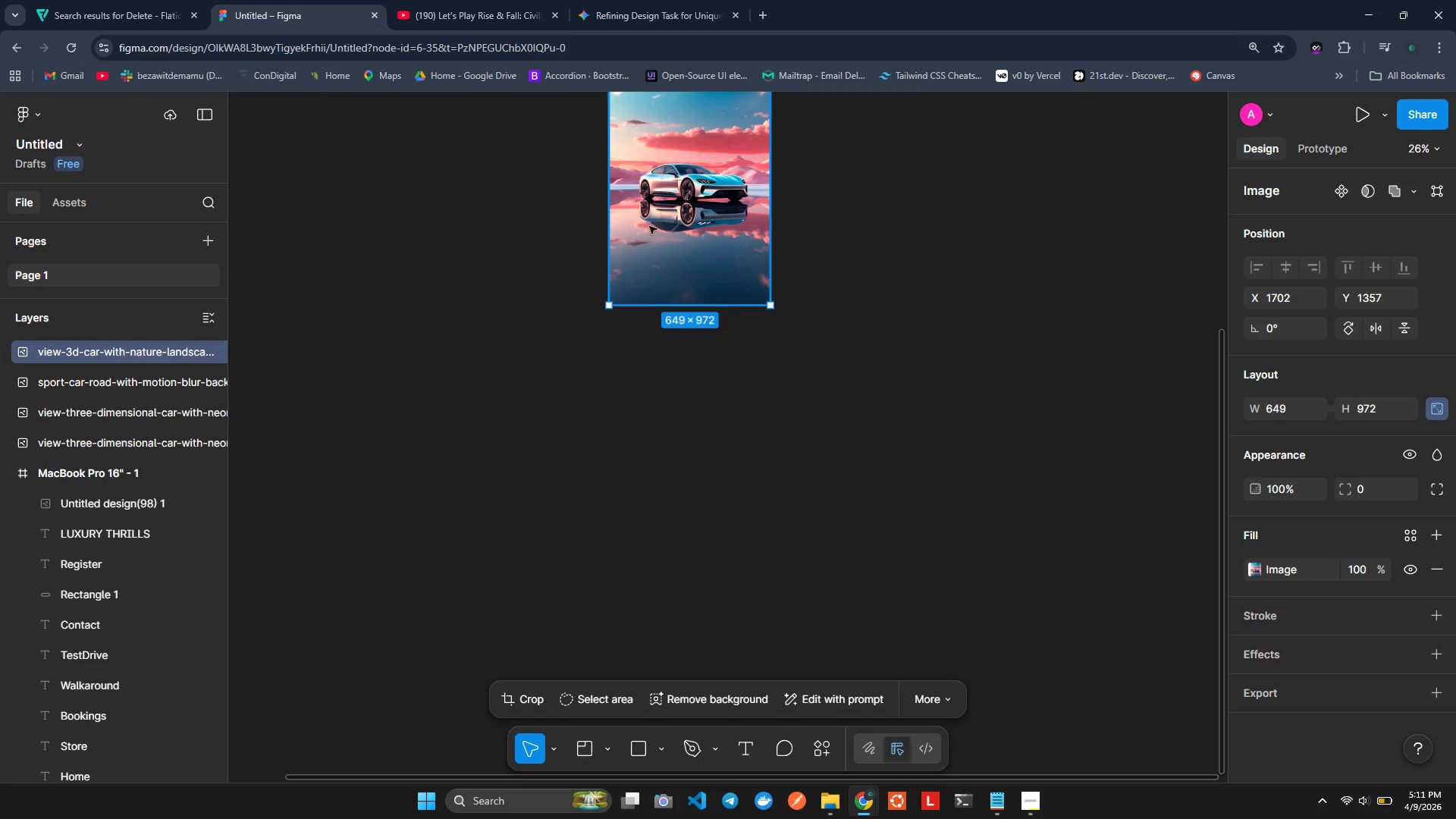 
scroll: coordinate [711, 328], scroll_direction: up, amount: 5.0
 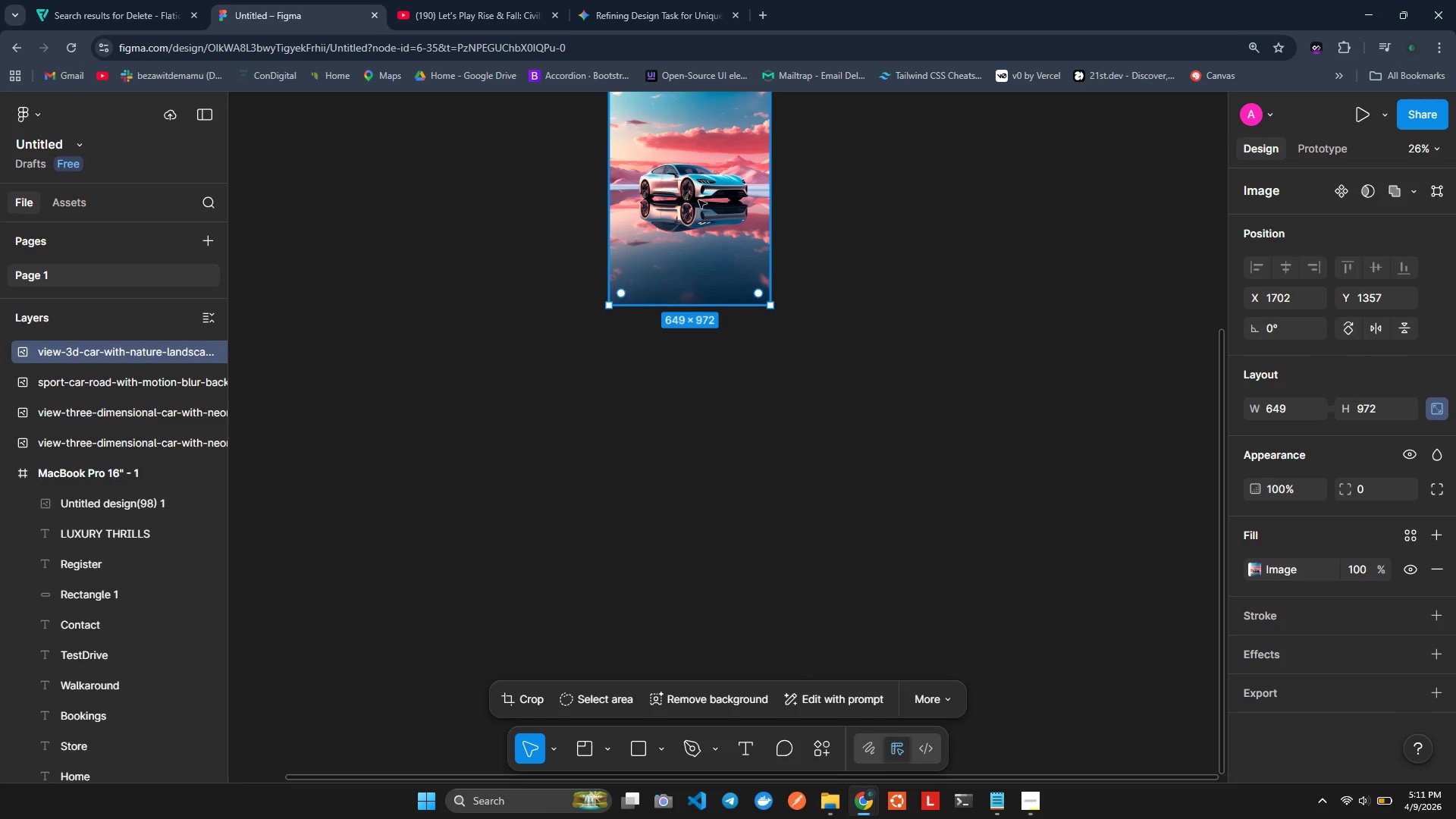 
key(Control+ControlLeft)
 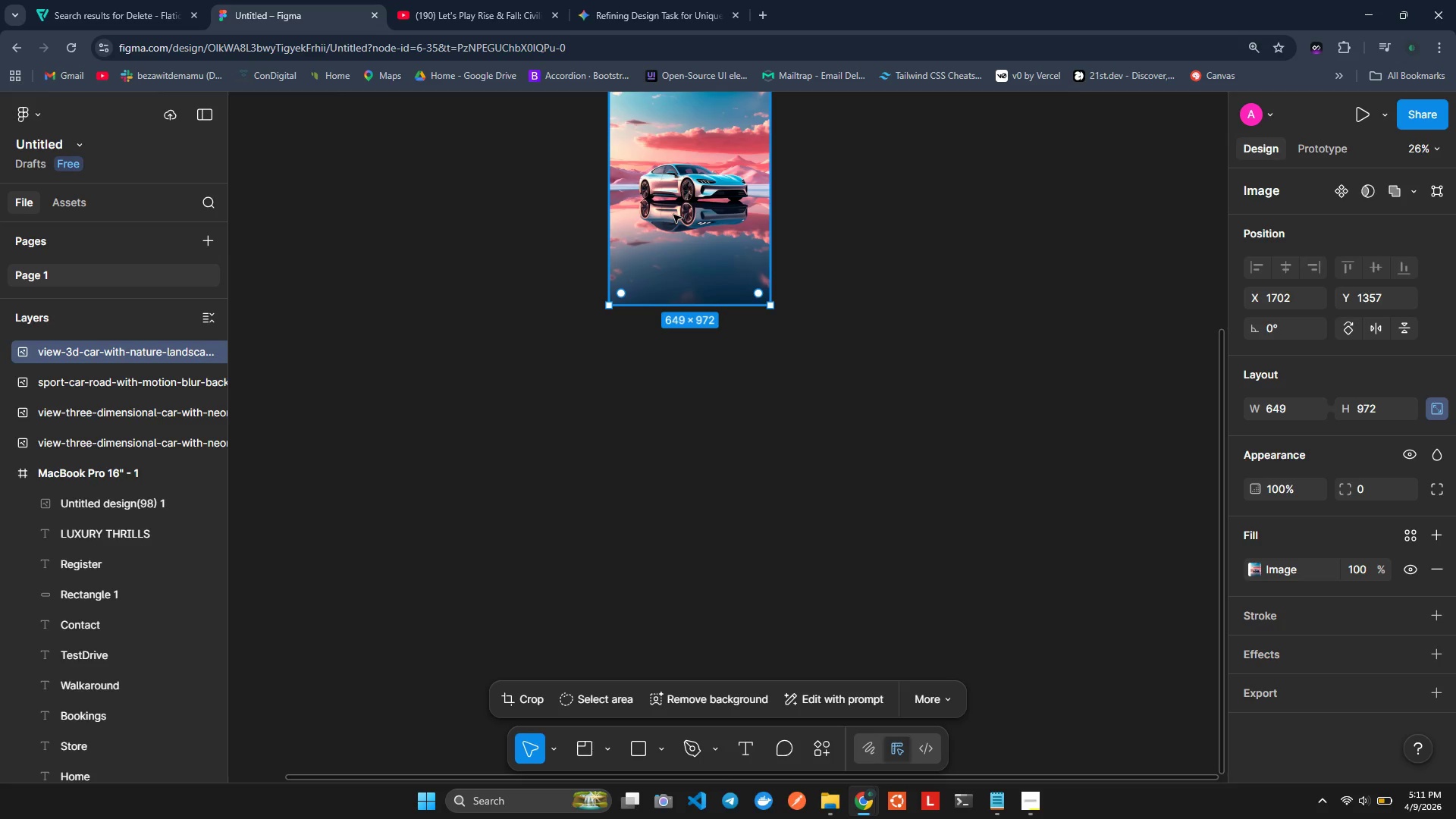 
left_click_drag(start_coordinate=[673, 215], to_coordinate=[610, 237])
 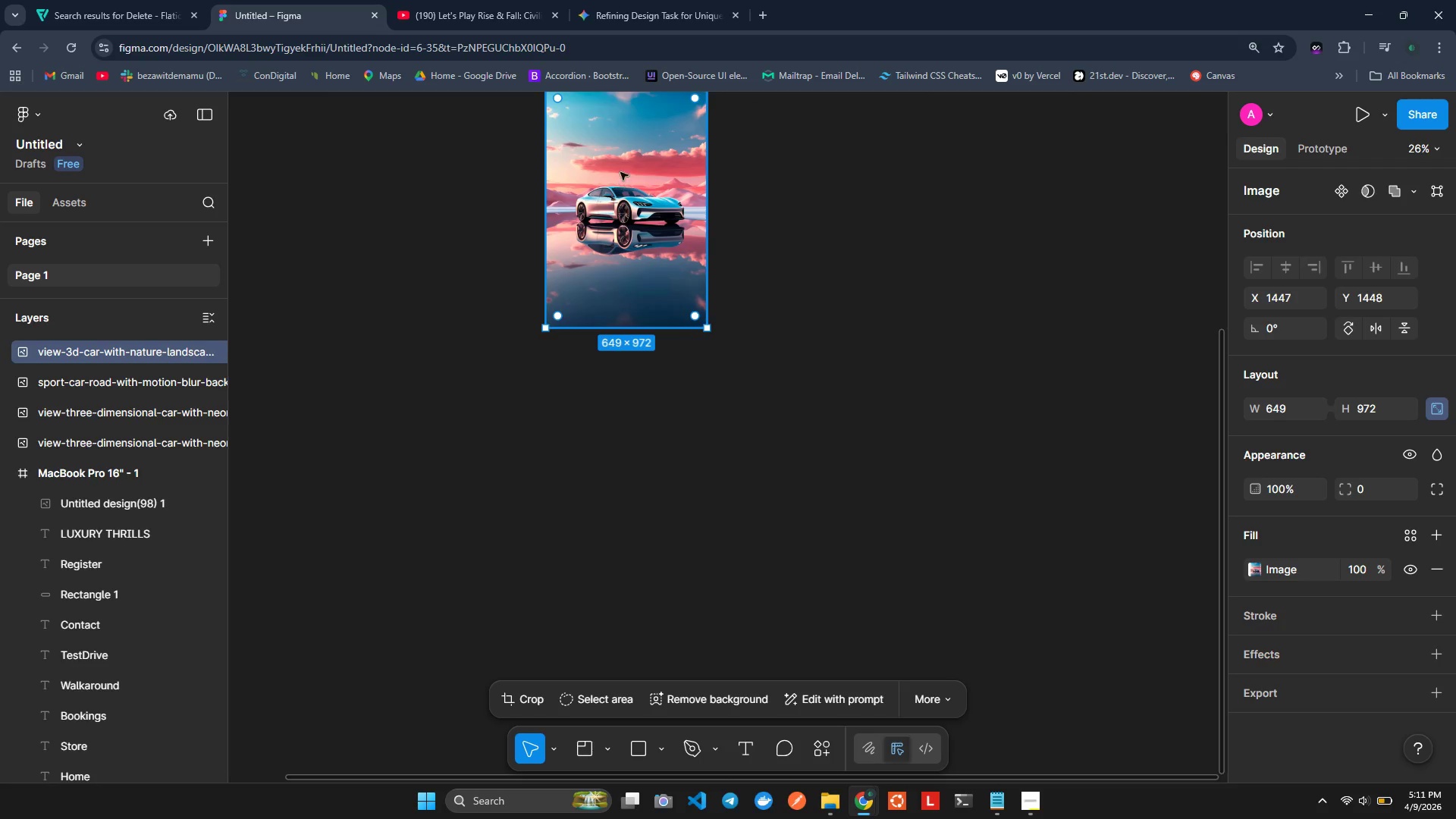 
scroll: coordinate [622, 162], scroll_direction: up, amount: 1.0
 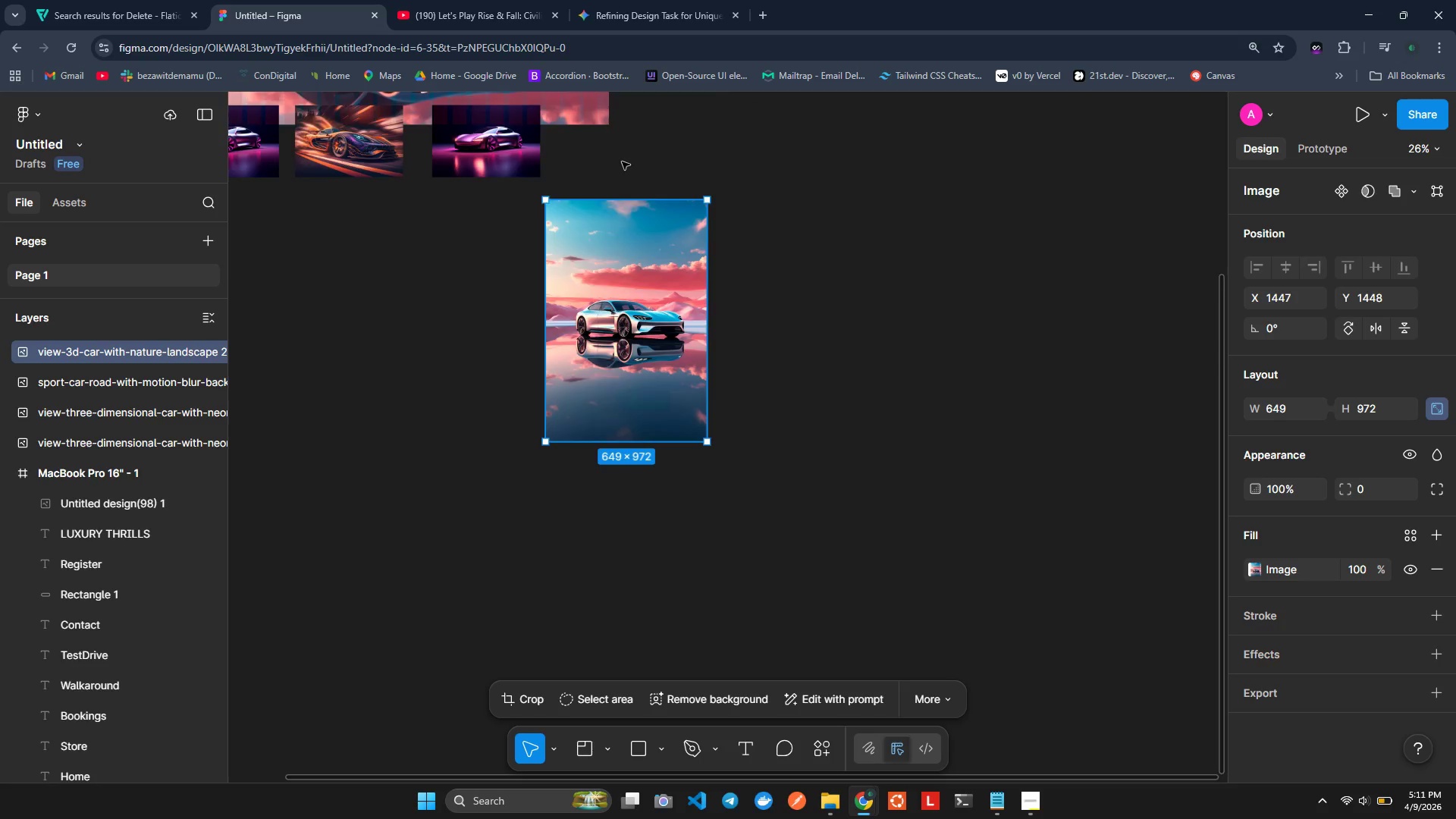 
hold_key(key=ControlLeft, duration=0.83)
scroll: coordinate [618, 353], scroll_direction: up, amount: 2.0
 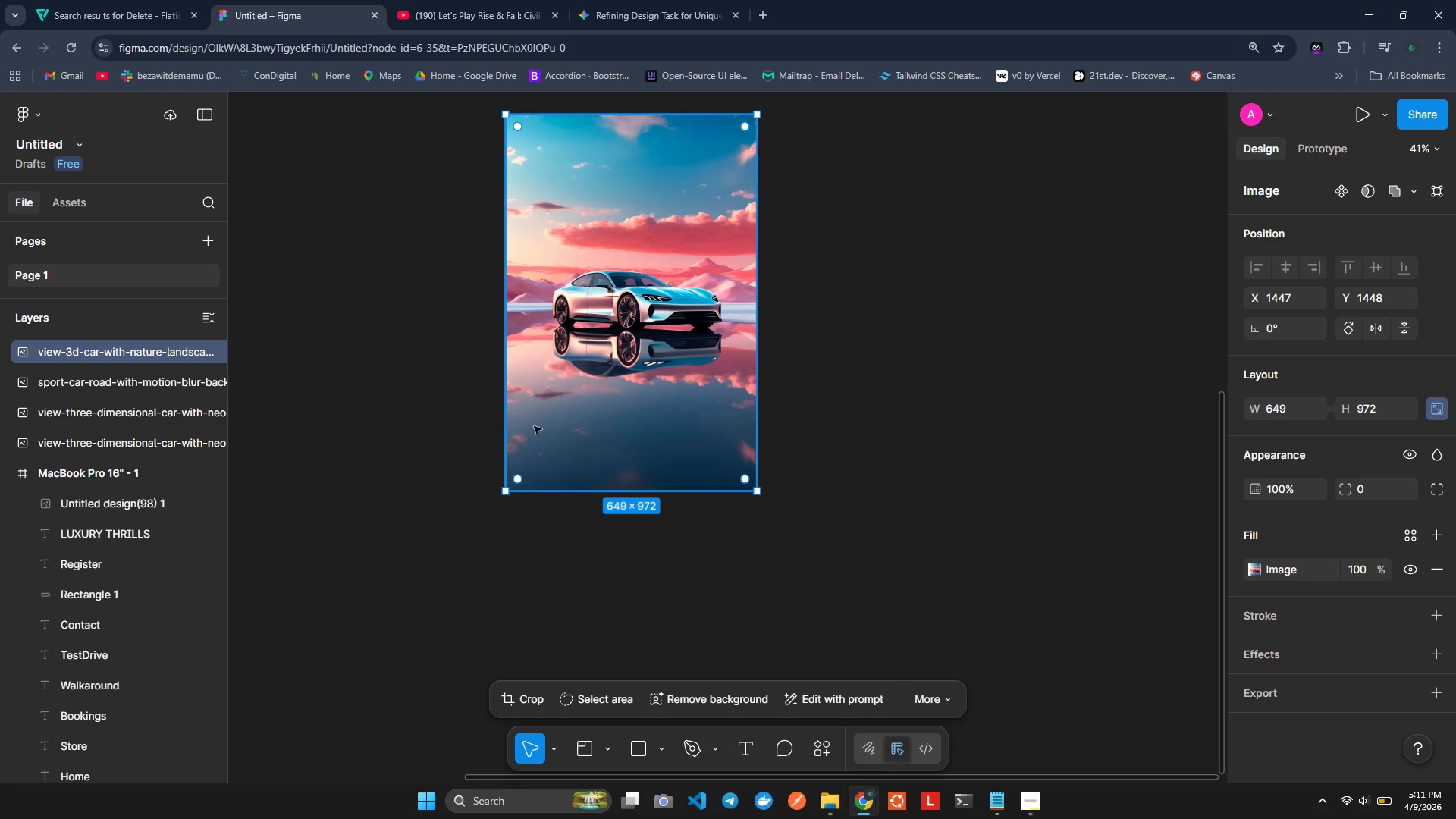 
left_click([519, 485])
 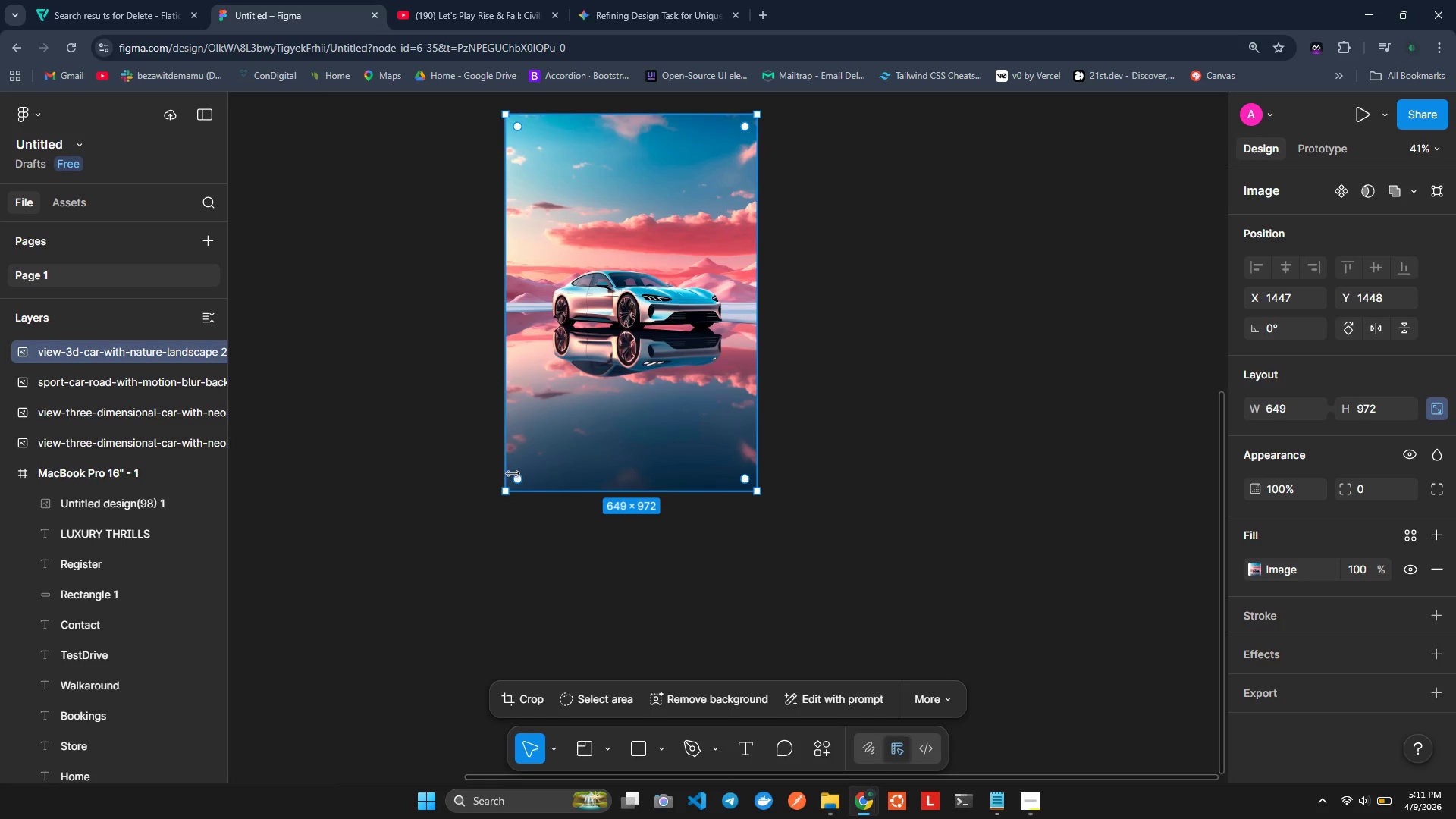 
double_click([507, 489])
 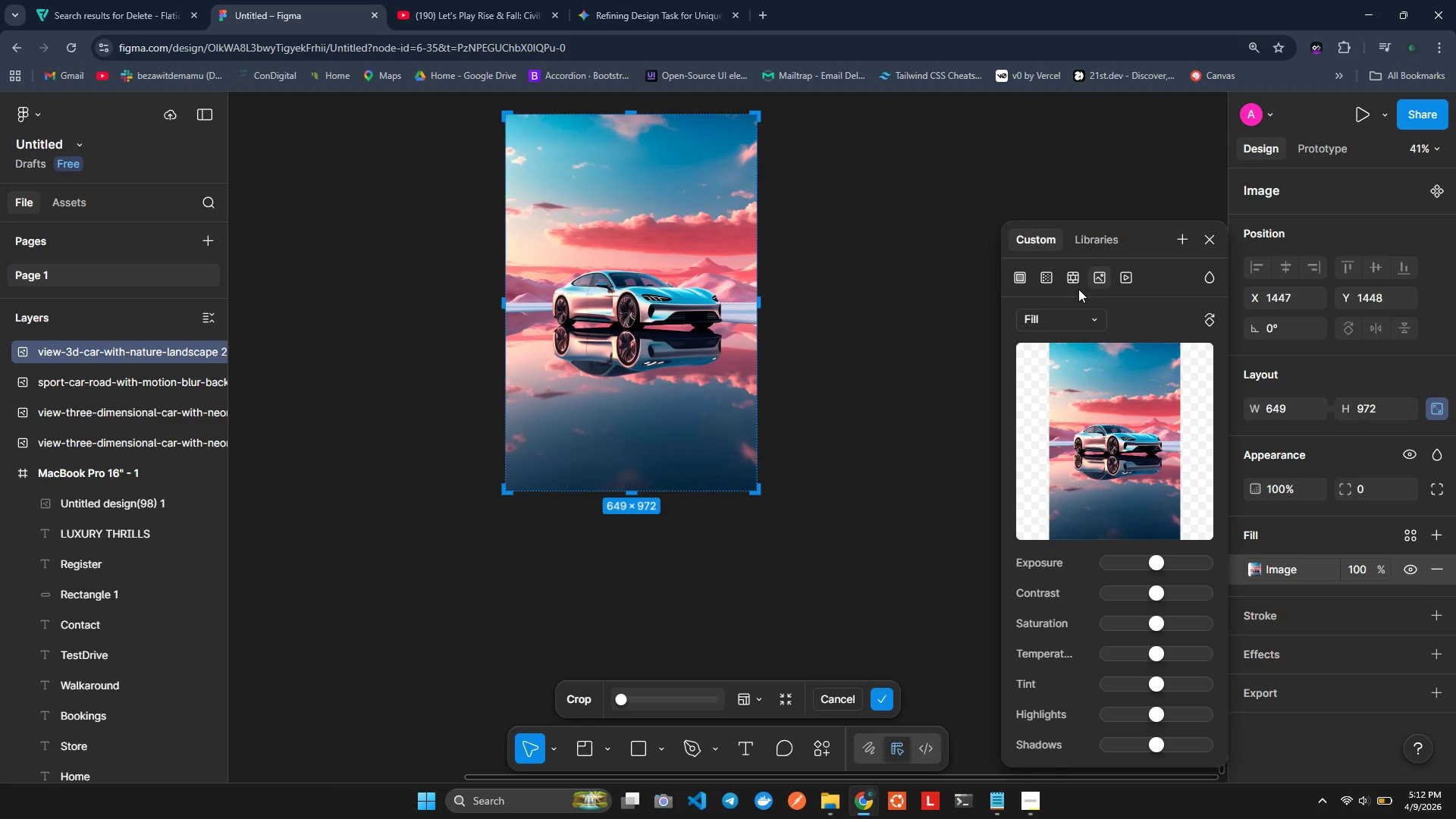 
mouse_move([1043, 276])
 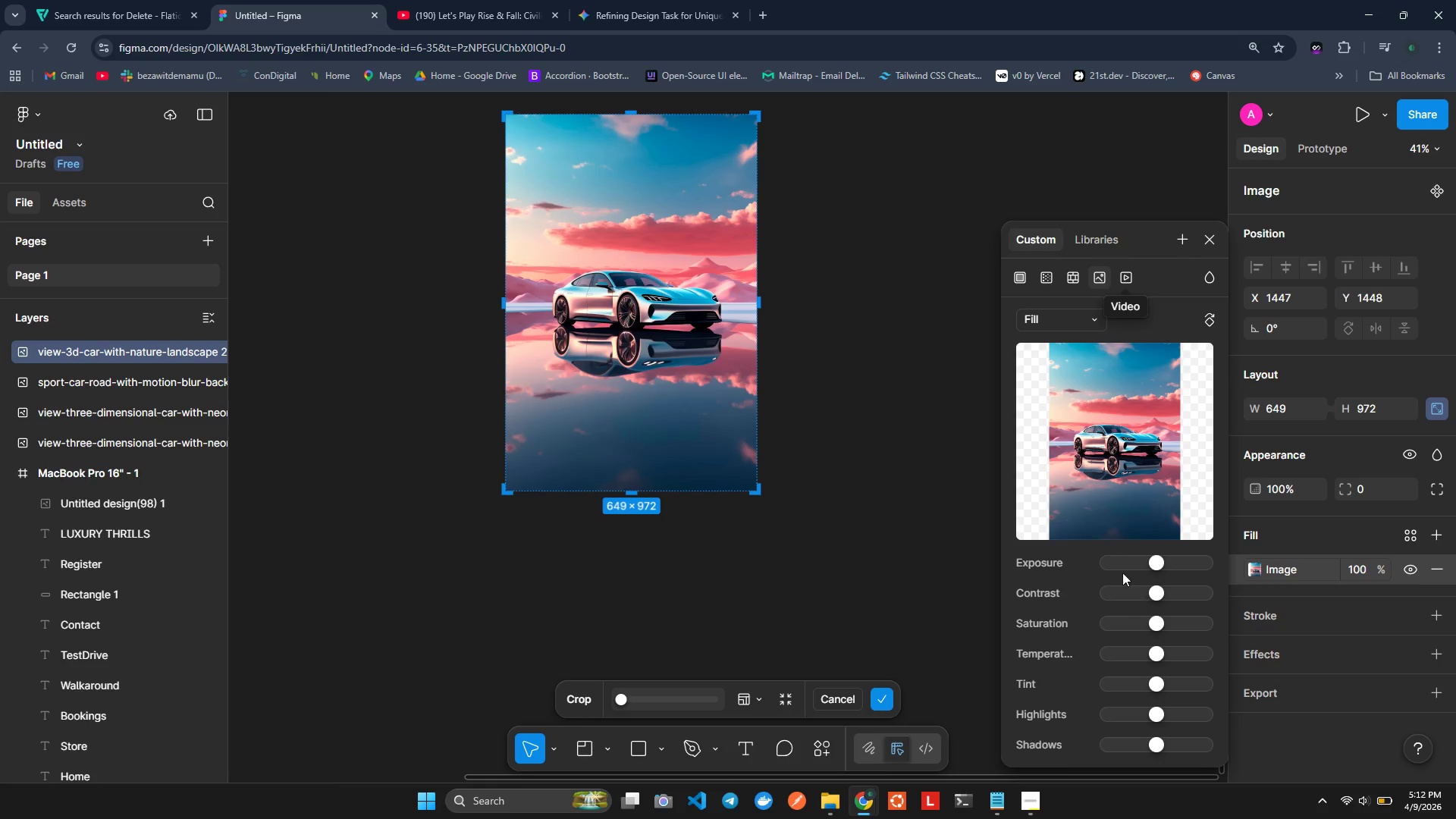 
wait(5.9)
 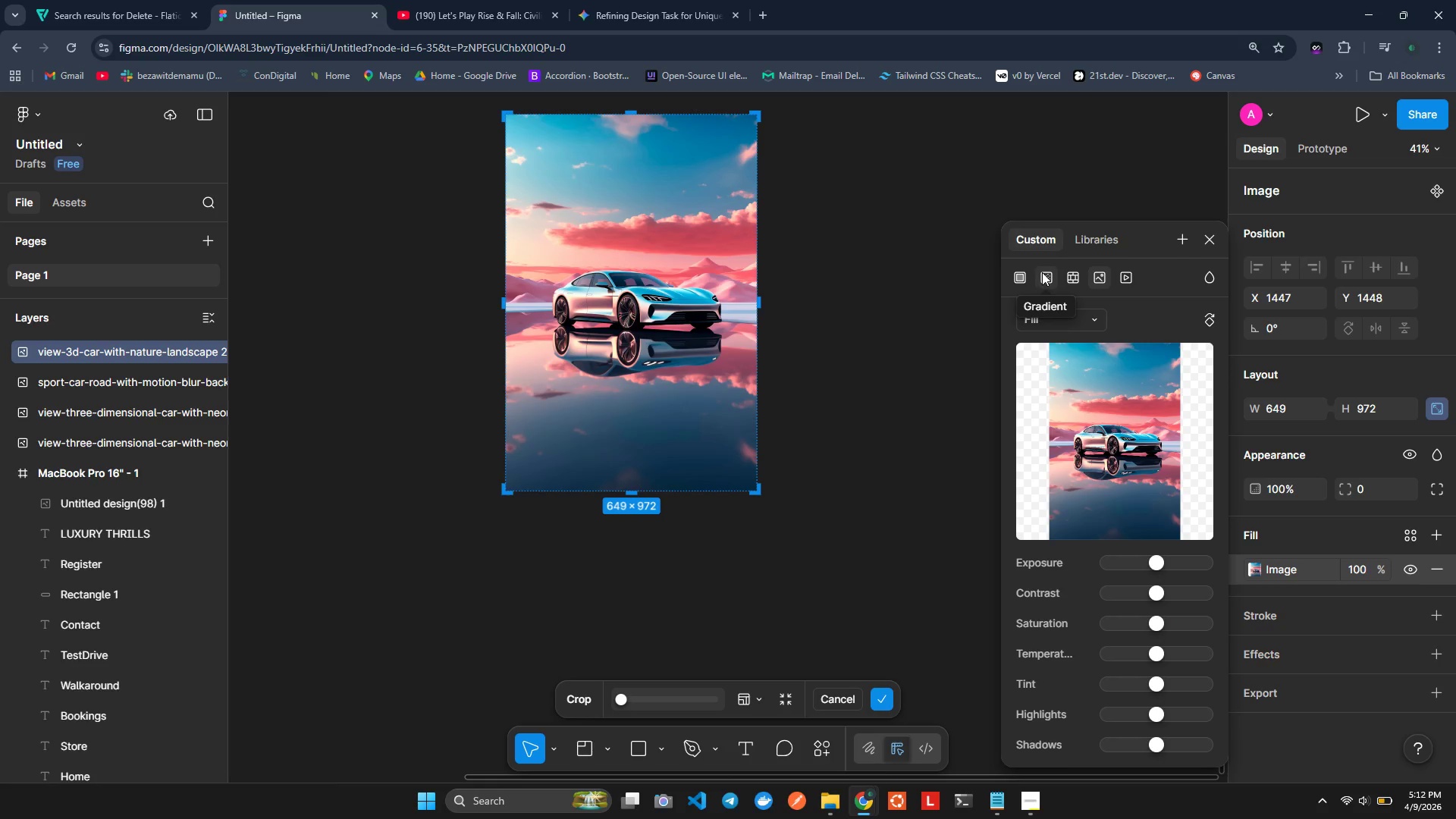 
mouse_move([1106, 270])
 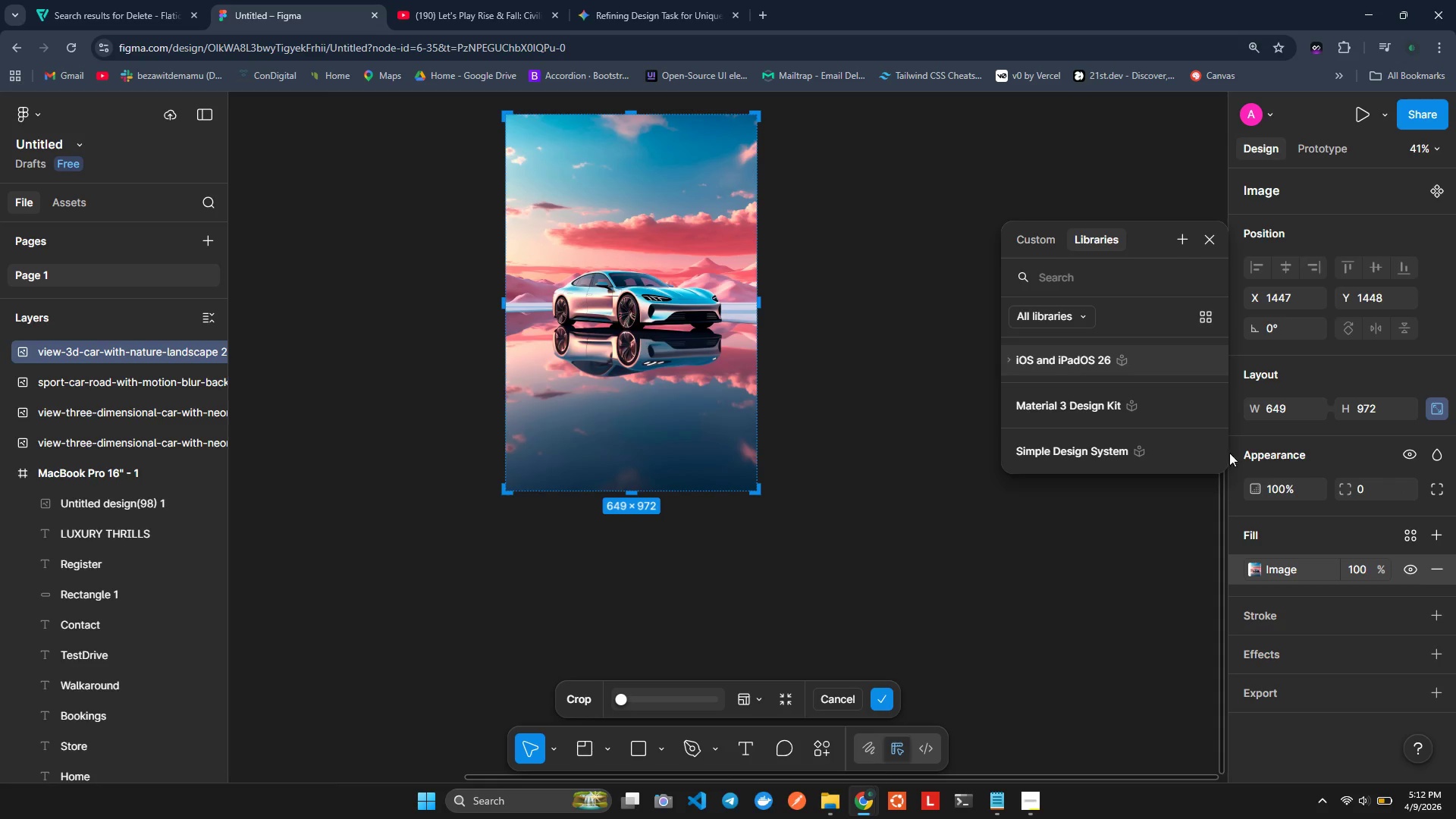 
left_click([572, 359])
 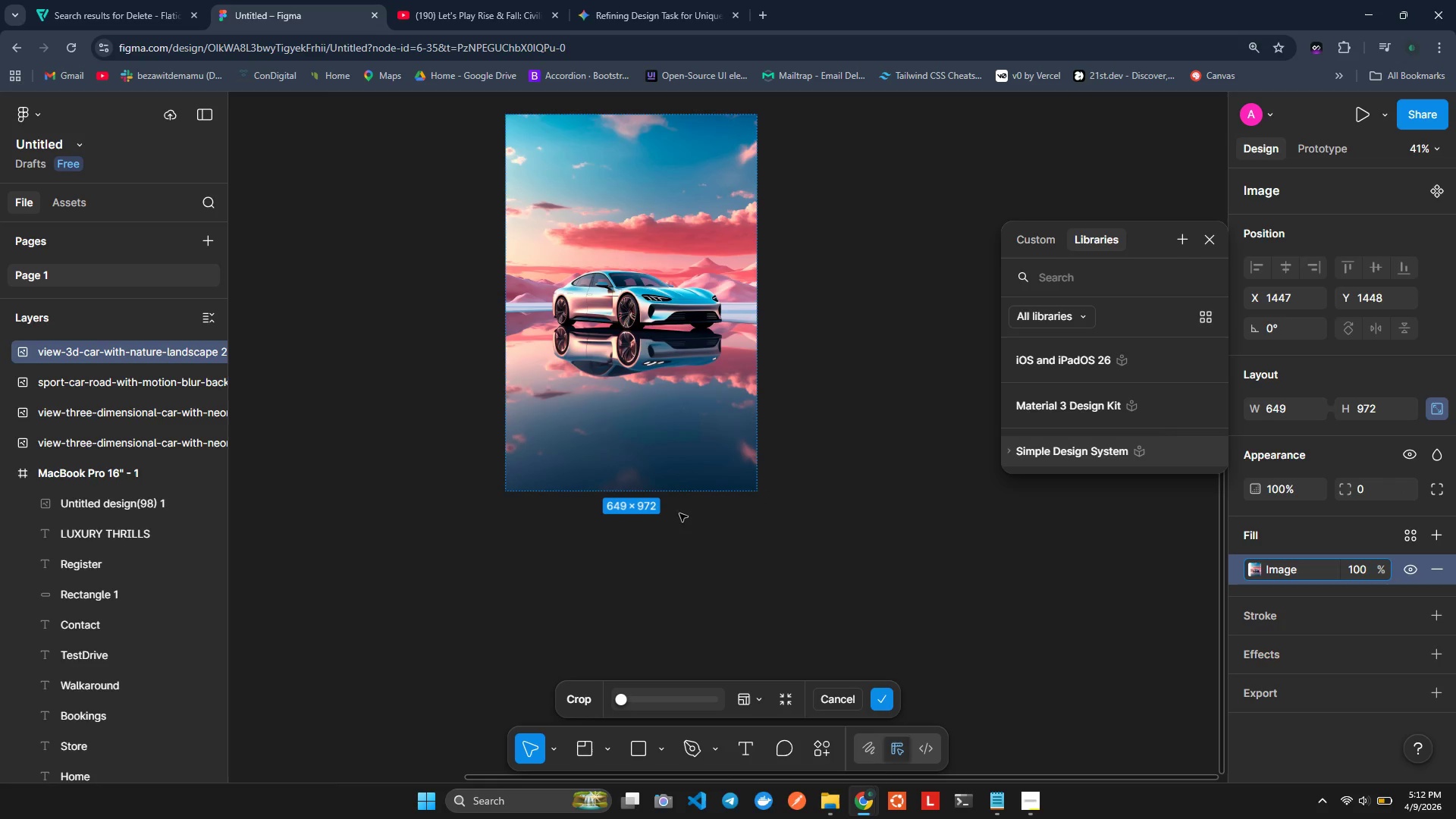 
left_click_drag(start_coordinate=[673, 490], to_coordinate=[666, 381])
 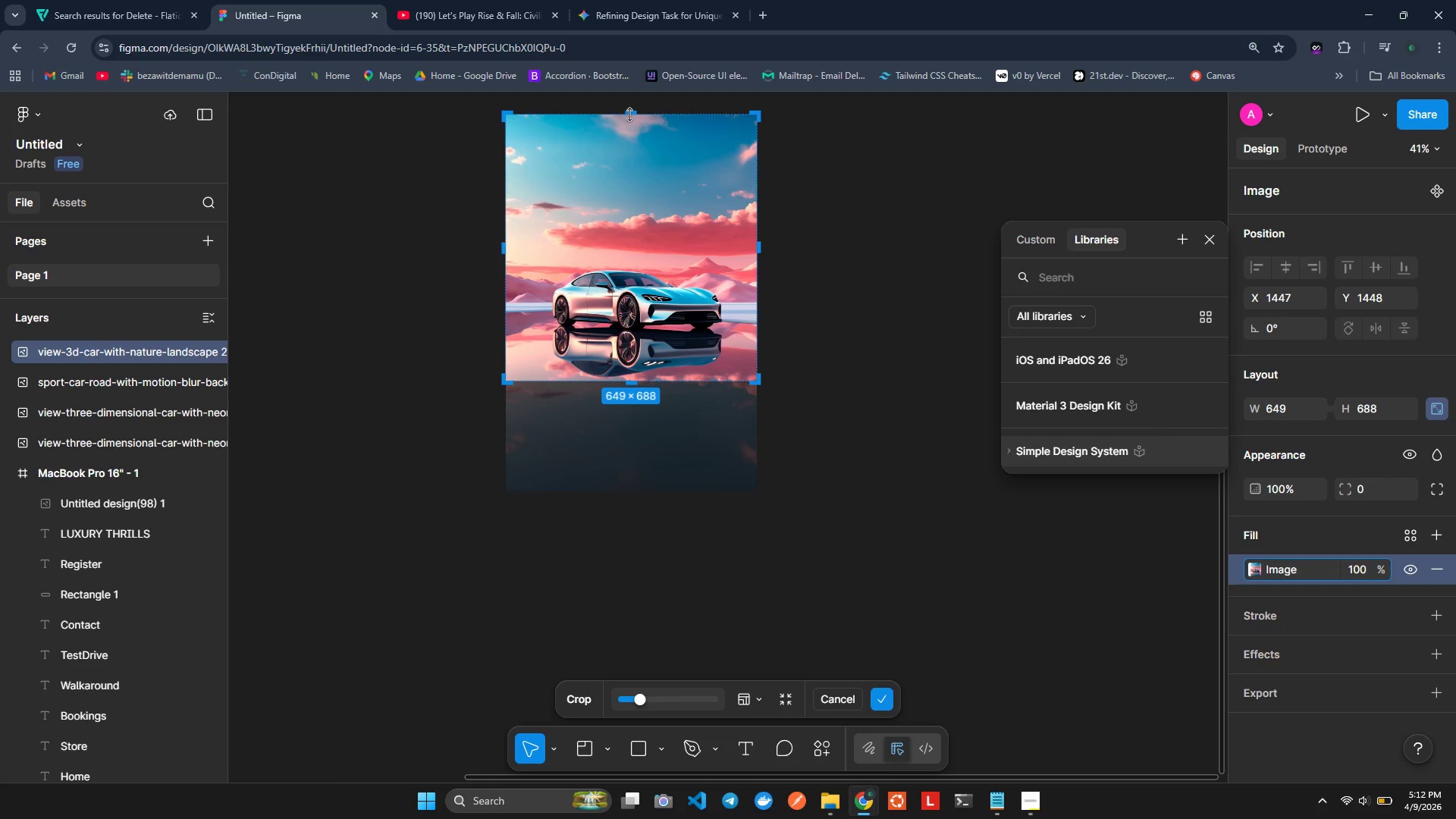 
left_click_drag(start_coordinate=[629, 112], to_coordinate=[629, 229])
 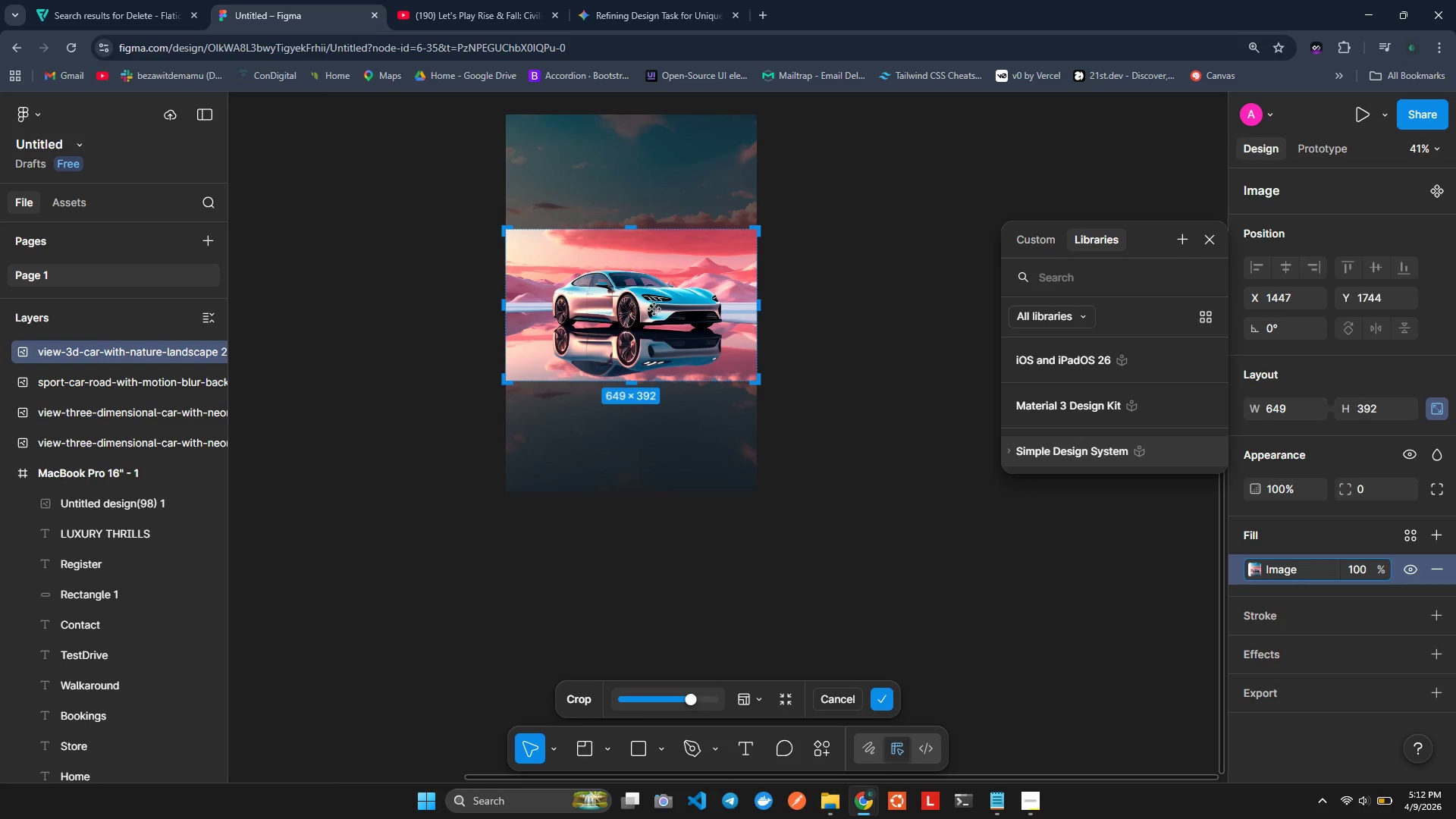 
wait(14.3)
 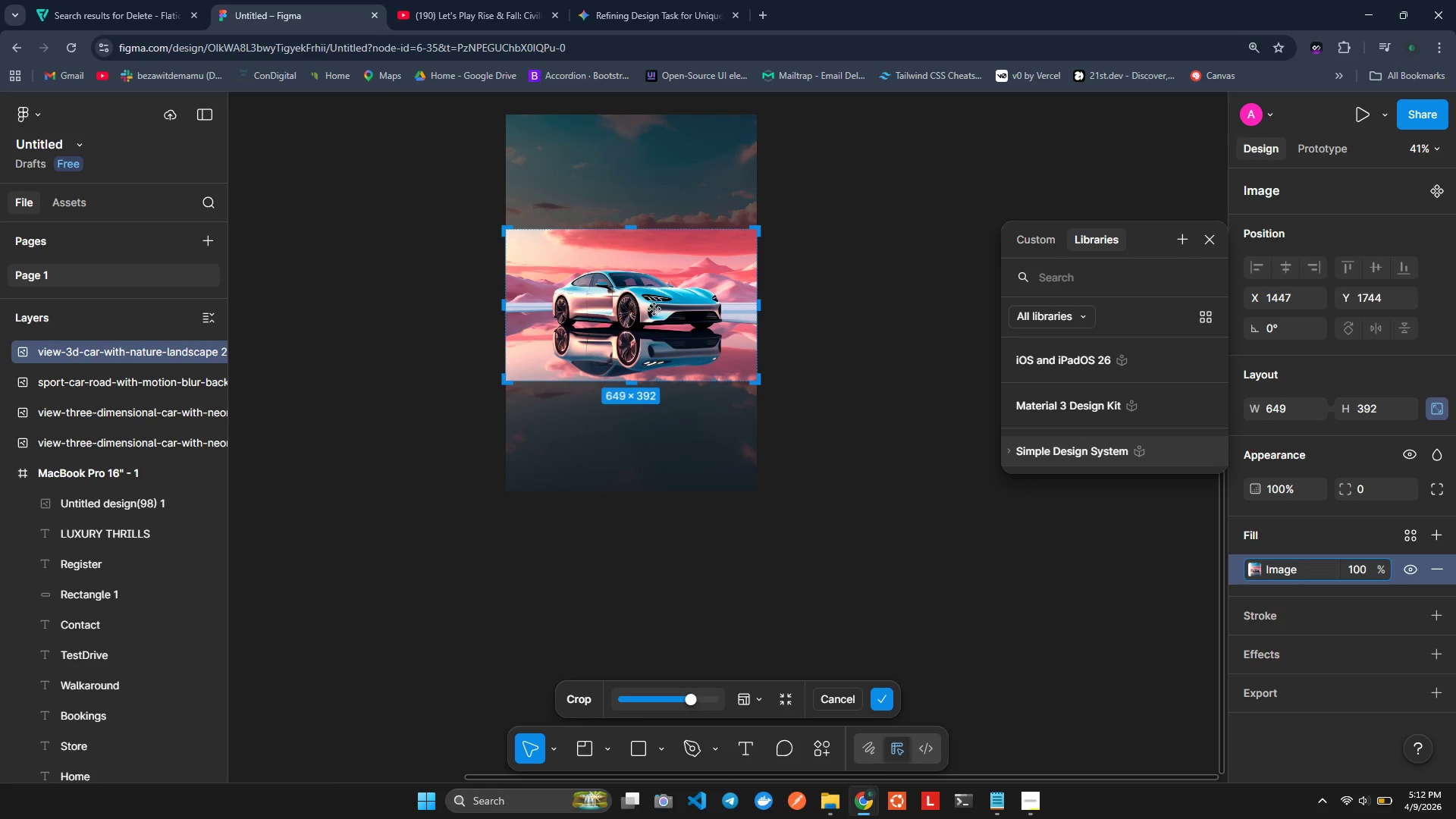 
left_click_drag(start_coordinate=[630, 230], to_coordinate=[633, 247])
 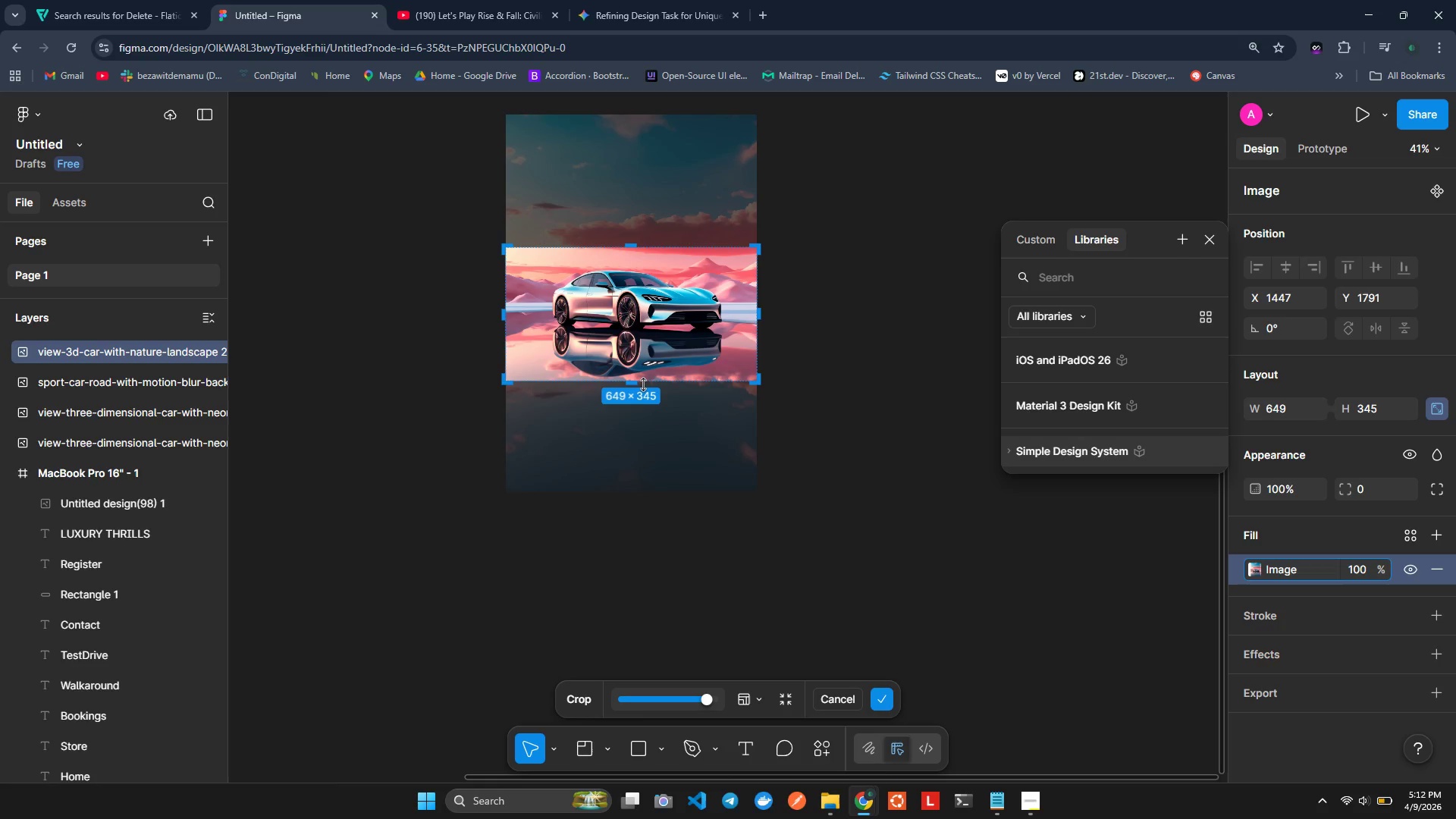 
left_click_drag(start_coordinate=[643, 384], to_coordinate=[643, 365])
 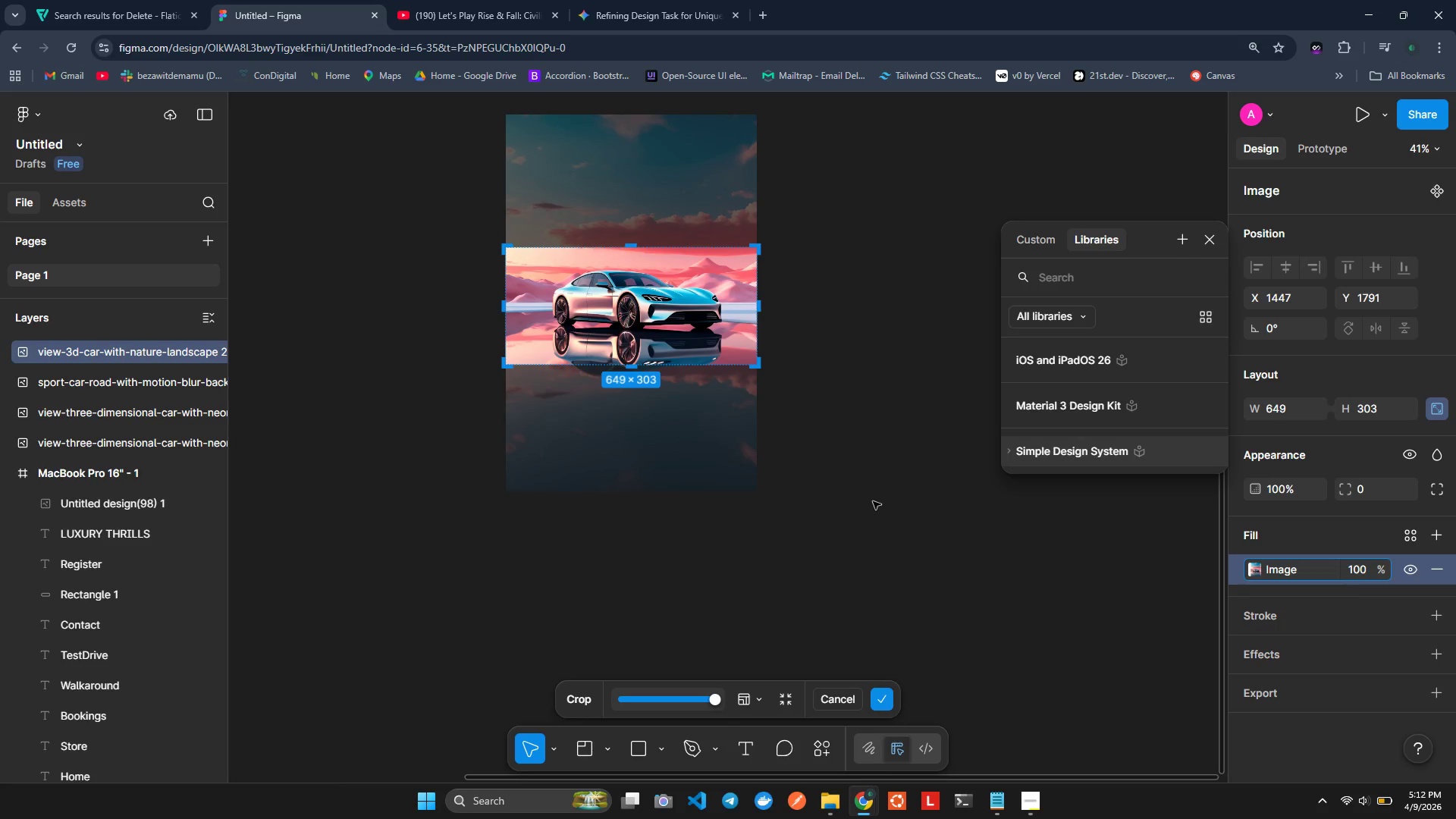 
left_click([863, 468])
 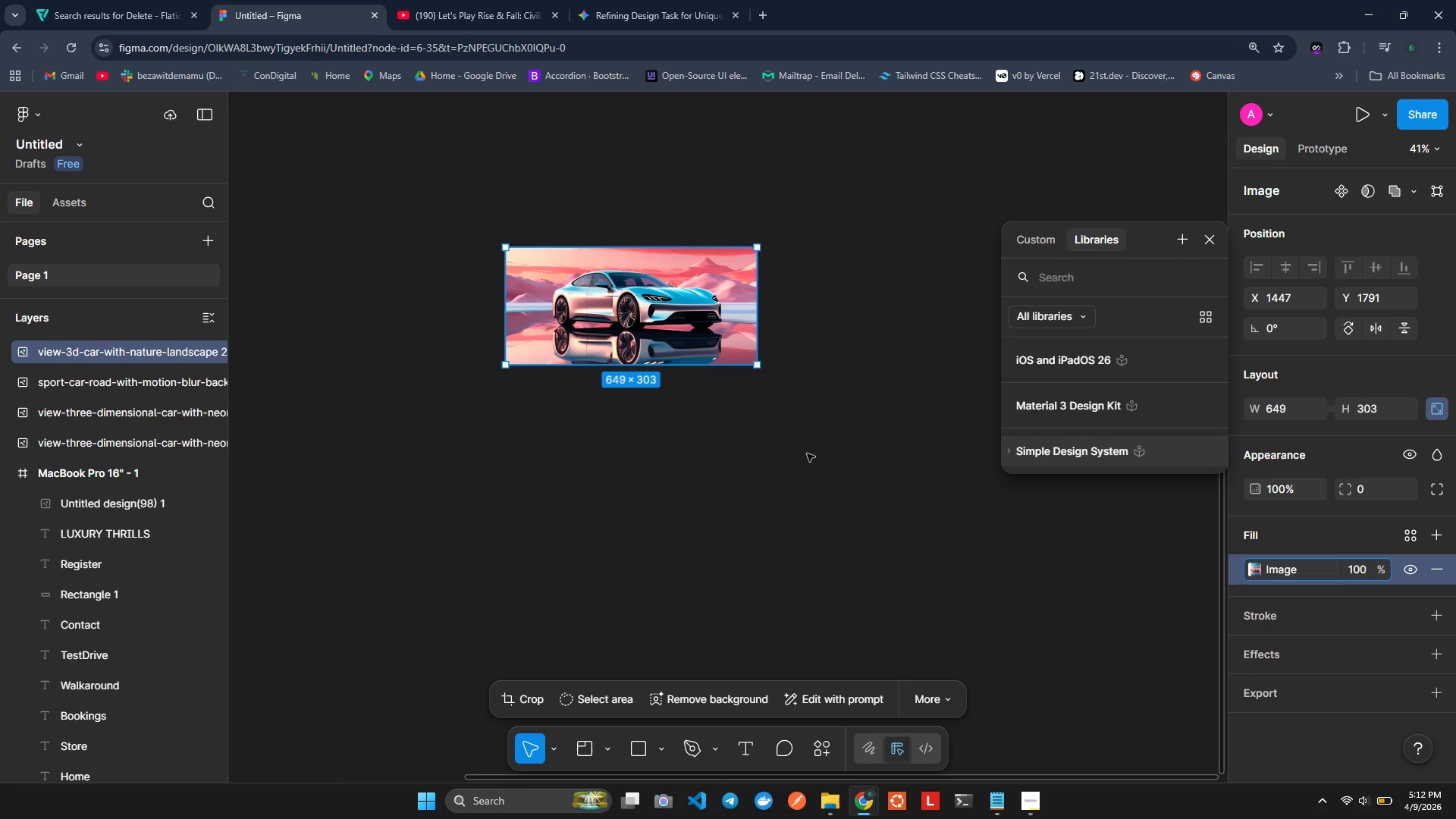 
left_click([795, 460])
 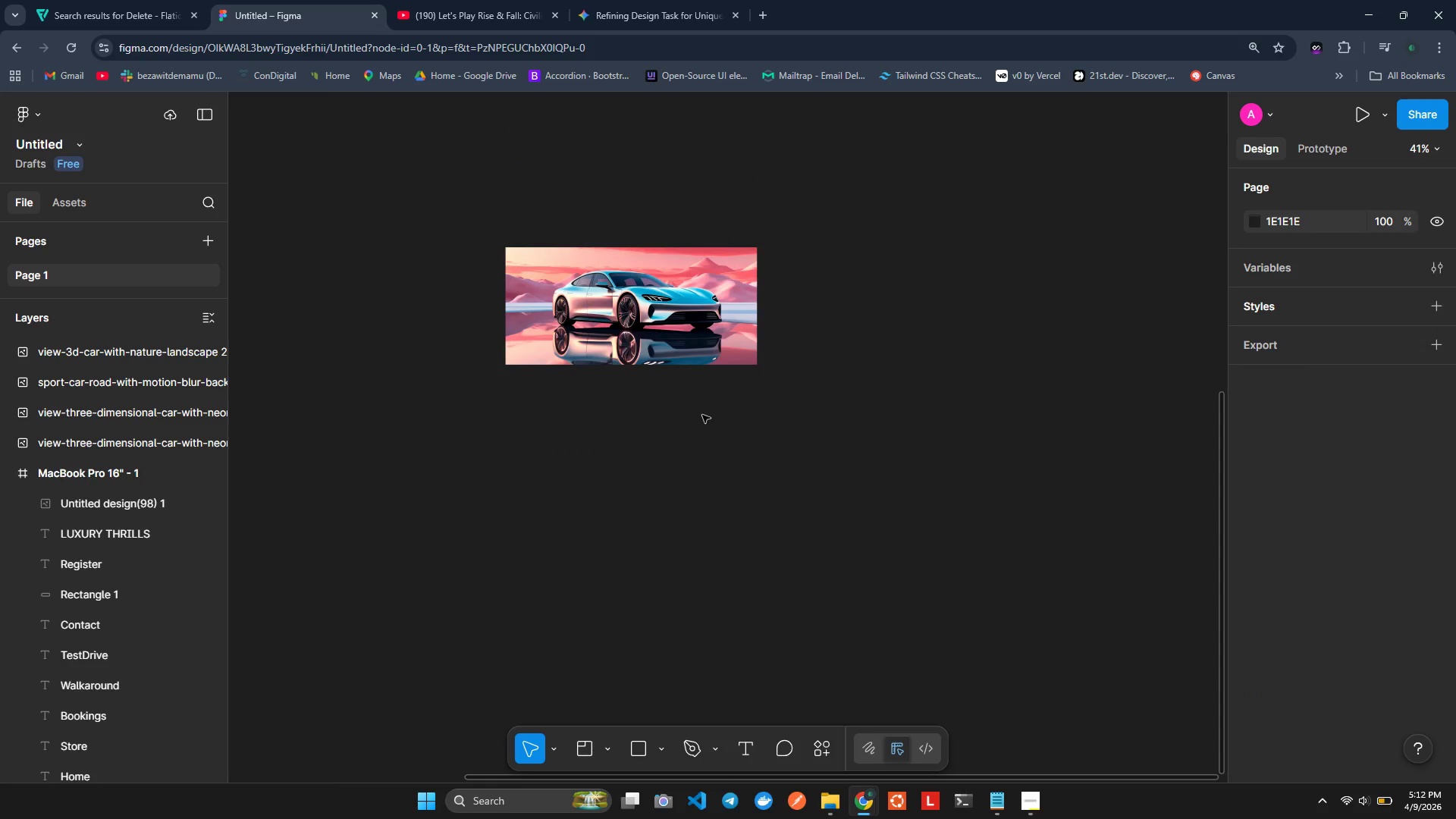 
scroll: coordinate [657, 391], scroll_direction: up, amount: 3.0
 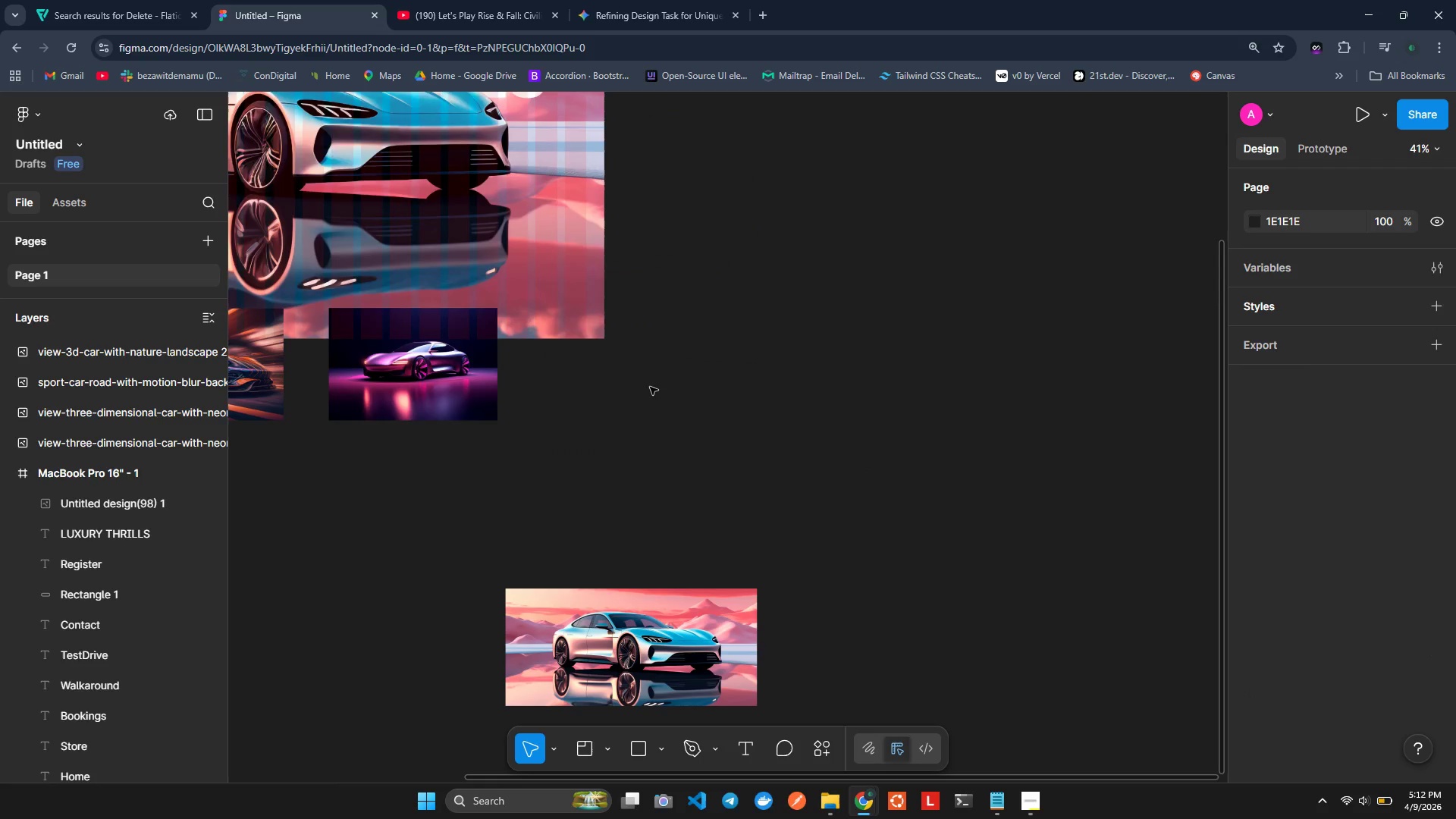 
scroll: coordinate [650, 387], scroll_direction: none, amount: 0.0
 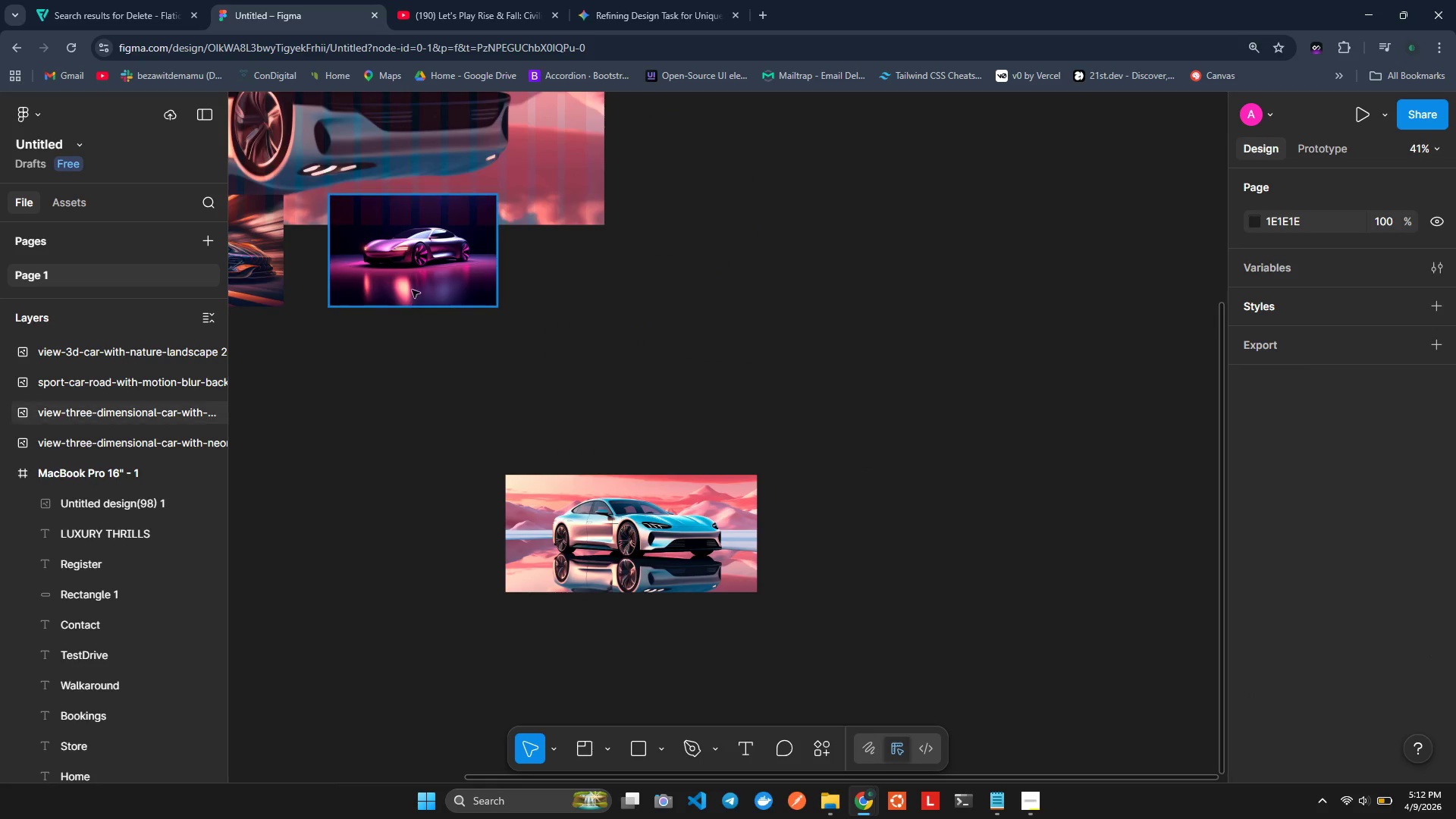 
left_click([412, 281])
 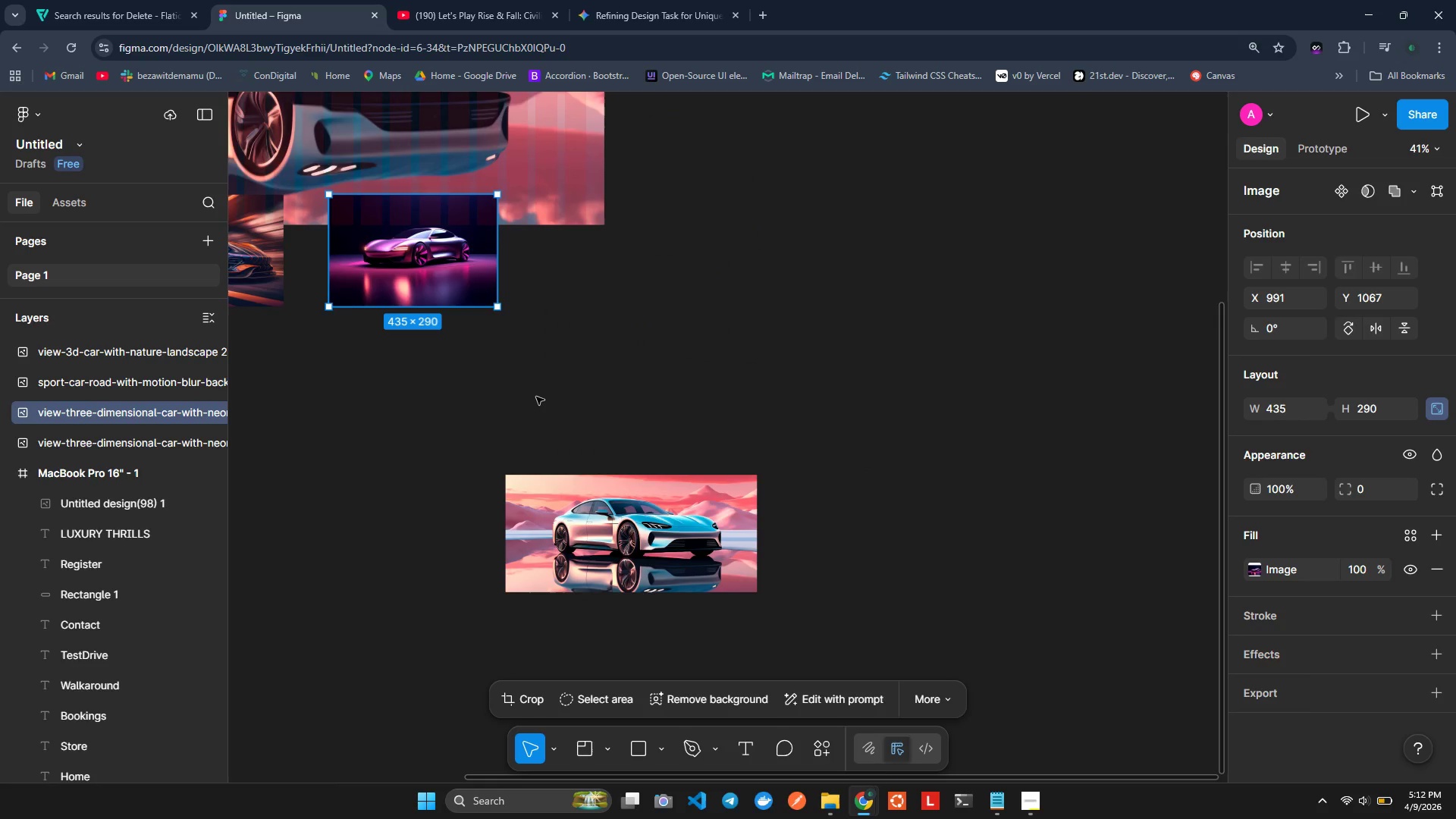 
key(Backspace)
 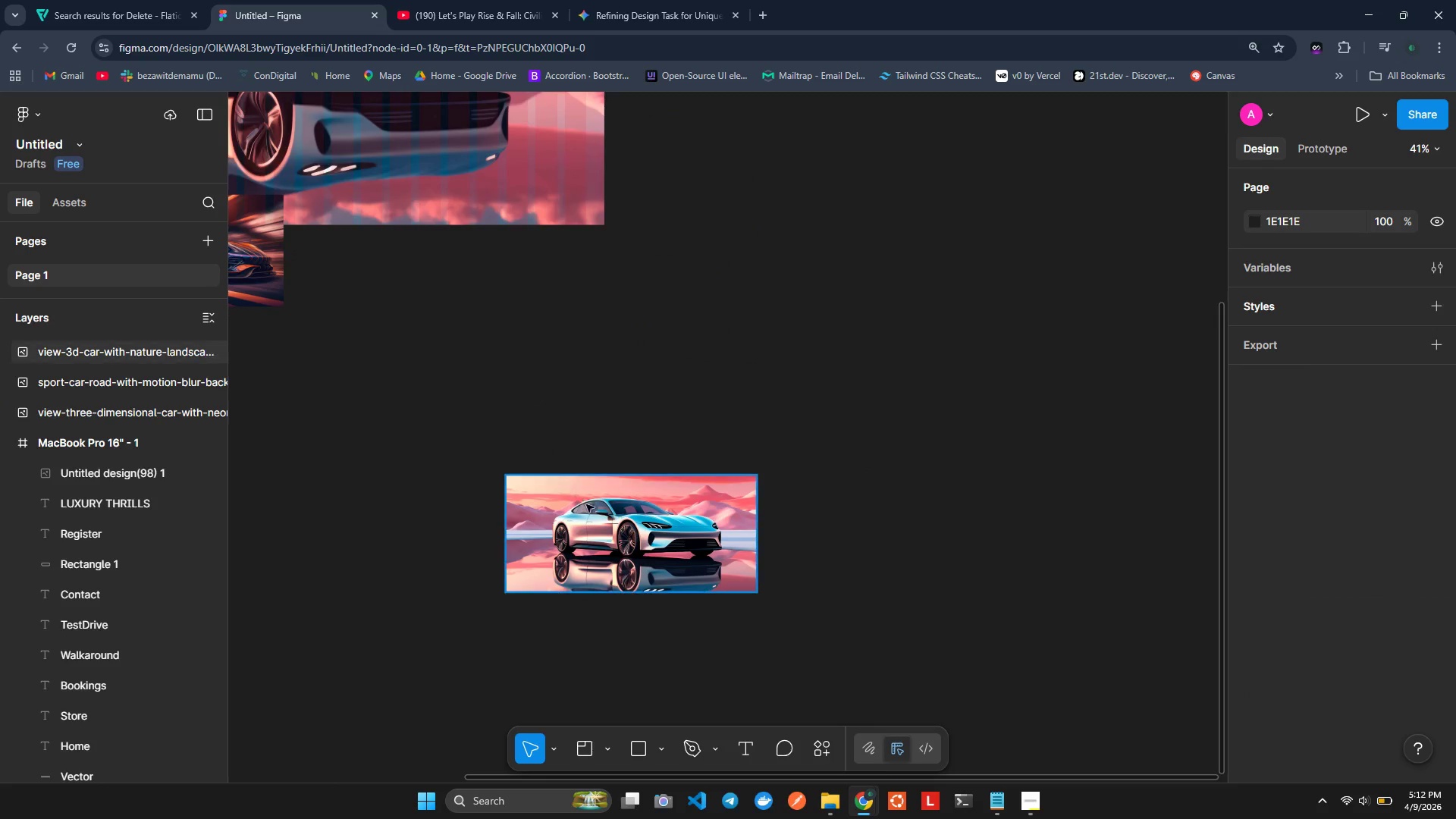 
left_click_drag(start_coordinate=[614, 517], to_coordinate=[442, 238])
 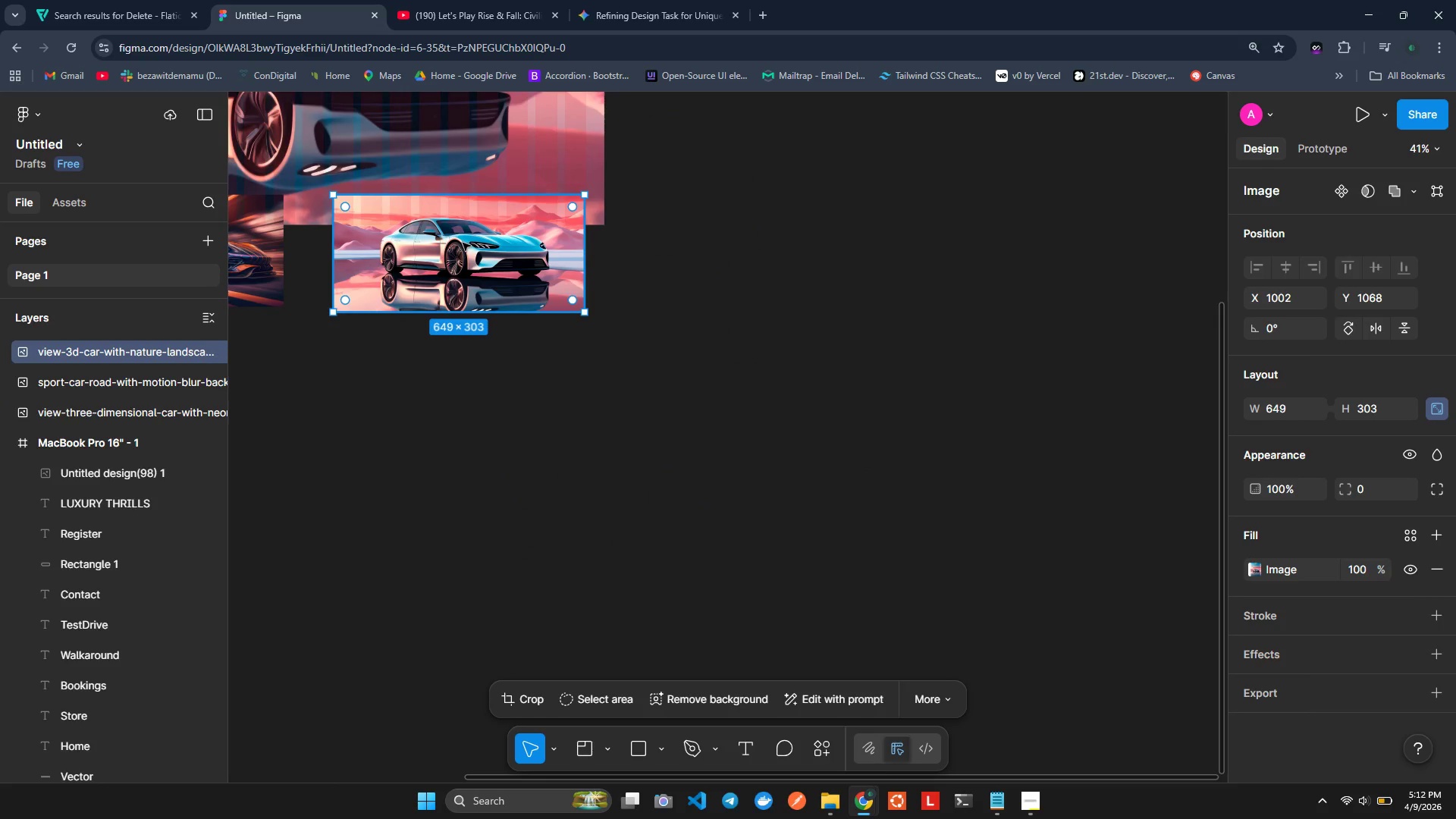 
left_click([463, 243])
 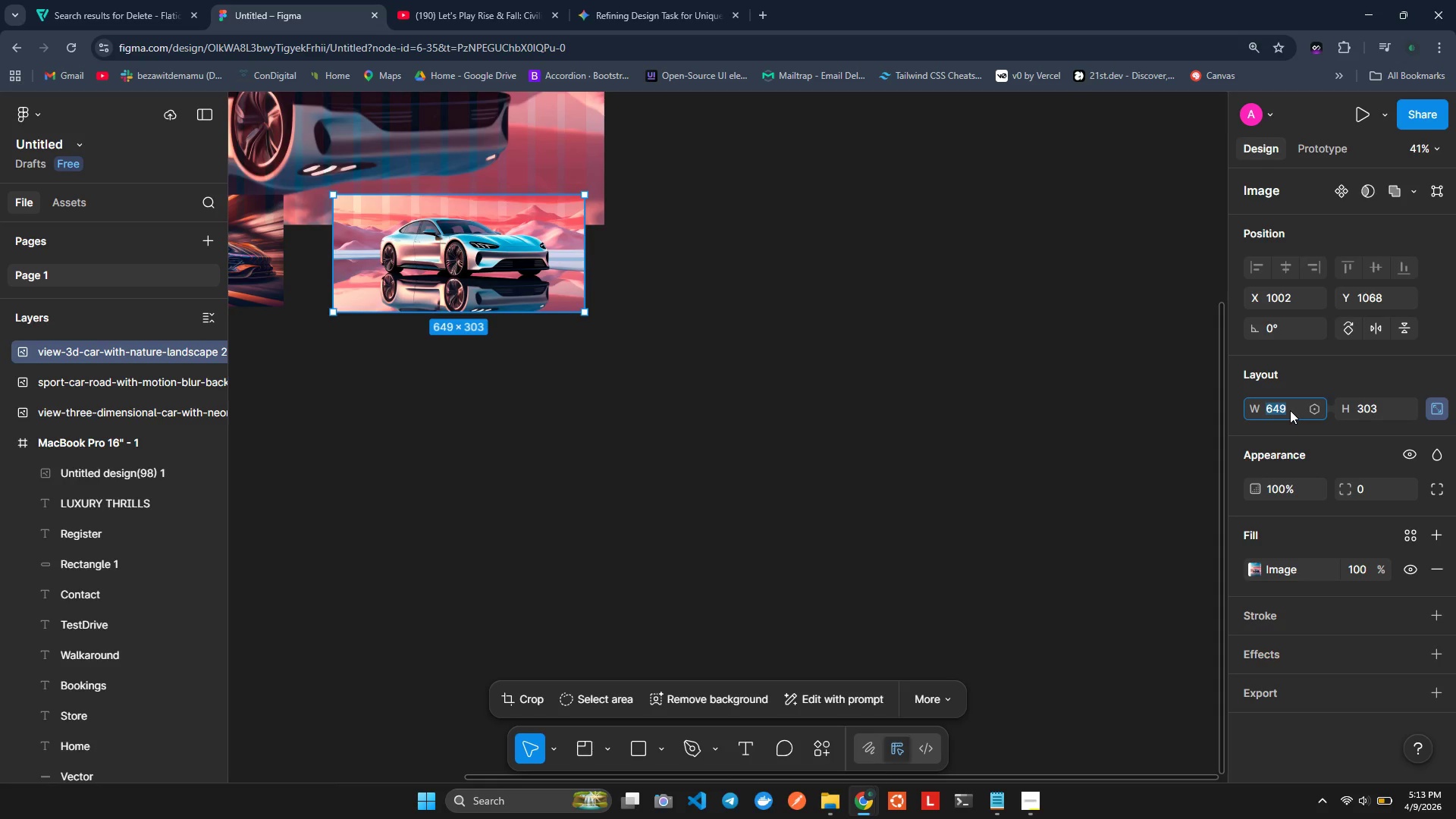 
type(435)
 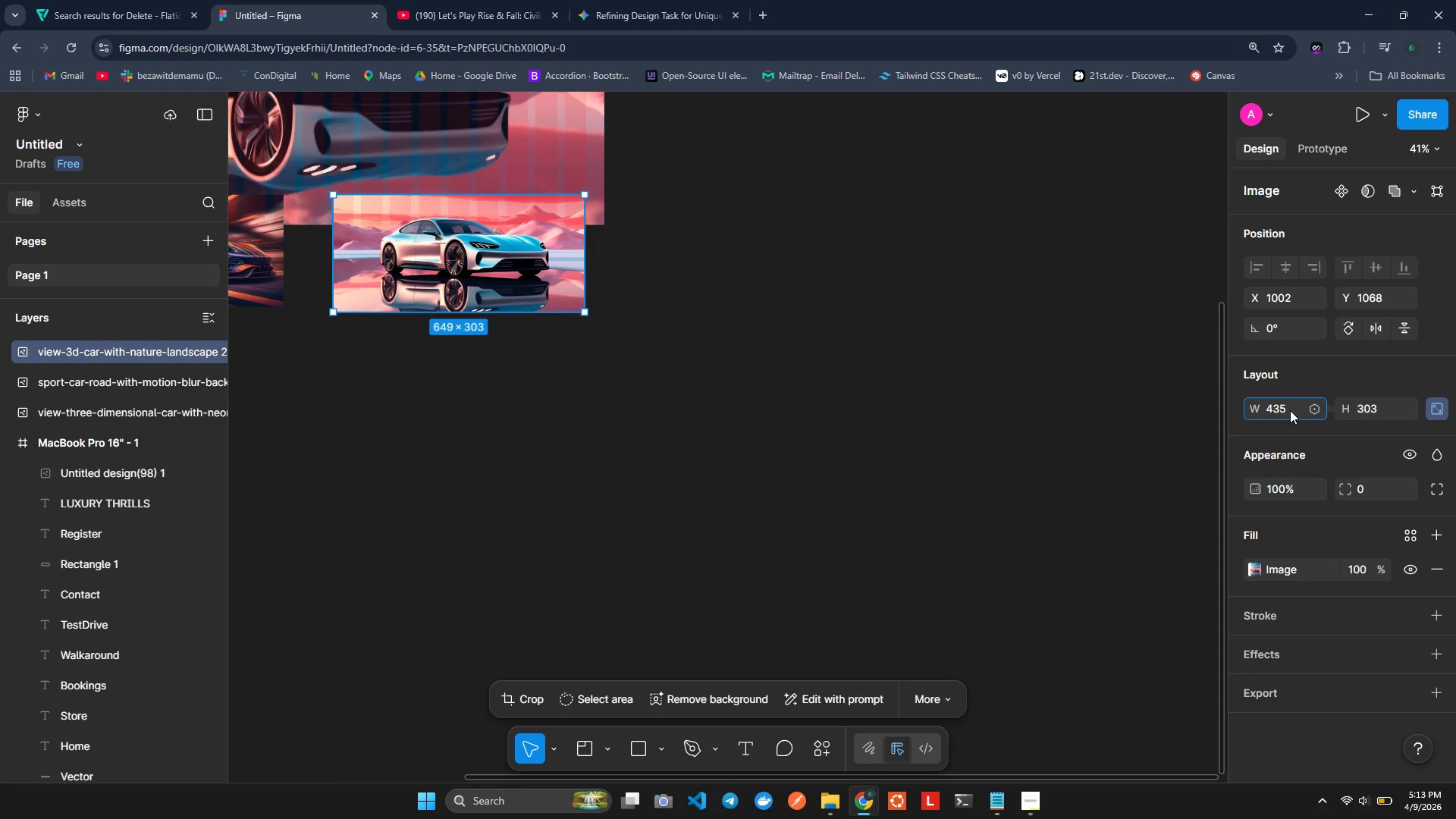 
key(Enter)
 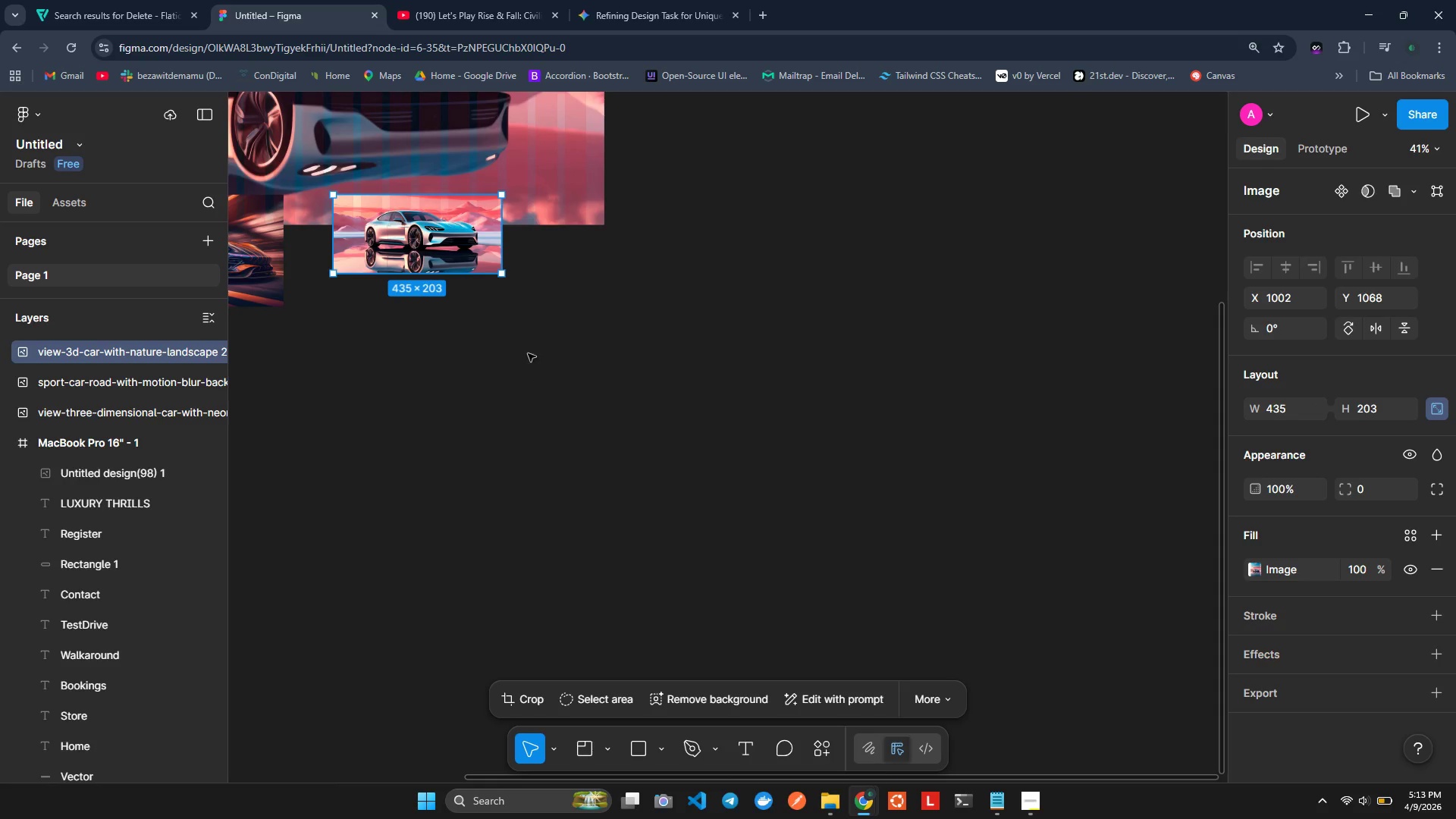 
key(Control+Z)
 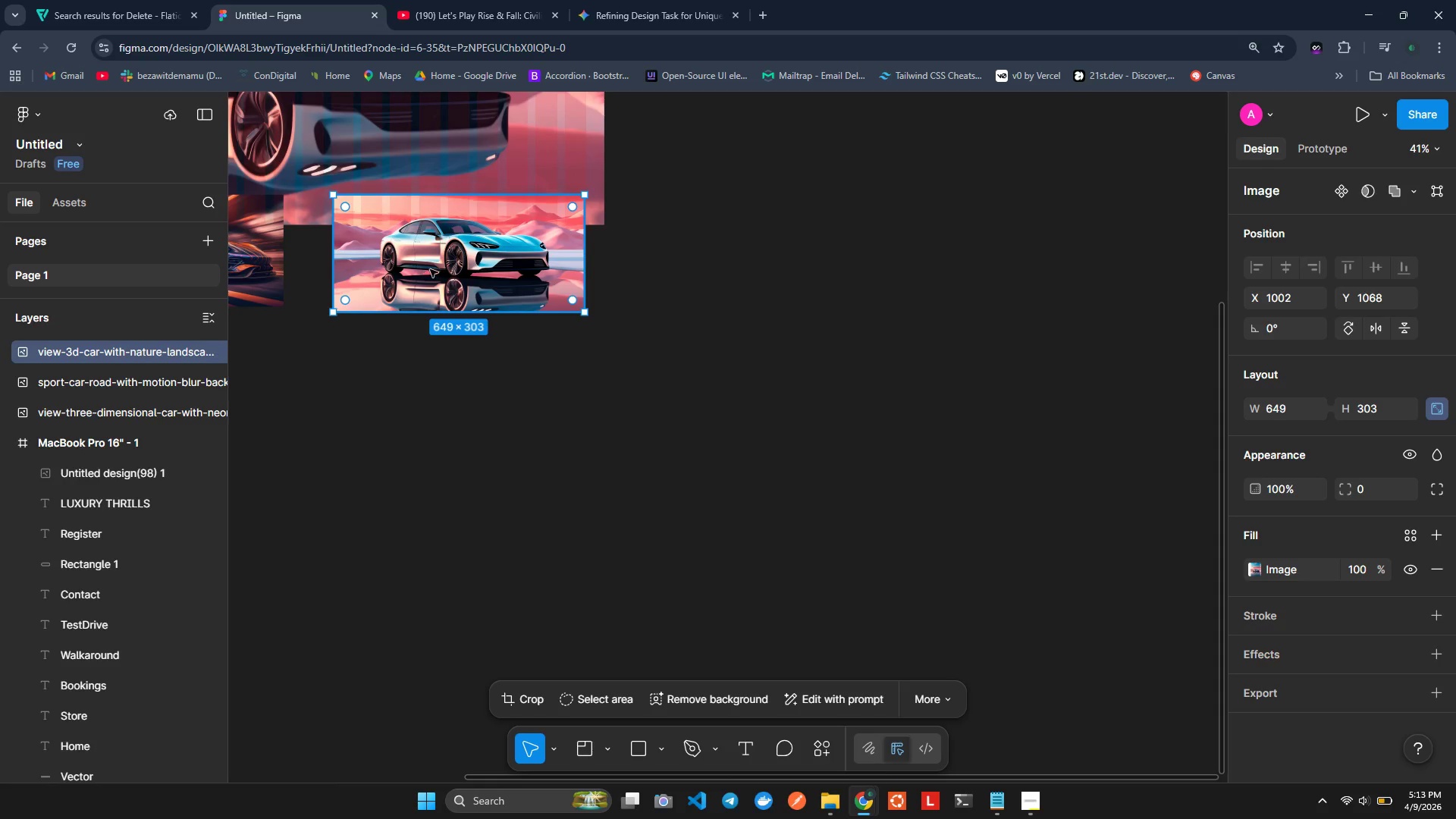 
left_click_drag(start_coordinate=[439, 266], to_coordinate=[423, 265])
 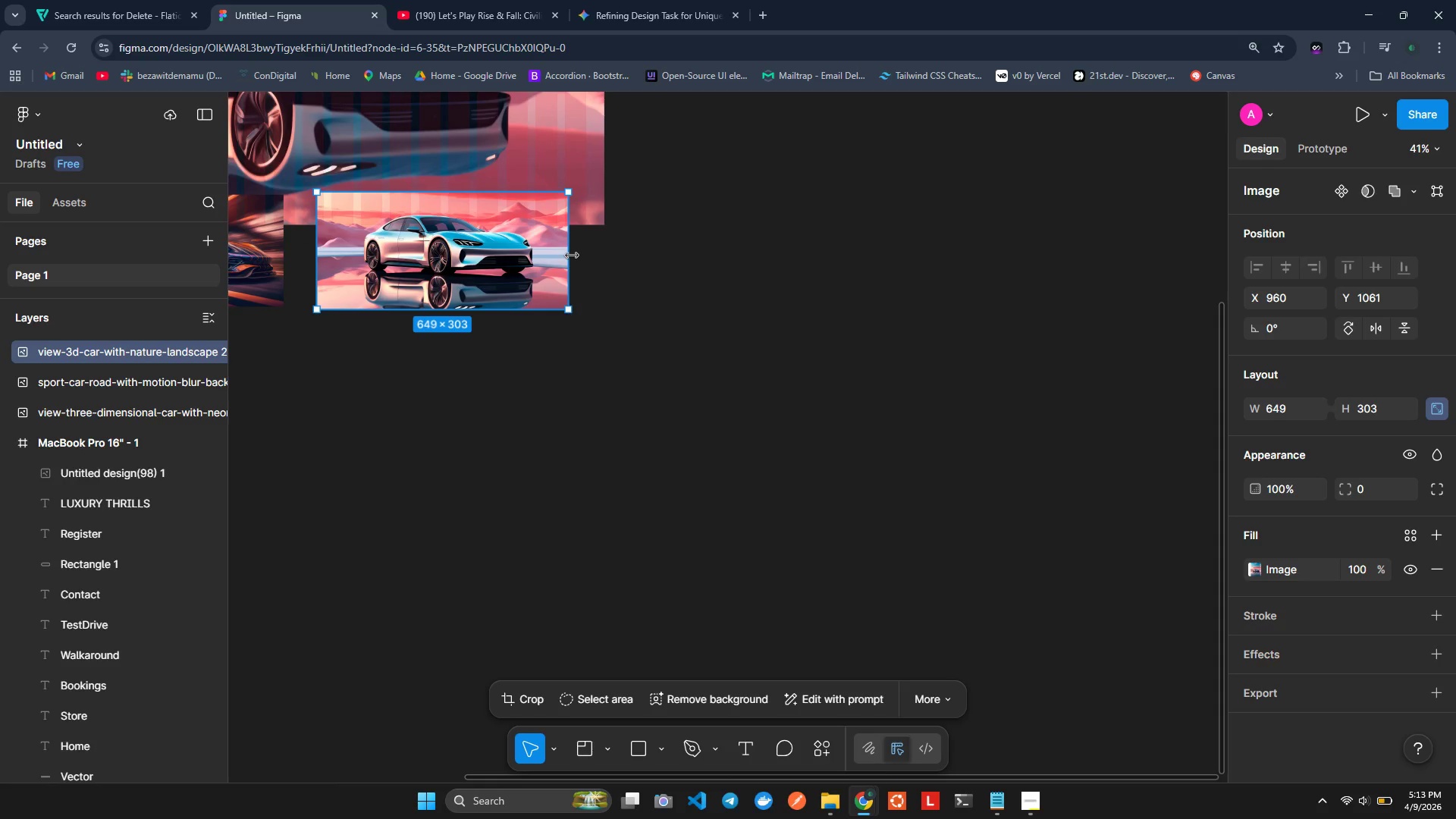 
left_click_drag(start_coordinate=[571, 255], to_coordinate=[557, 260])
 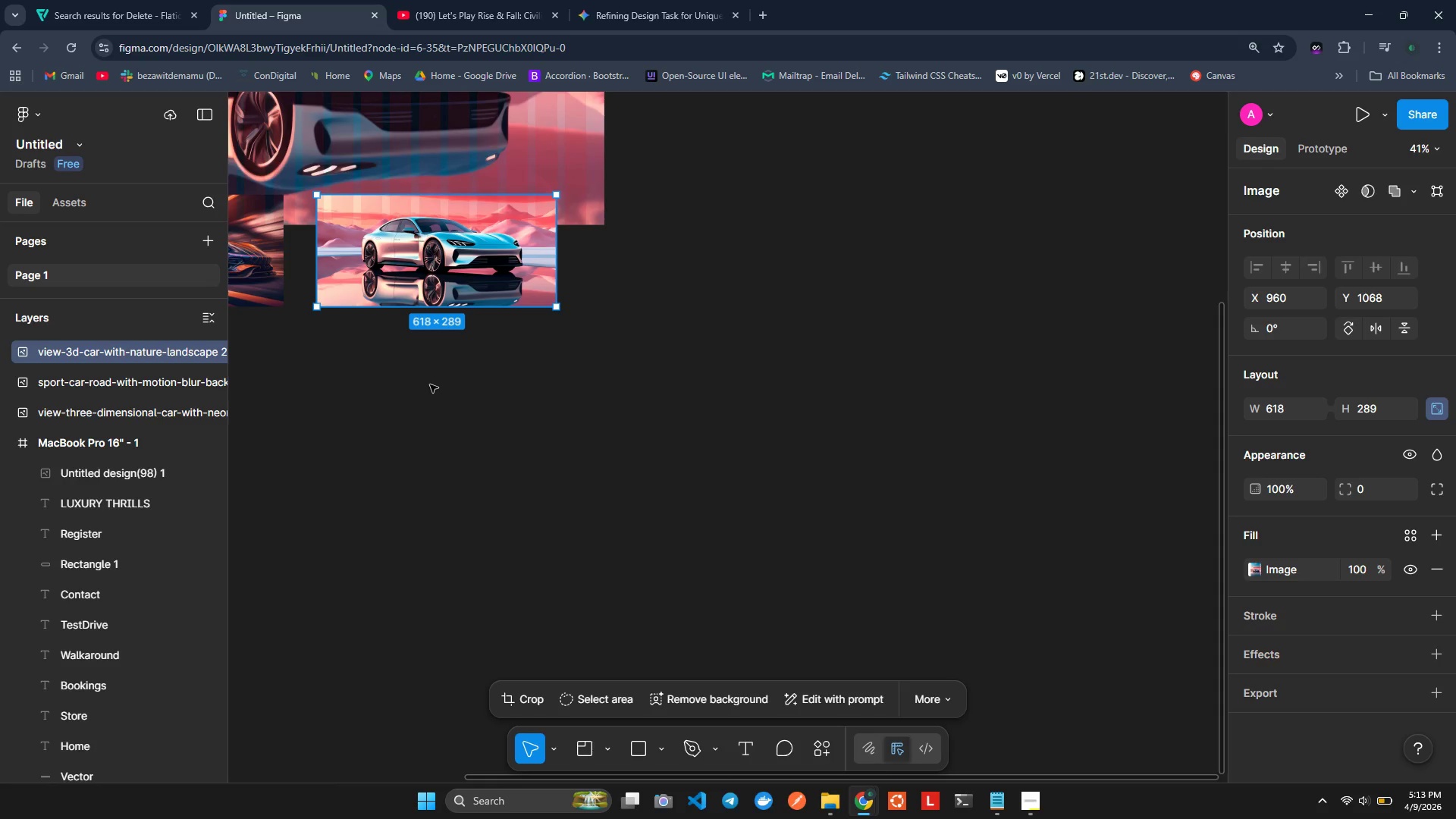 
left_click([430, 384])
 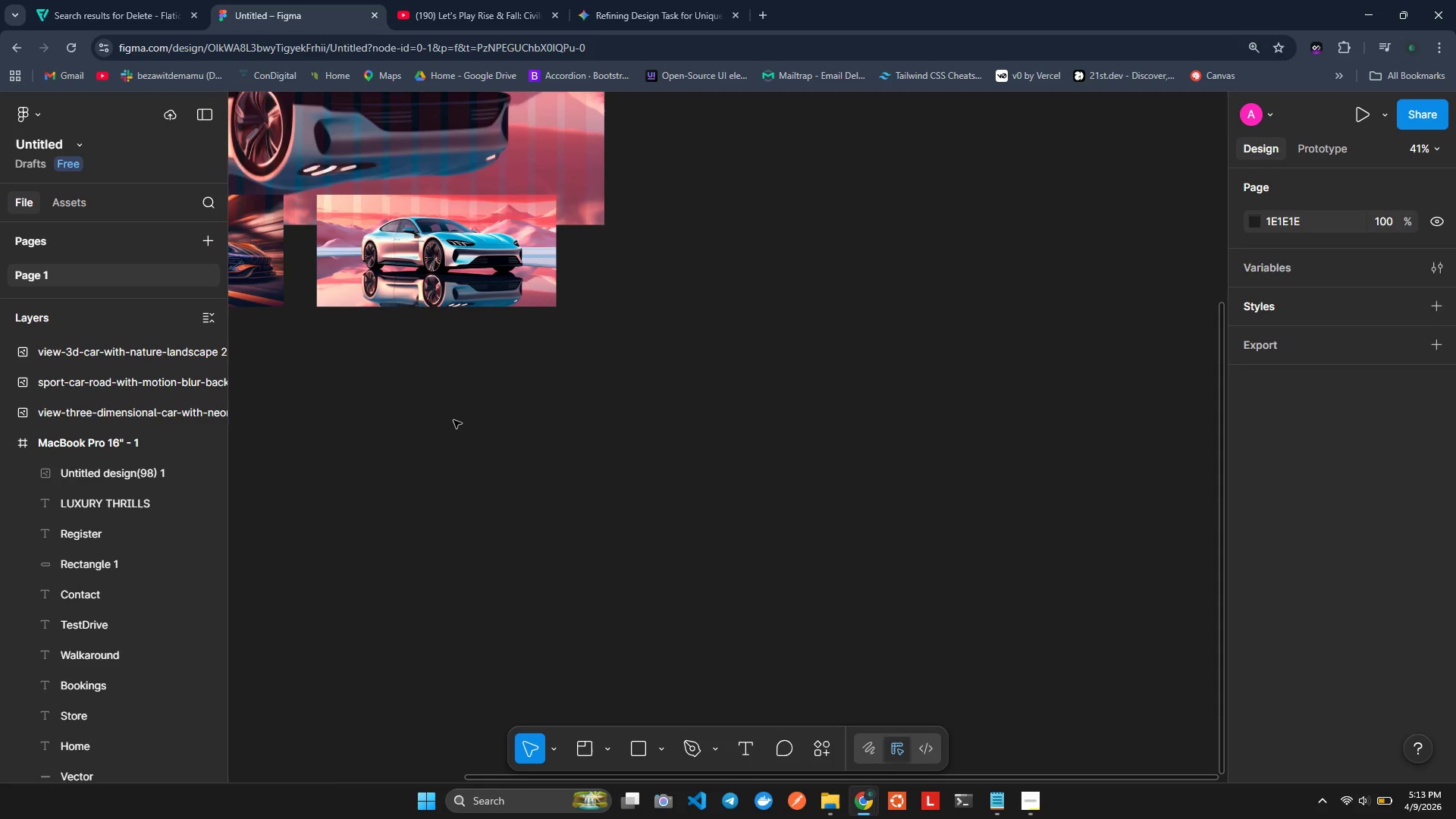 
hold_key(key=ControlLeft, duration=0.66)
 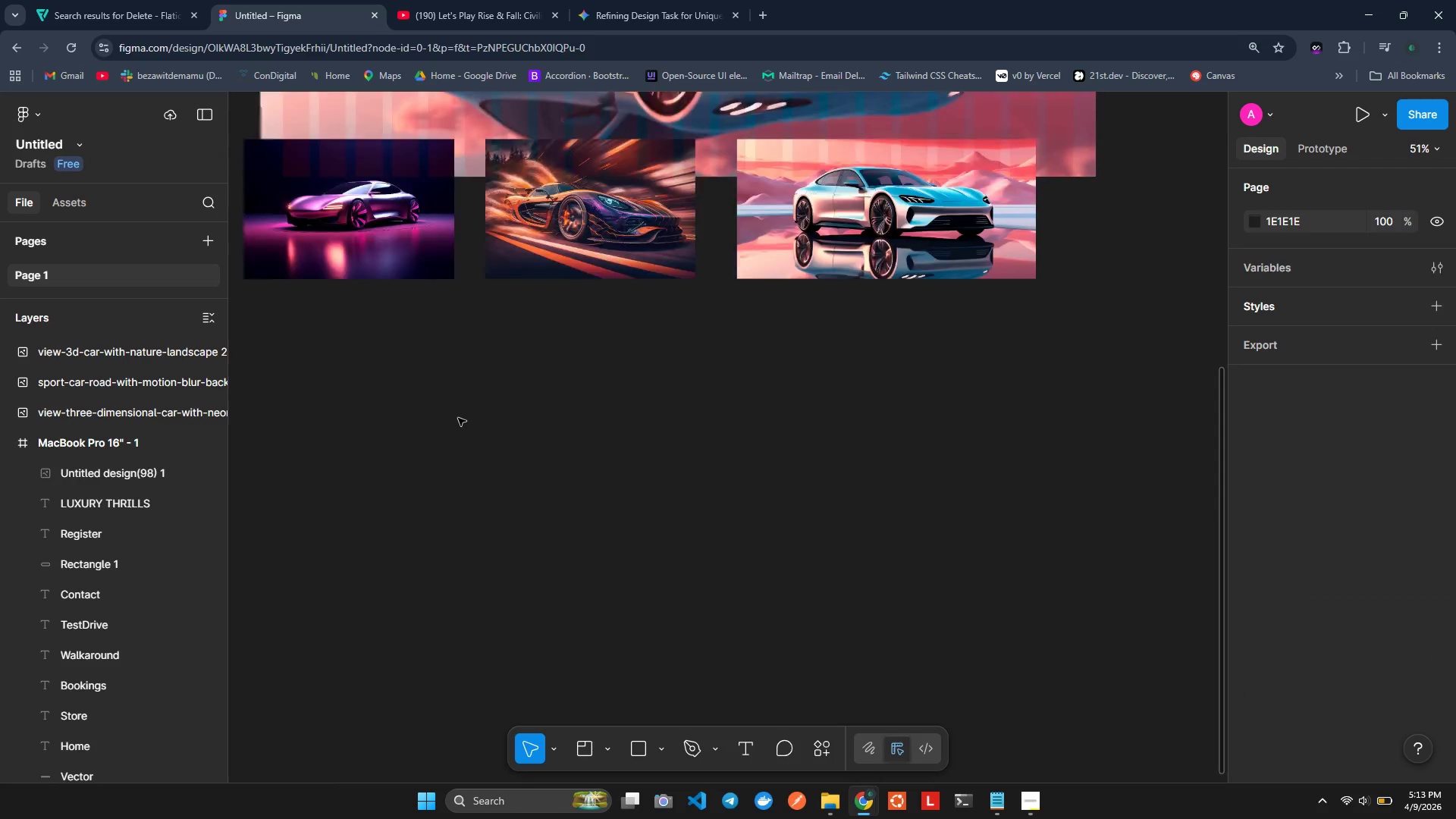 
hold_key(key=ShiftLeft, duration=1.5)
 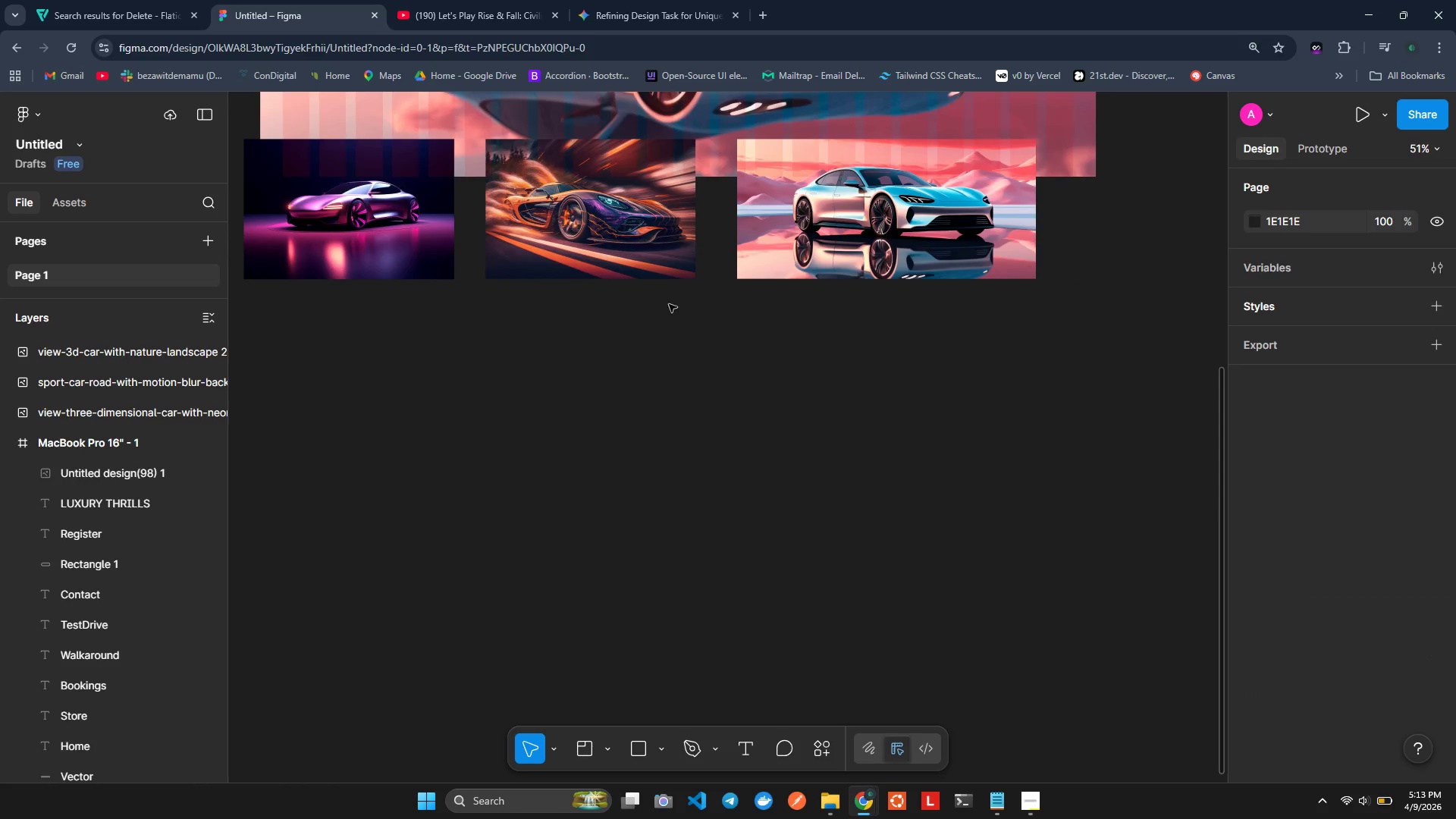 
hold_key(key=ShiftLeft, duration=0.5)
 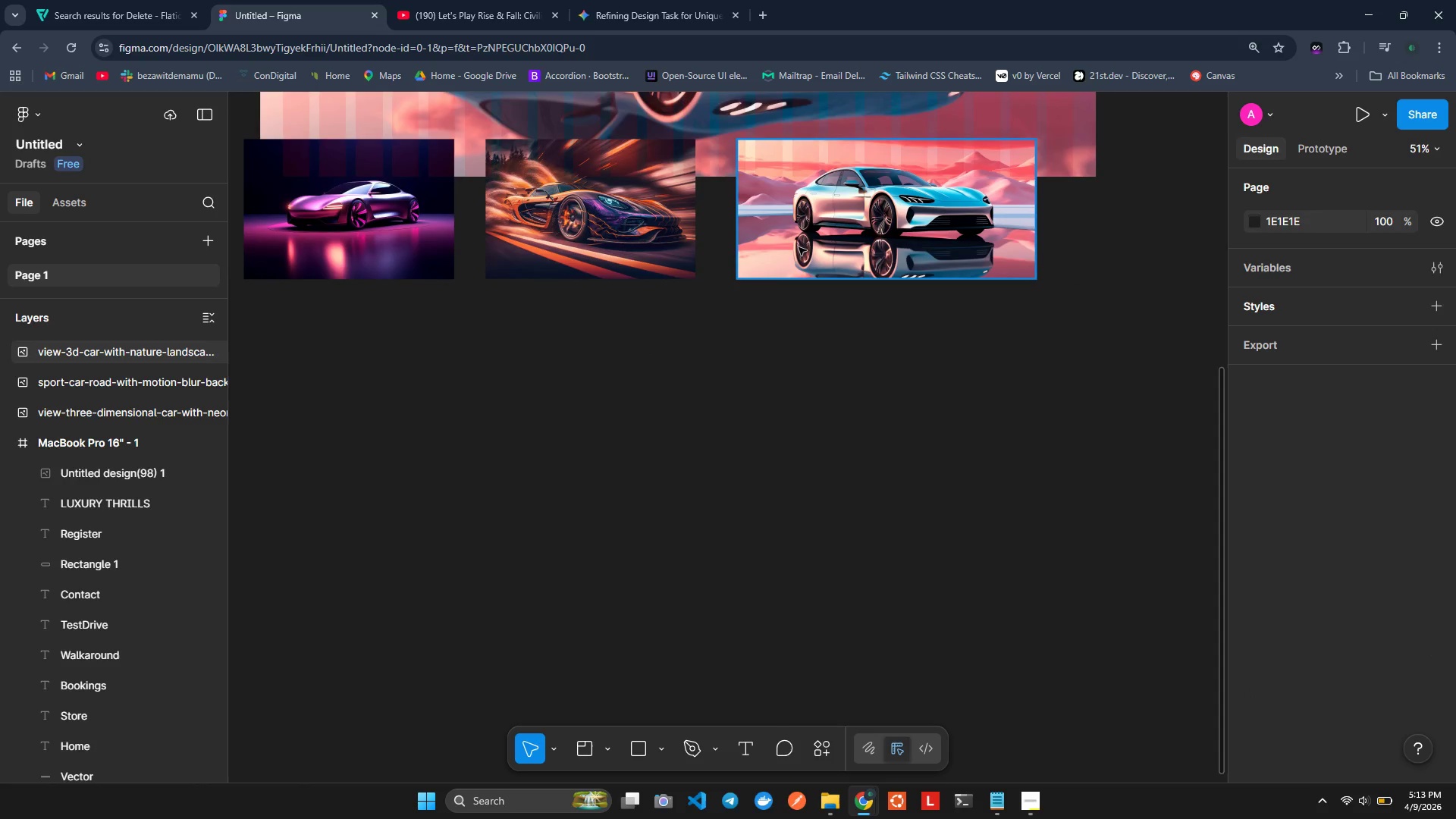 
scroll: coordinate [578, 388], scroll_direction: up, amount: 6.0
 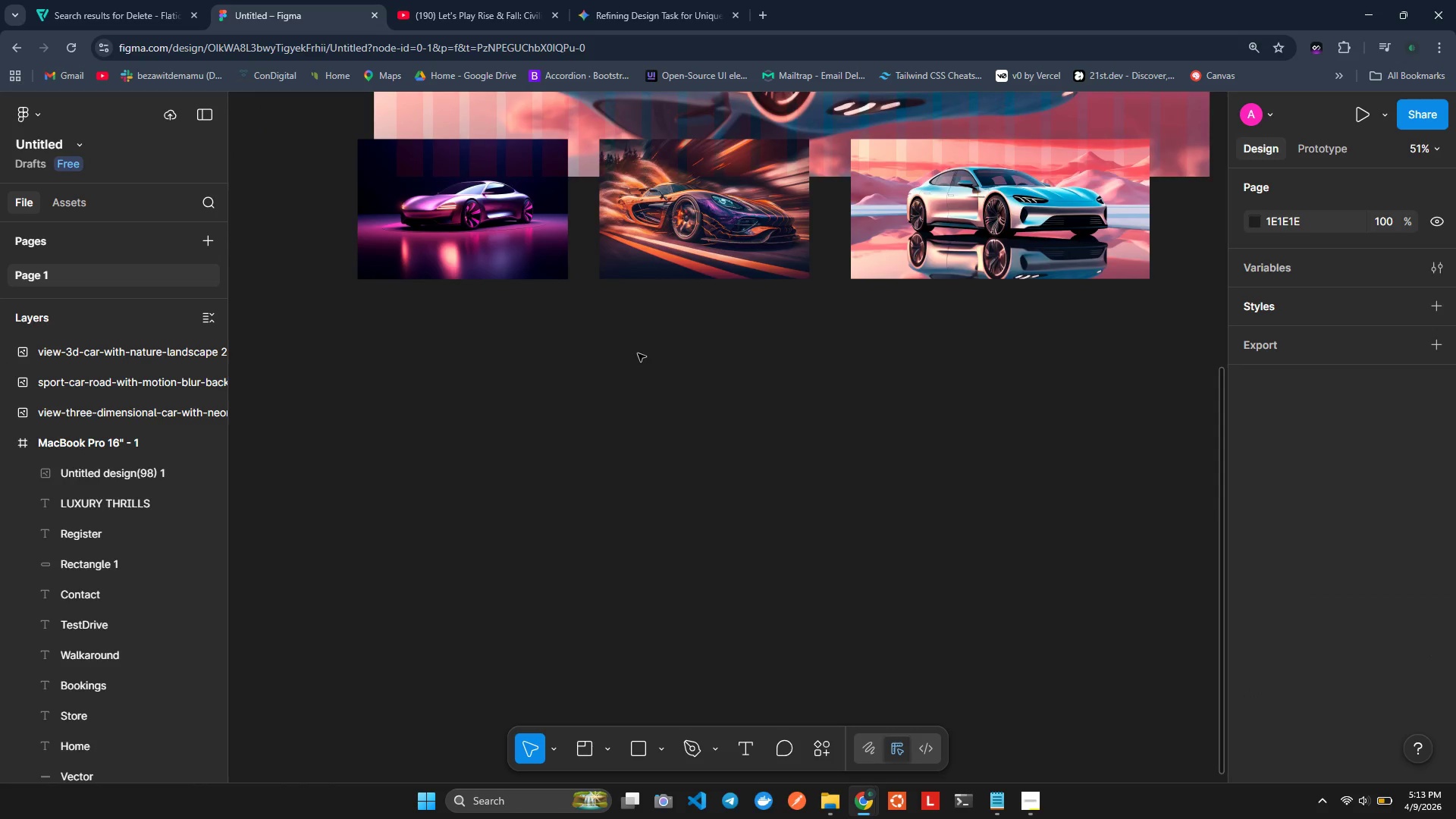 
scroll: coordinate [638, 353], scroll_direction: down, amount: 1.0
 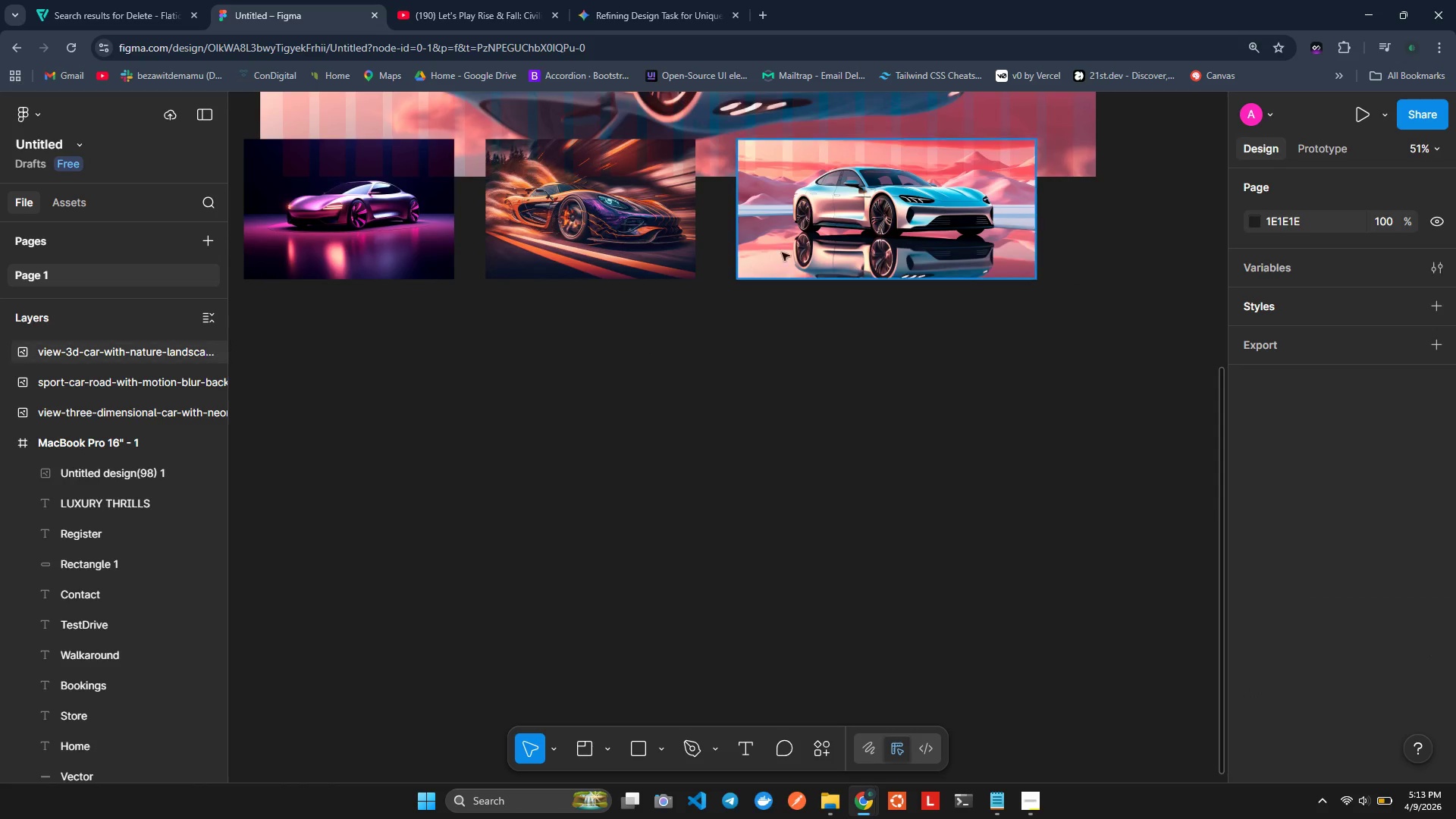 
left_click_drag(start_coordinate=[803, 246], to_coordinate=[799, 241])
 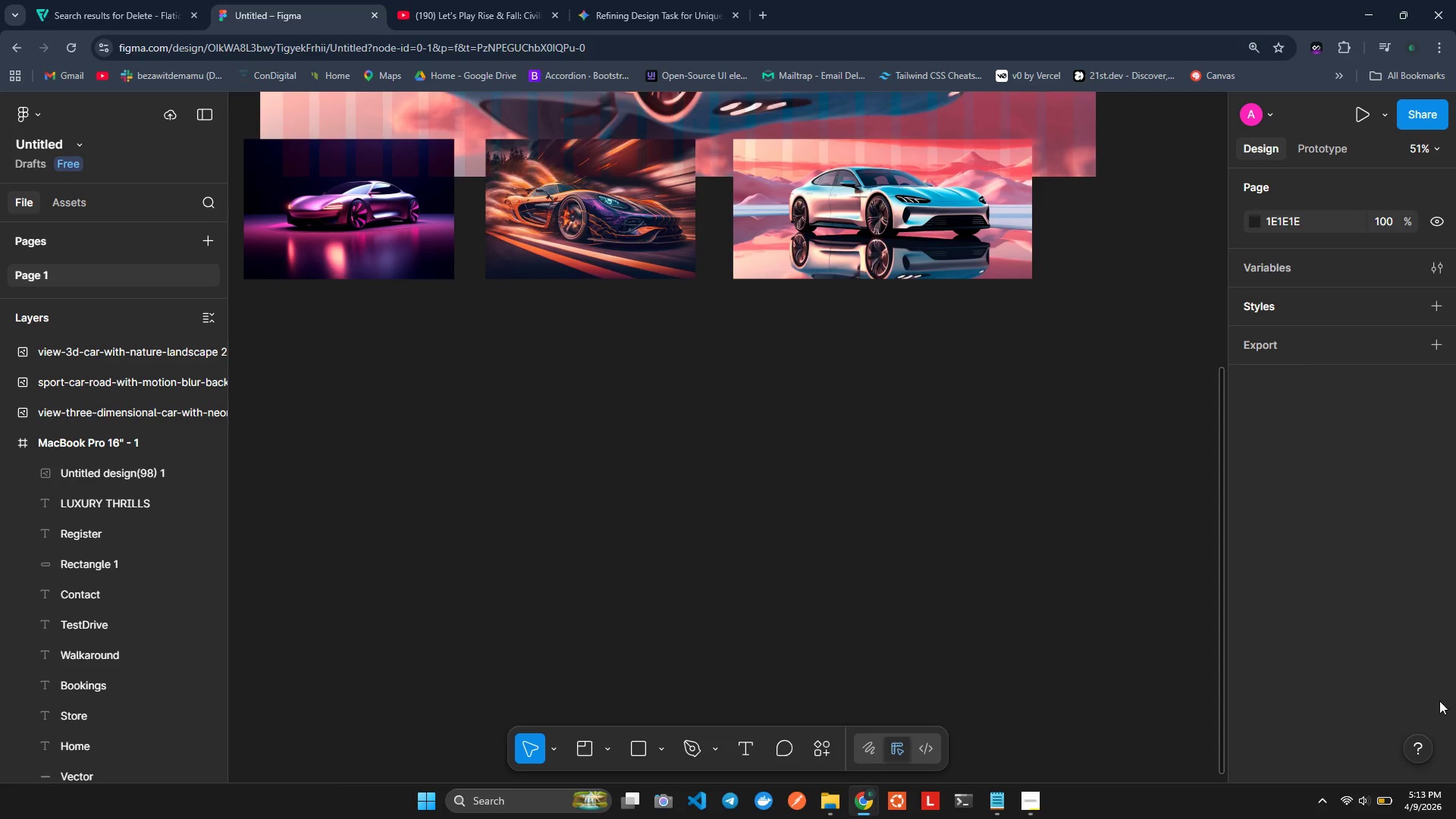 
wait(12.09)
 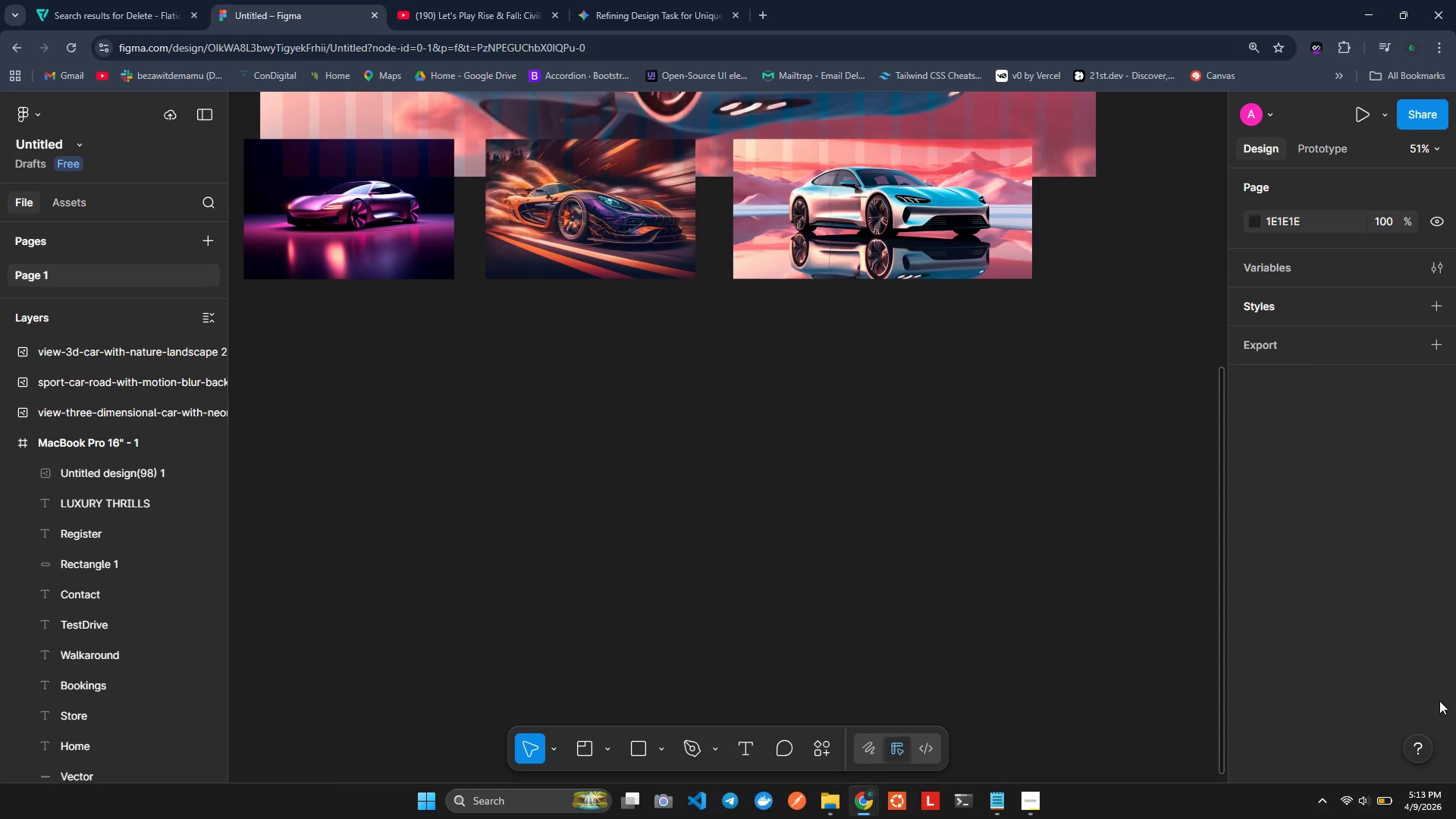 
left_click([883, 190])
 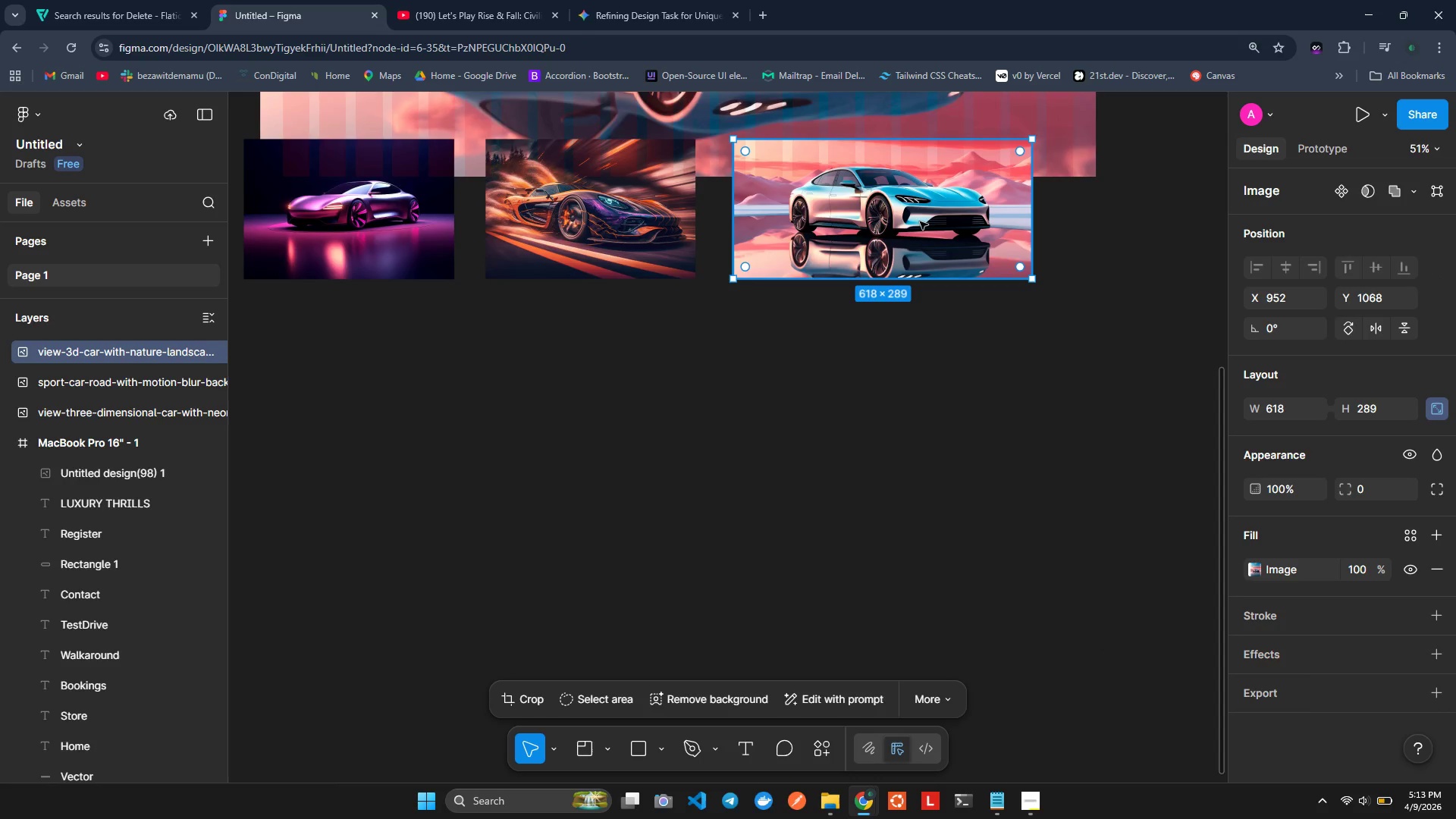 
double_click([921, 221])
 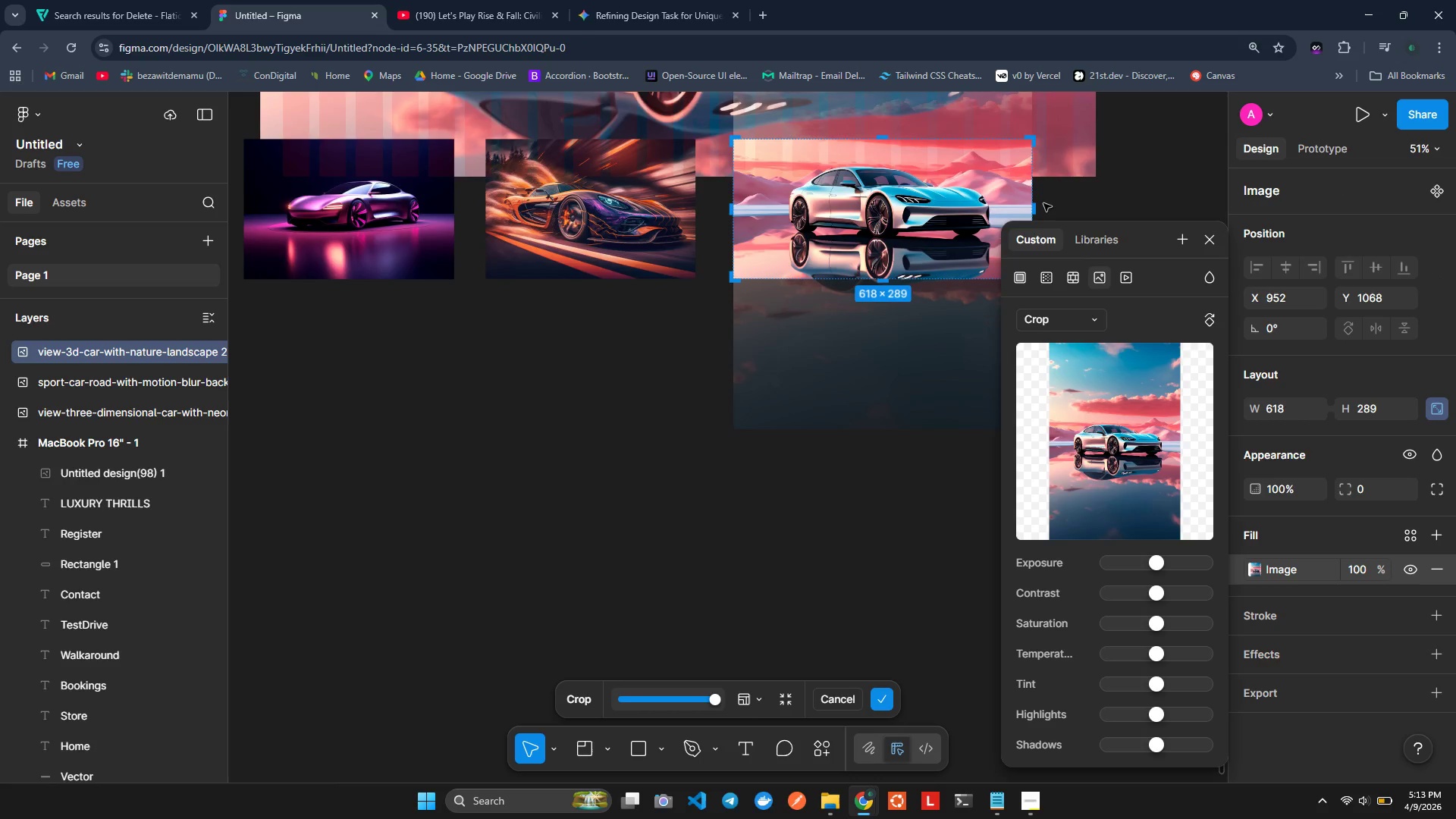 
left_click_drag(start_coordinate=[1034, 206], to_coordinate=[1013, 204])
 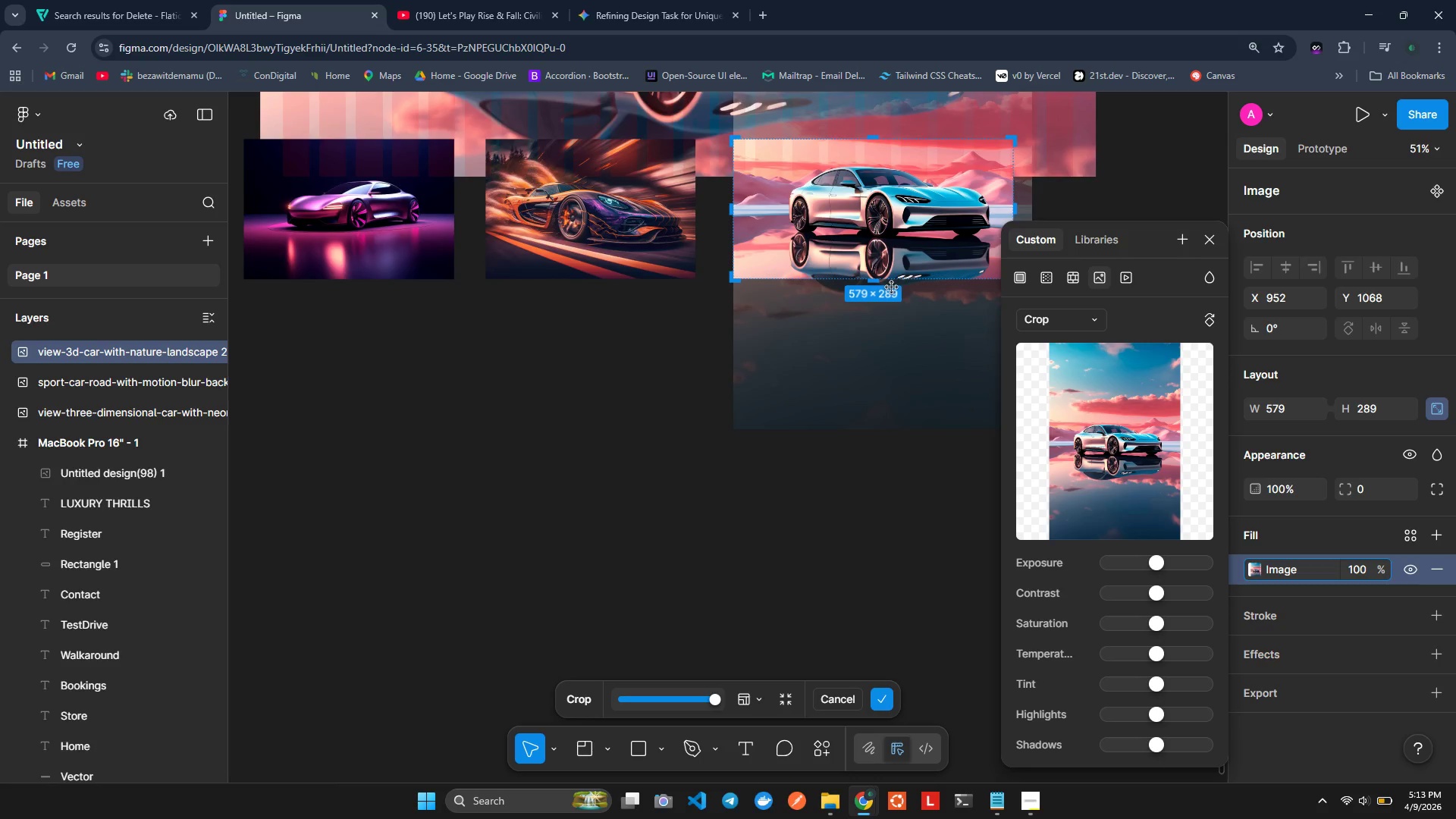 
left_click_drag(start_coordinate=[887, 284], to_coordinate=[897, 286])
 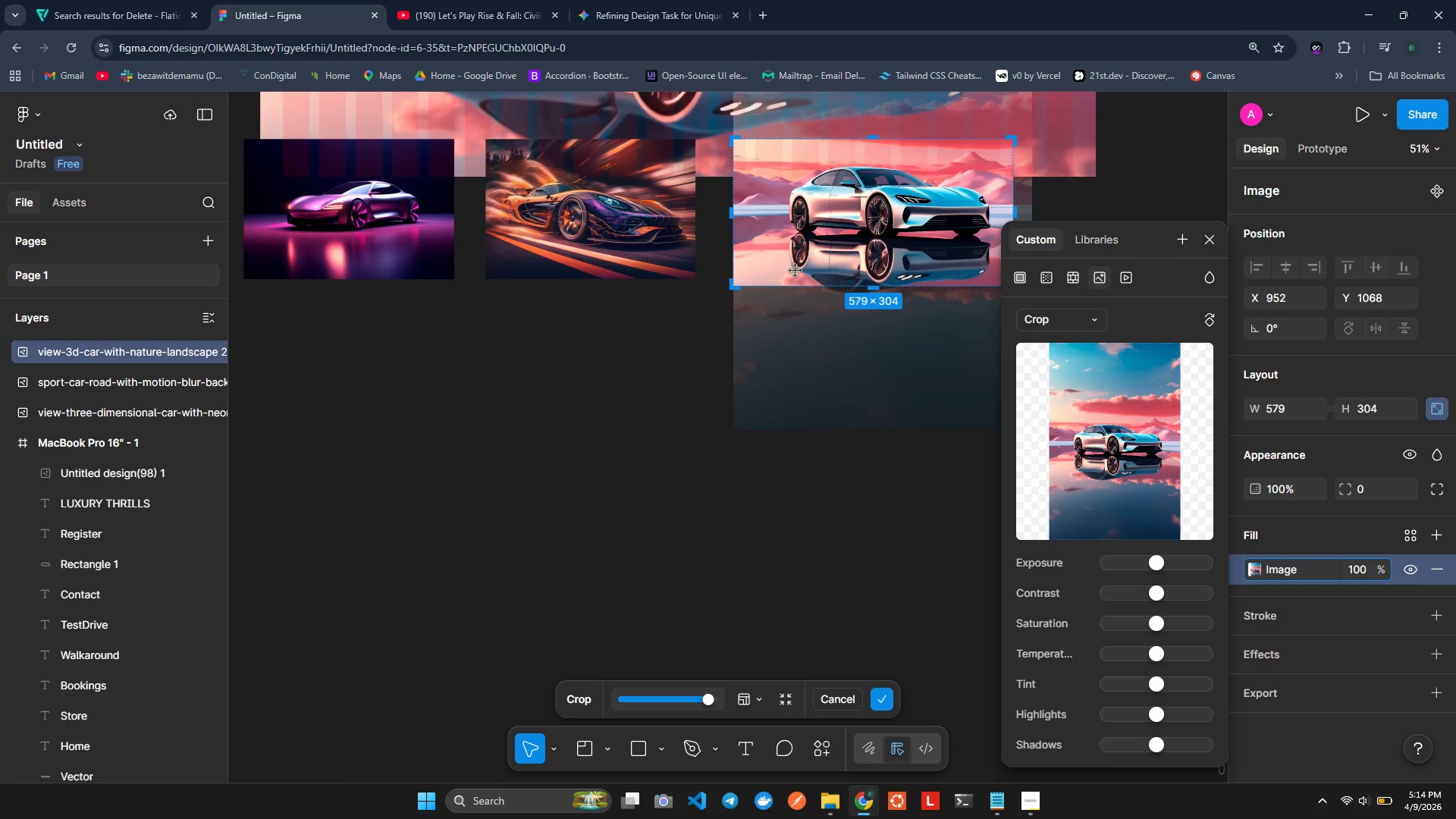 
wait(26.42)
 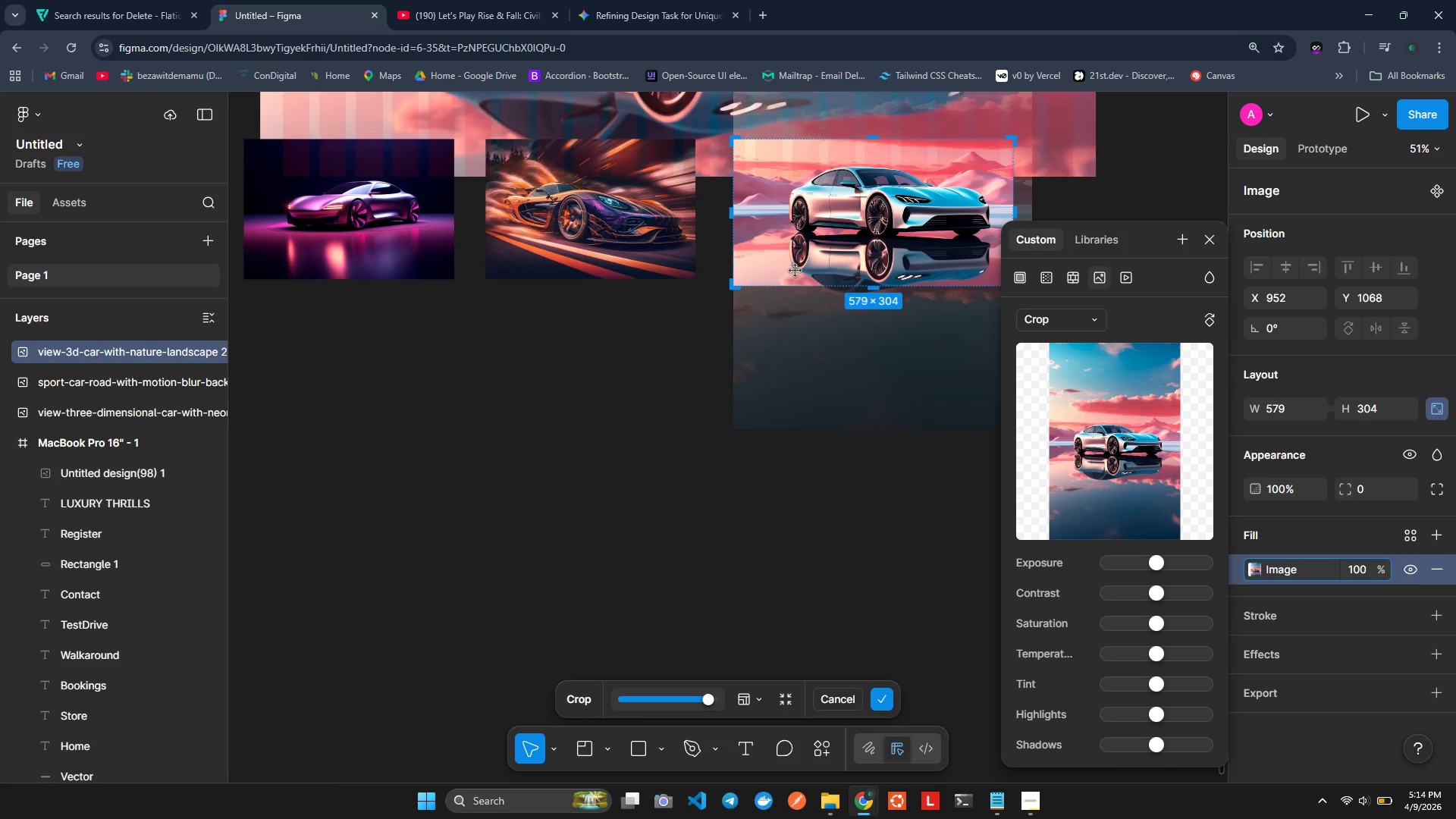 
left_click_drag(start_coordinate=[737, 221], to_coordinate=[780, 219])
 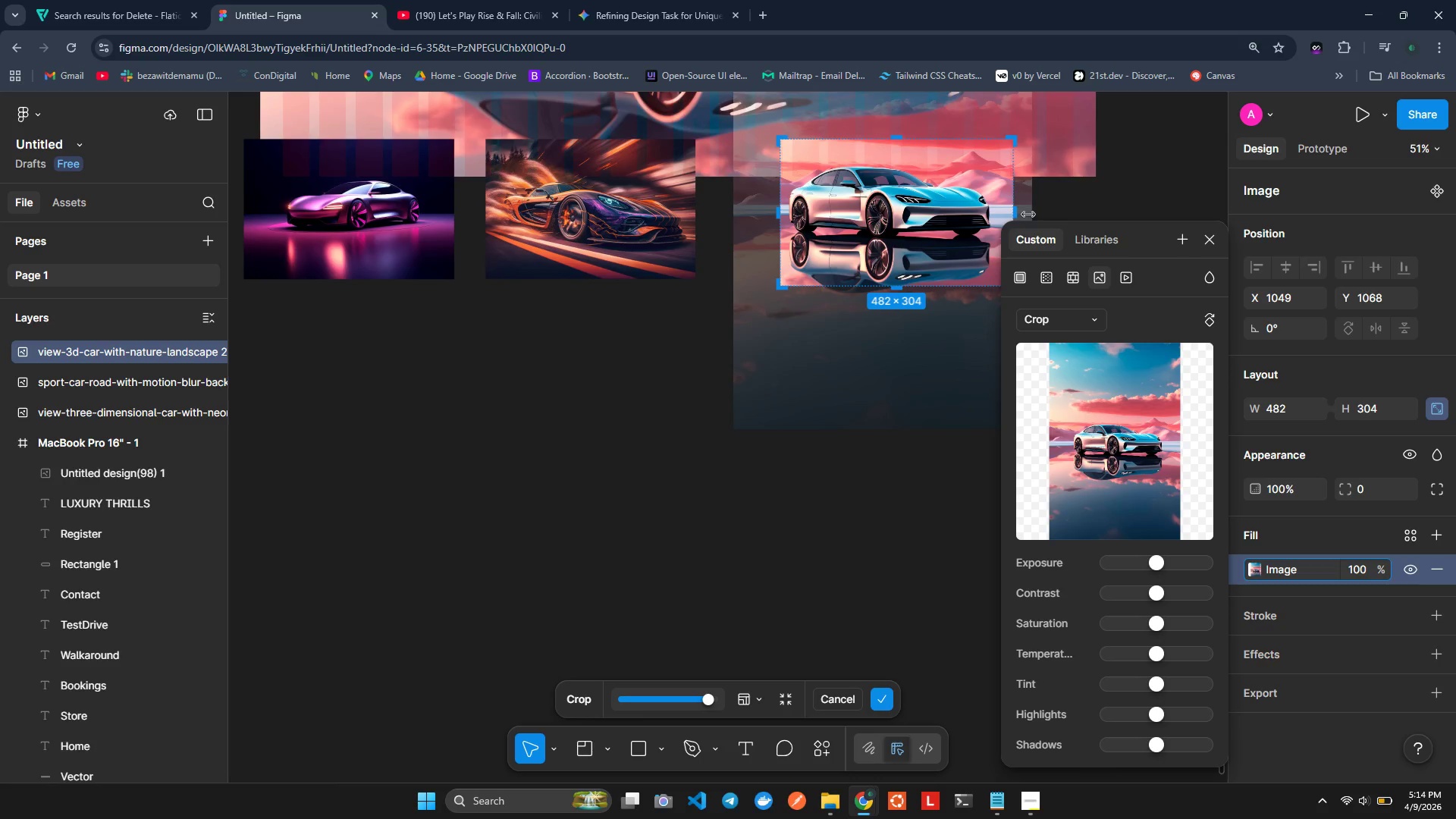 
left_click_drag(start_coordinate=[1016, 215], to_coordinate=[1003, 221])
 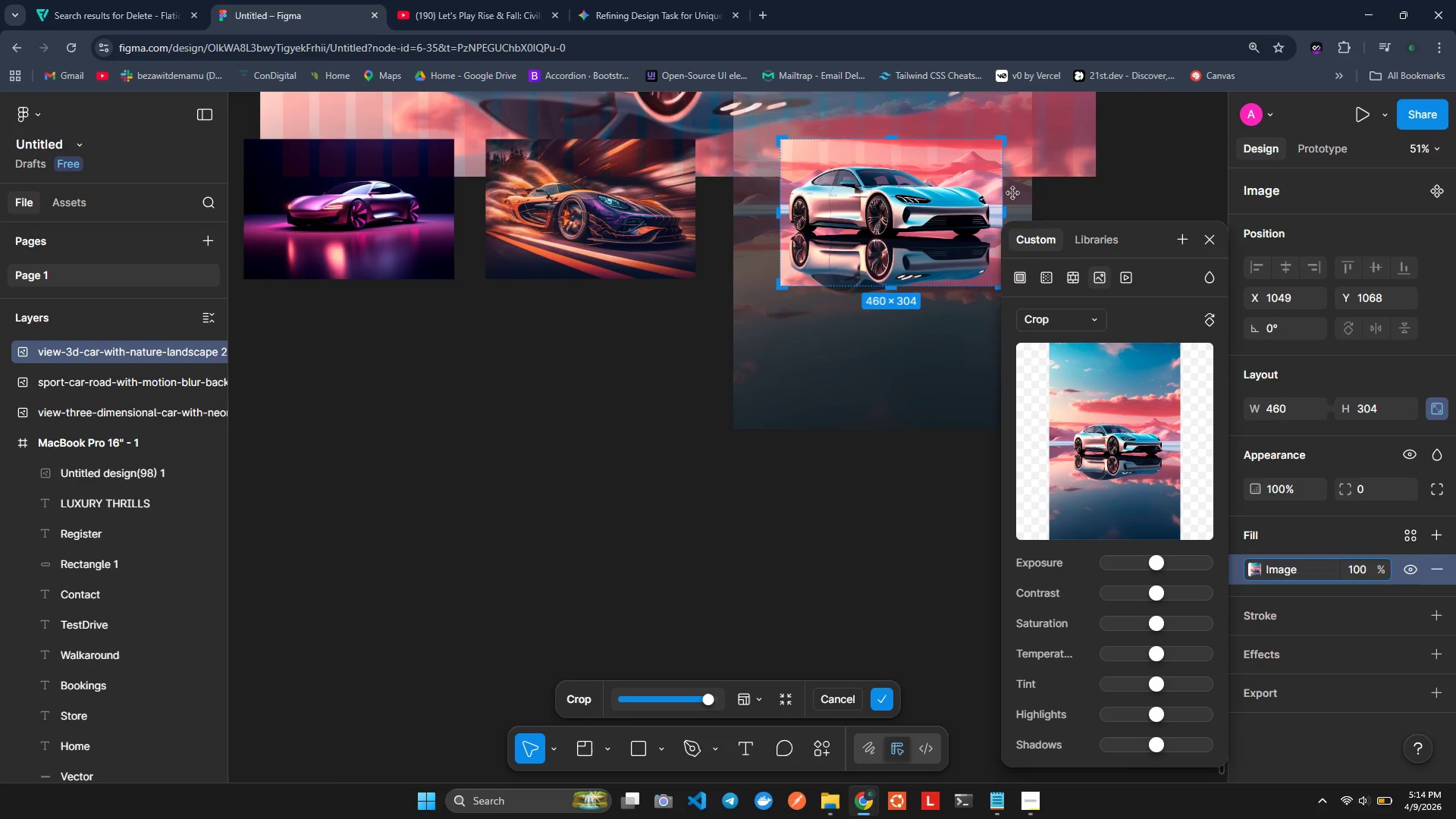 
left_click_drag(start_coordinate=[1005, 212], to_coordinate=[991, 215])
 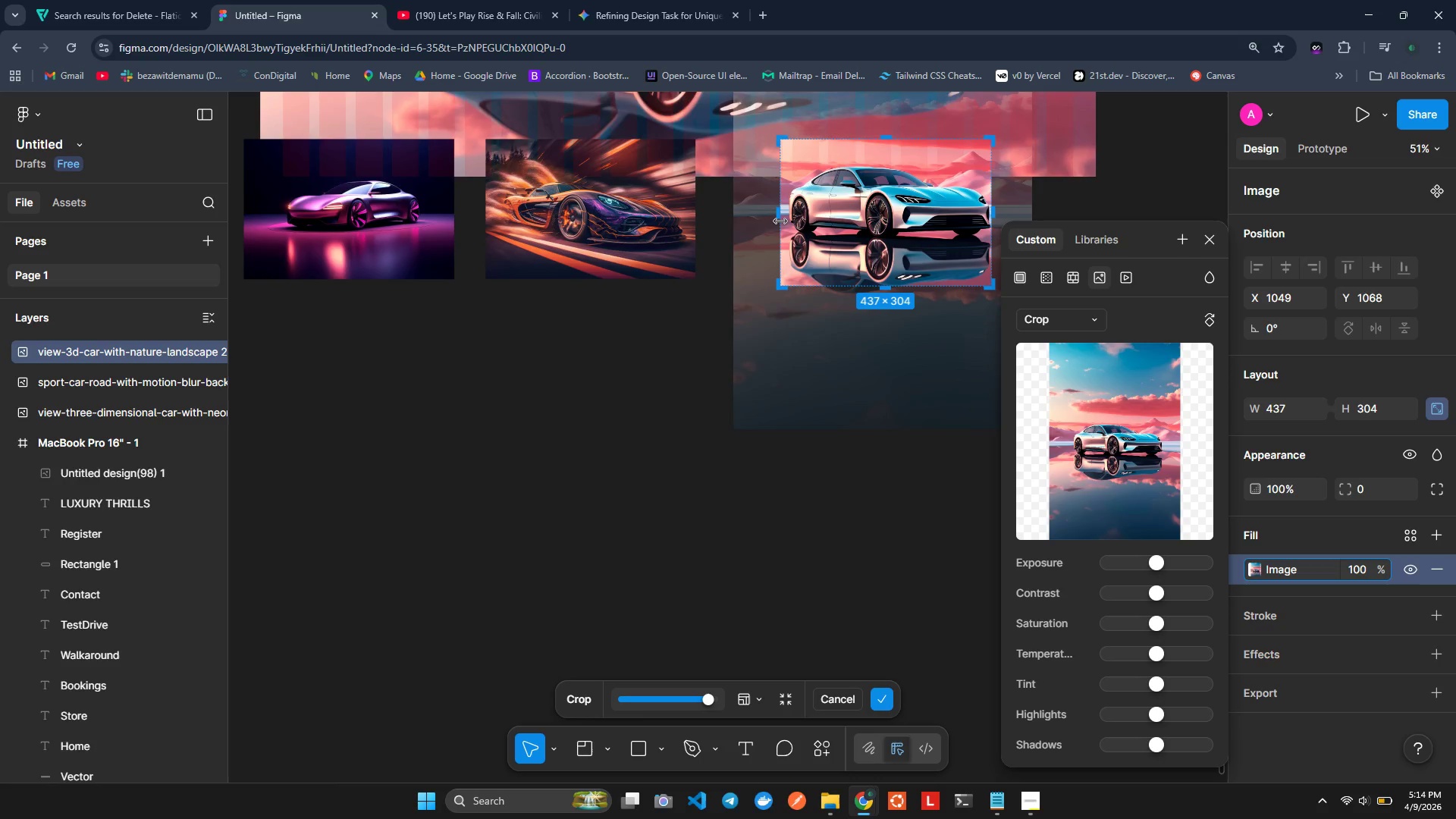 
left_click_drag(start_coordinate=[780, 218], to_coordinate=[786, 221])
 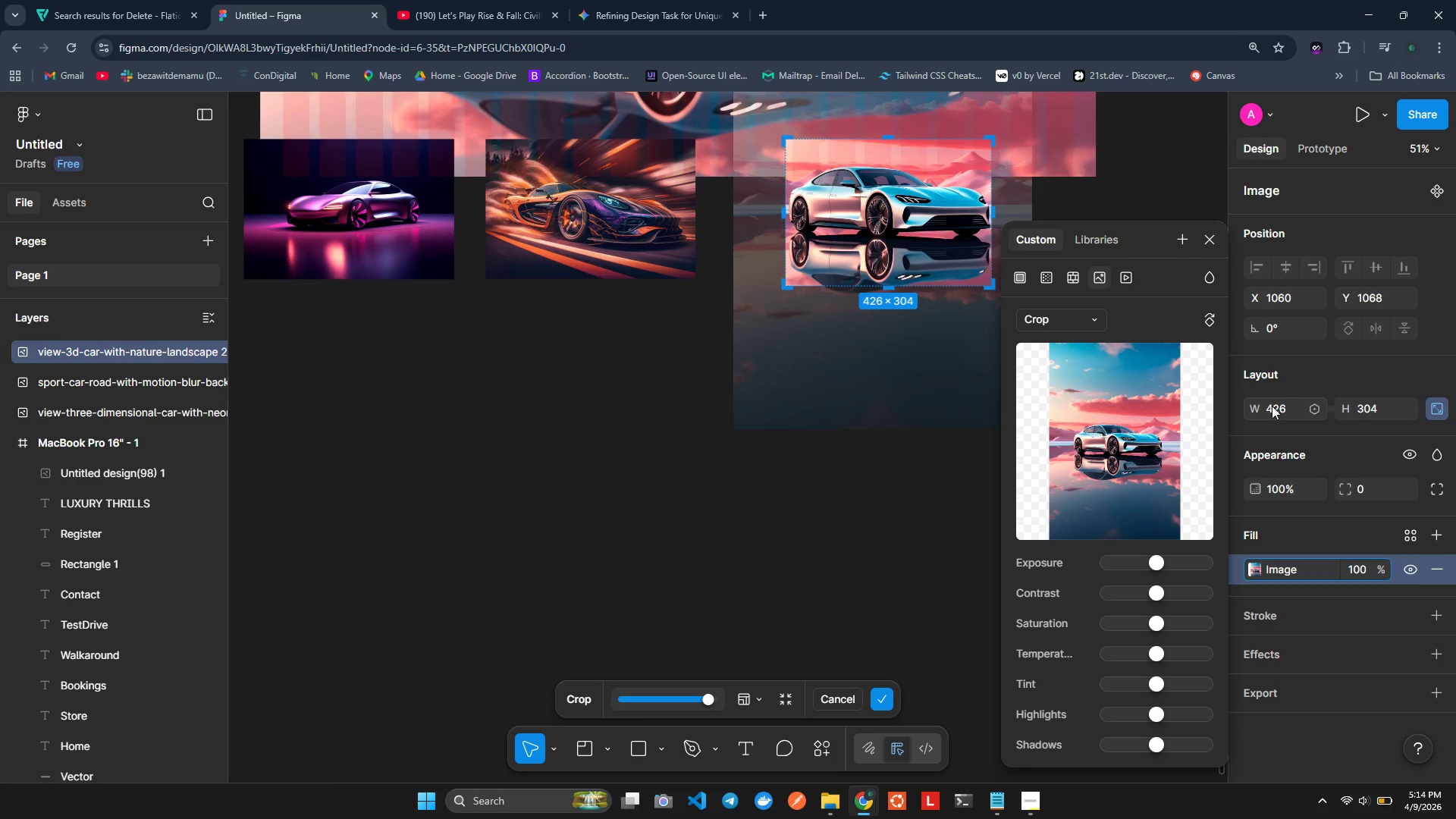 
left_click([1276, 406])
 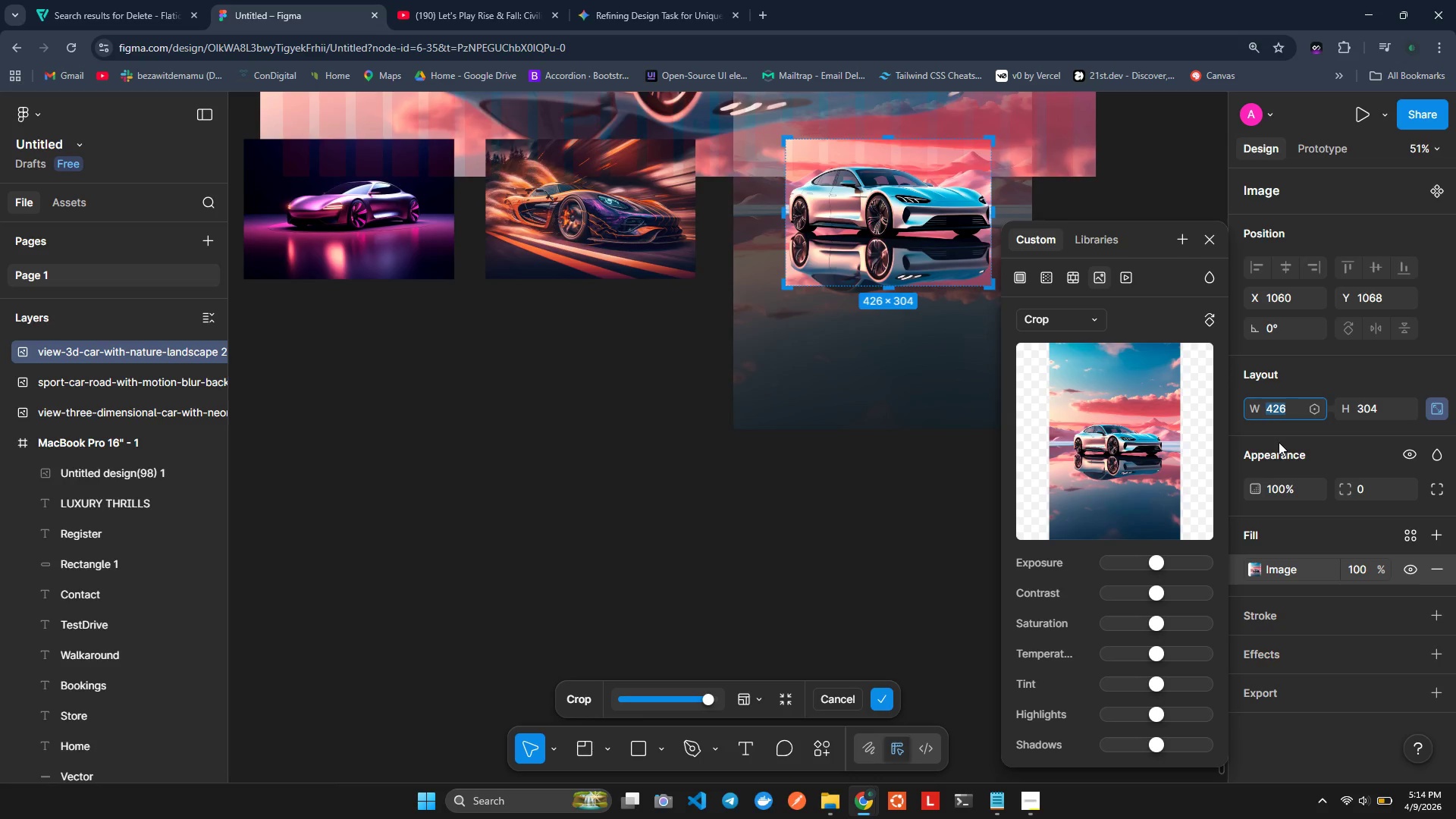 
type(435)
 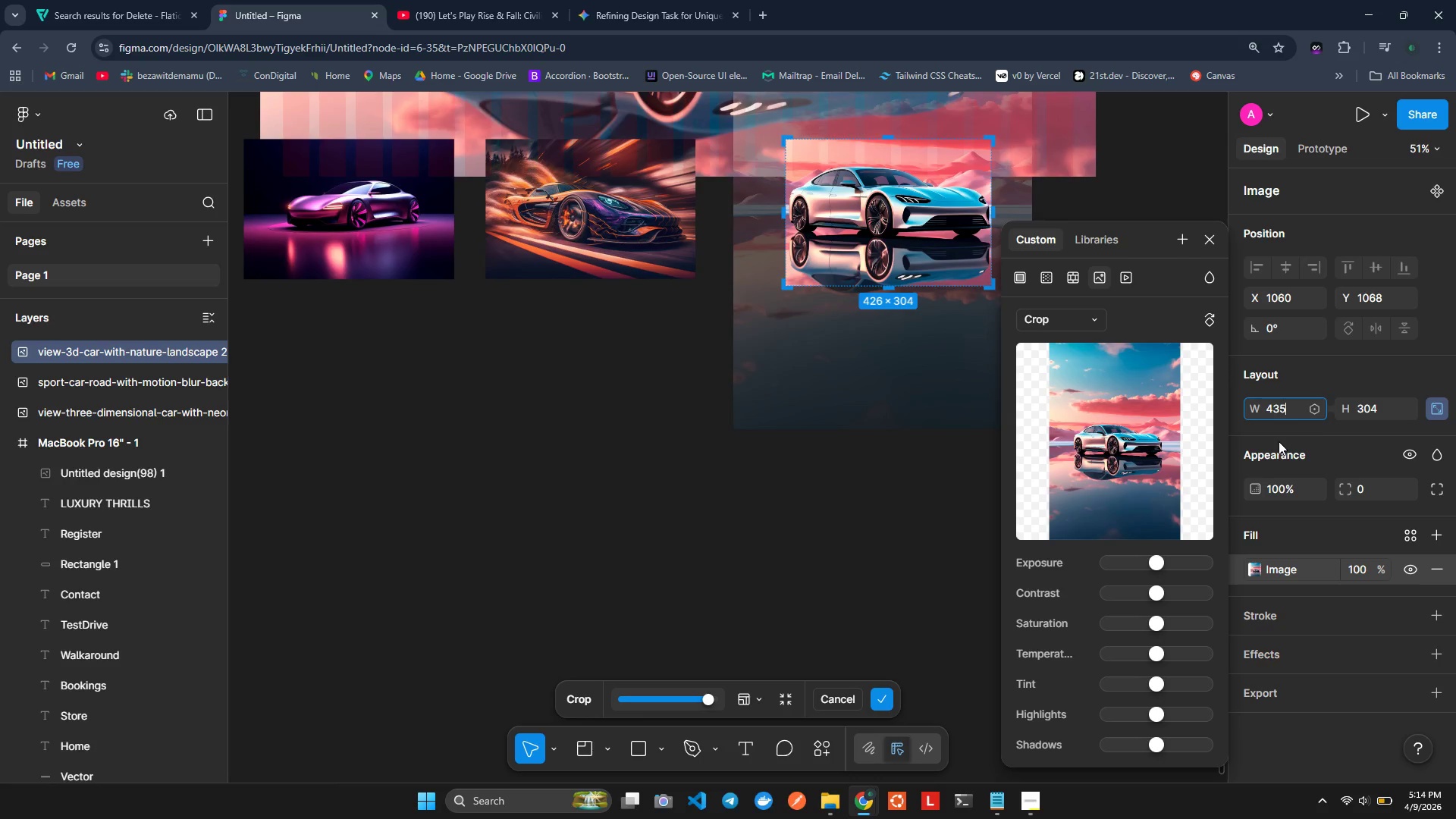 
left_click([1375, 413])
 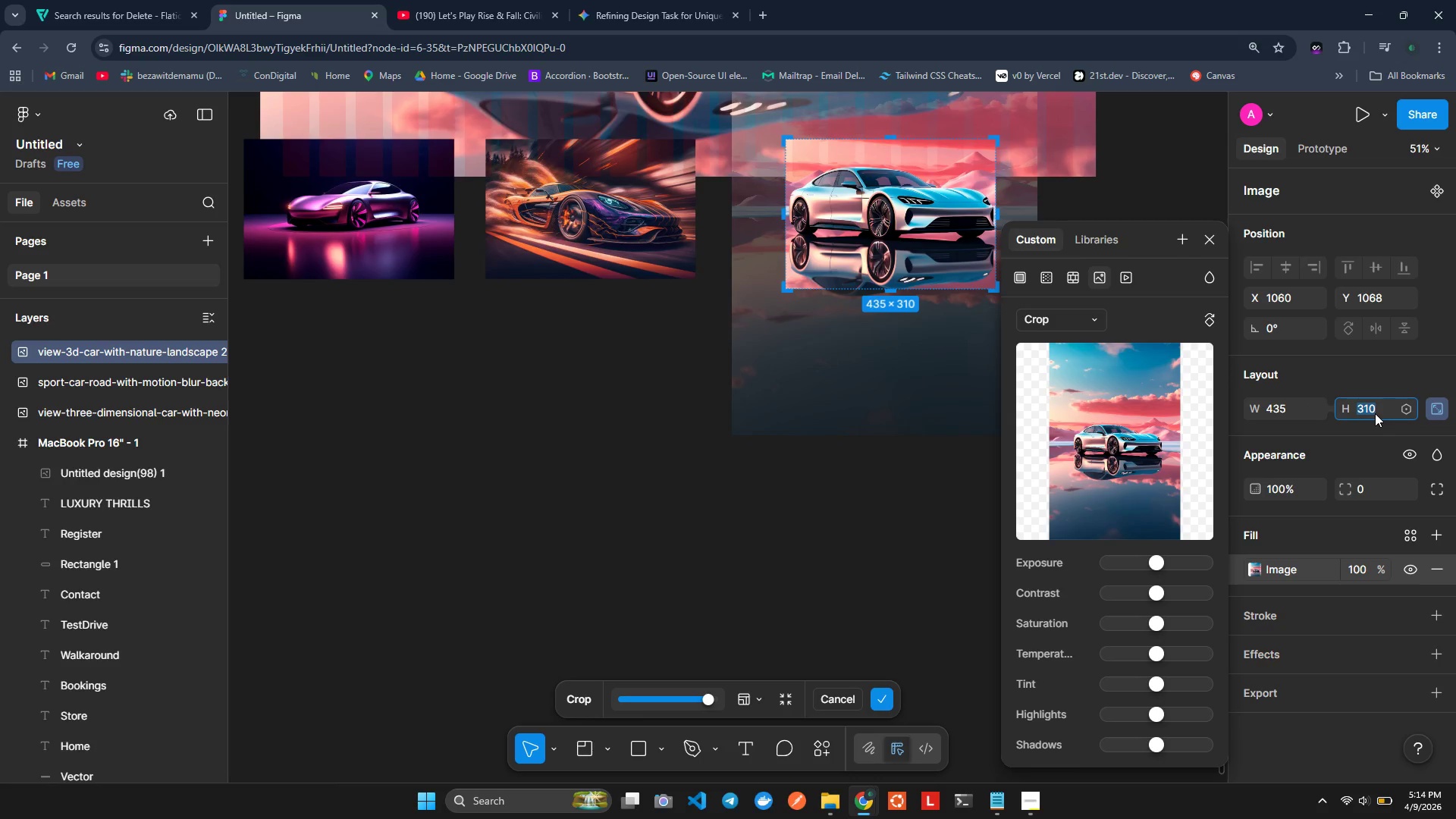 
key(ArrowRight)
 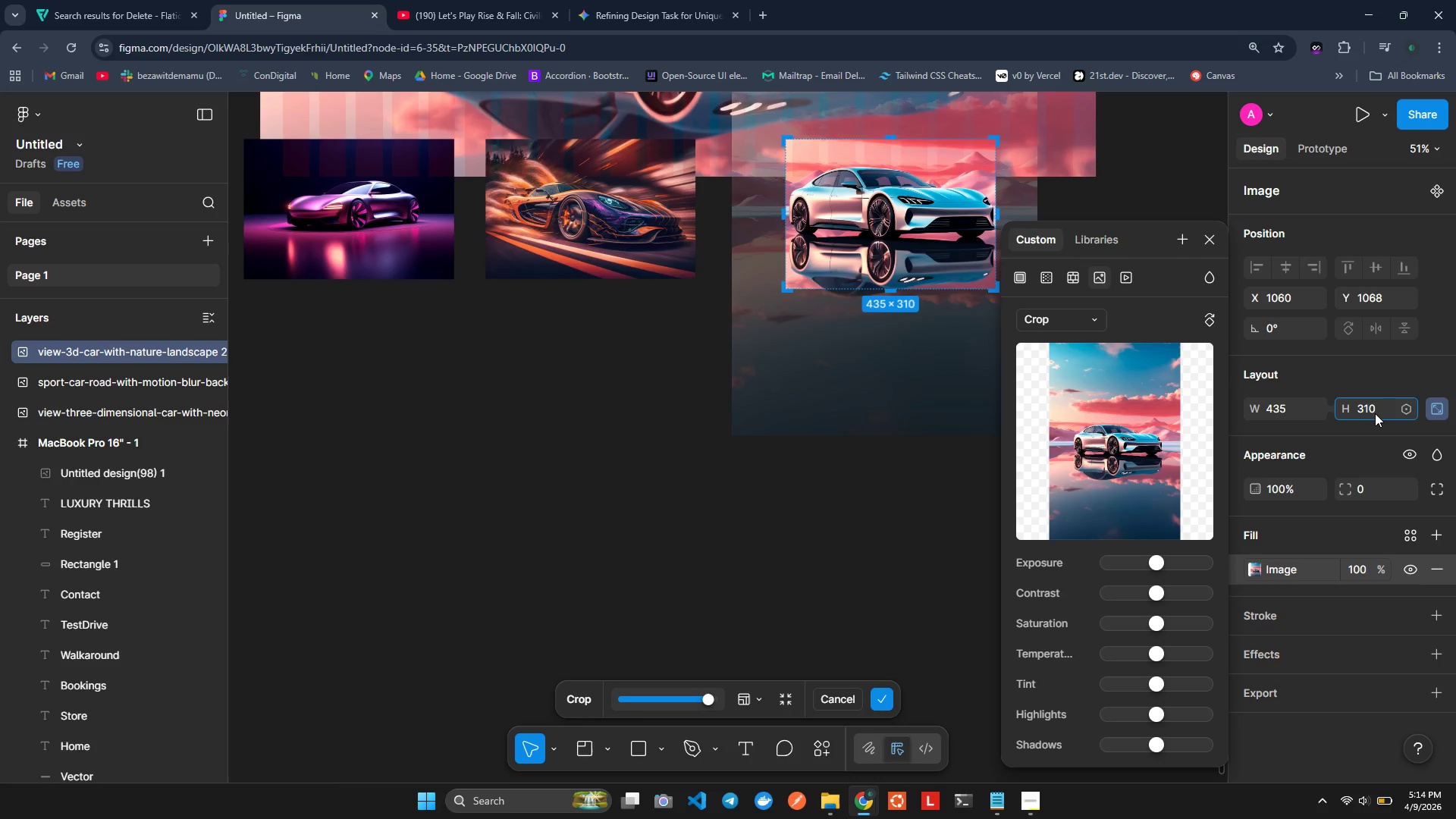 
key(Backspace)
key(Backspace)
type(03)
 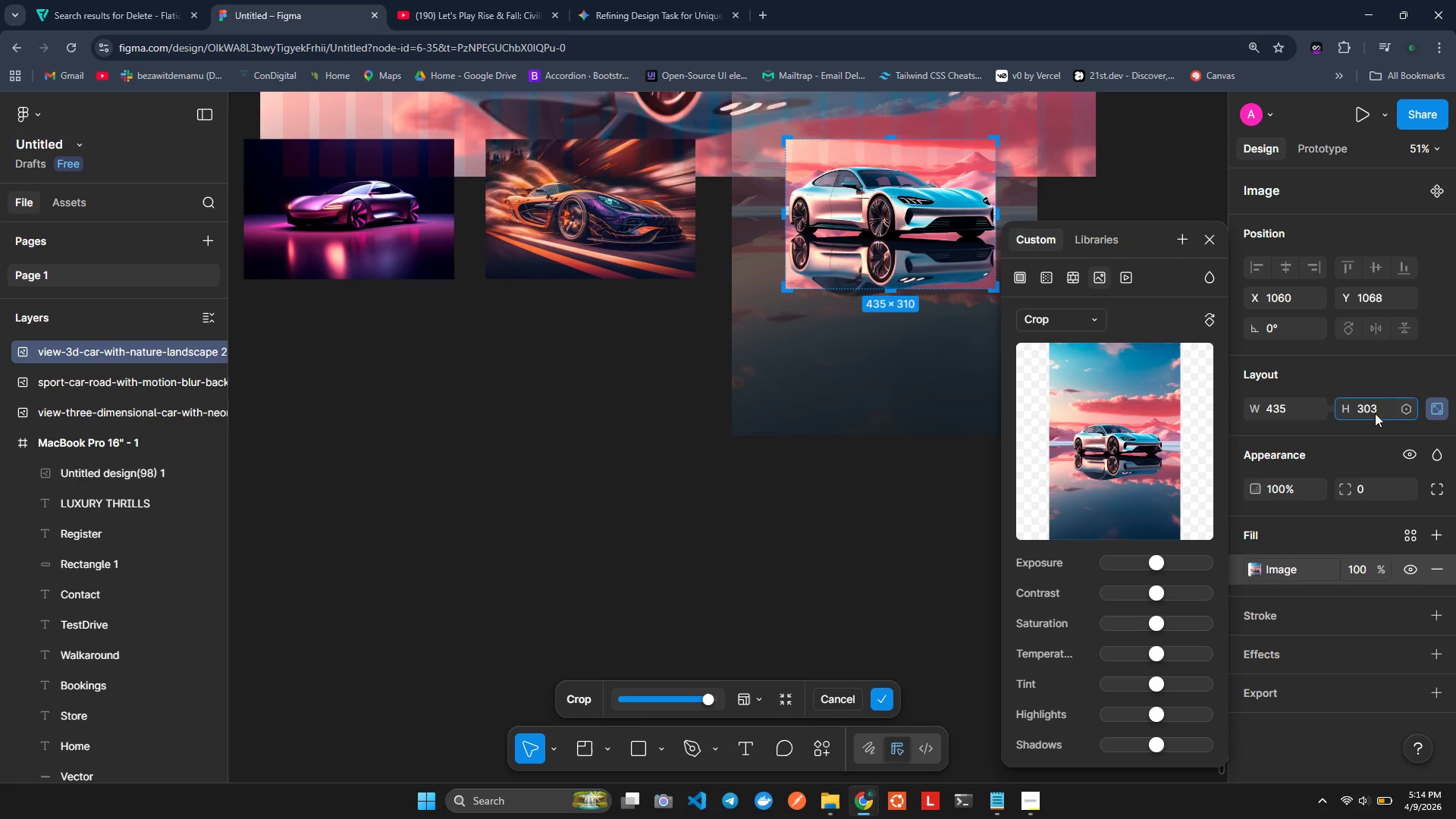 
key(Enter)
 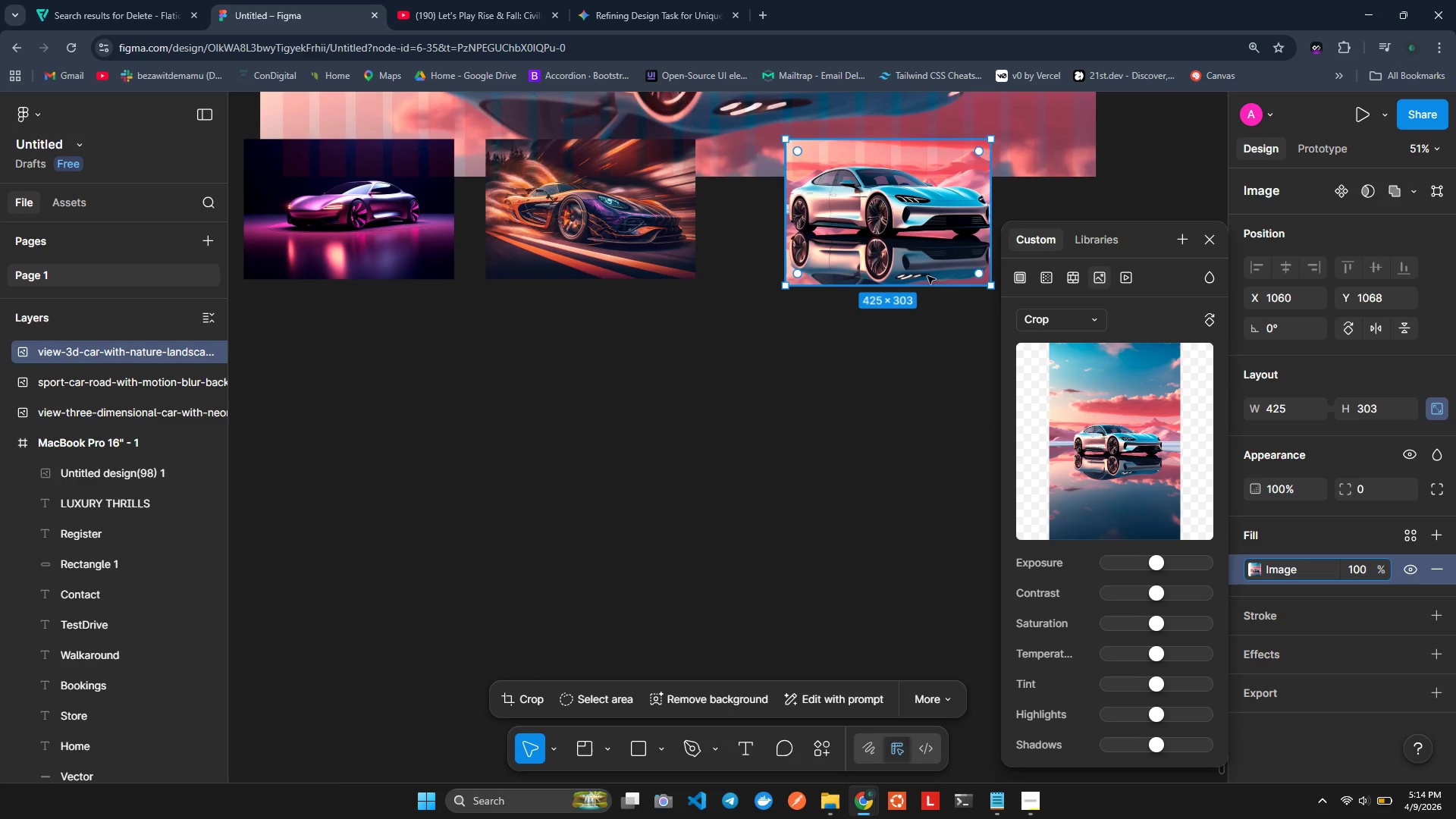 
left_click_drag(start_coordinate=[915, 286], to_coordinate=[910, 274])
 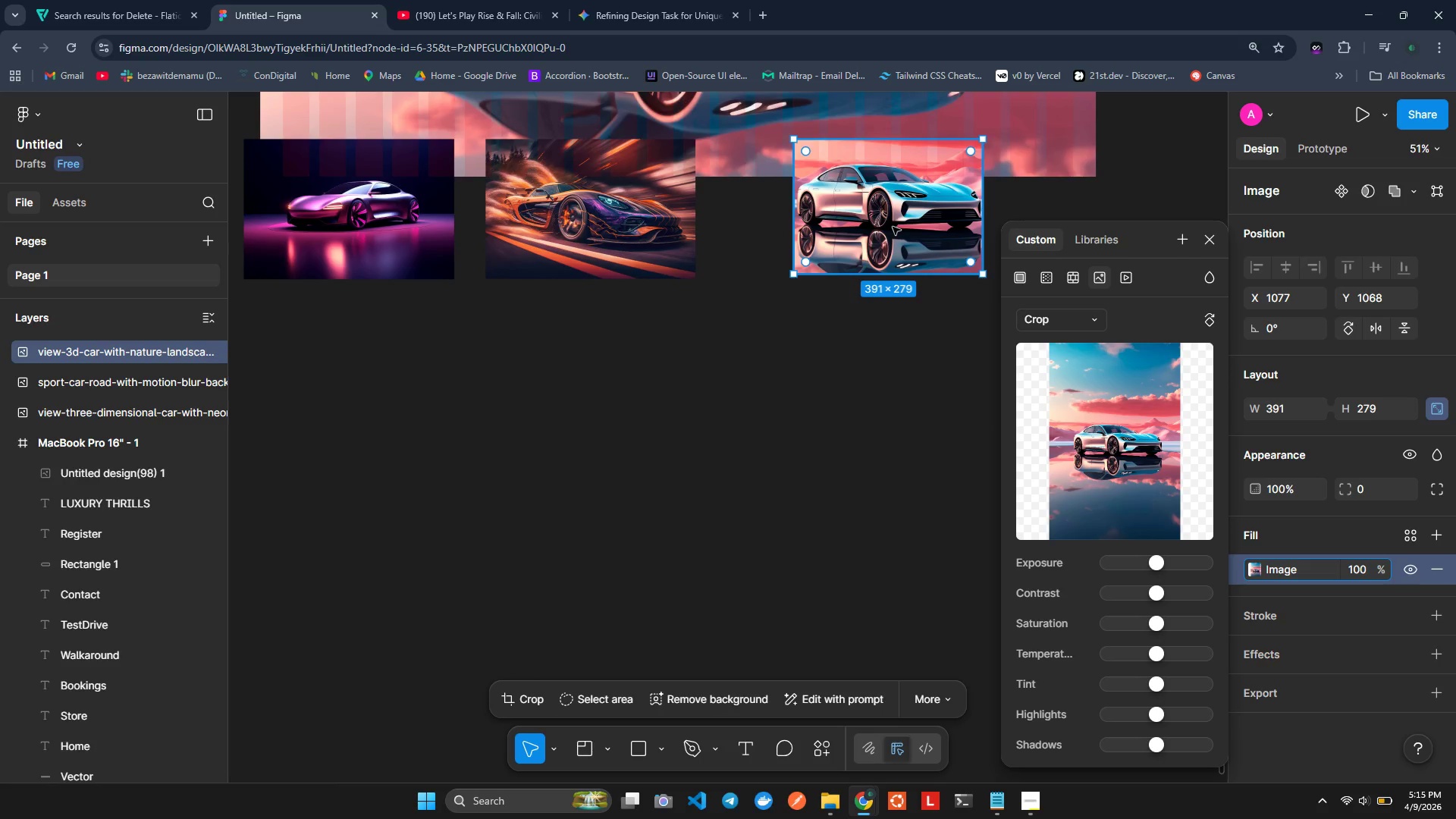 
left_click_drag(start_coordinate=[893, 227], to_coordinate=[850, 233])
 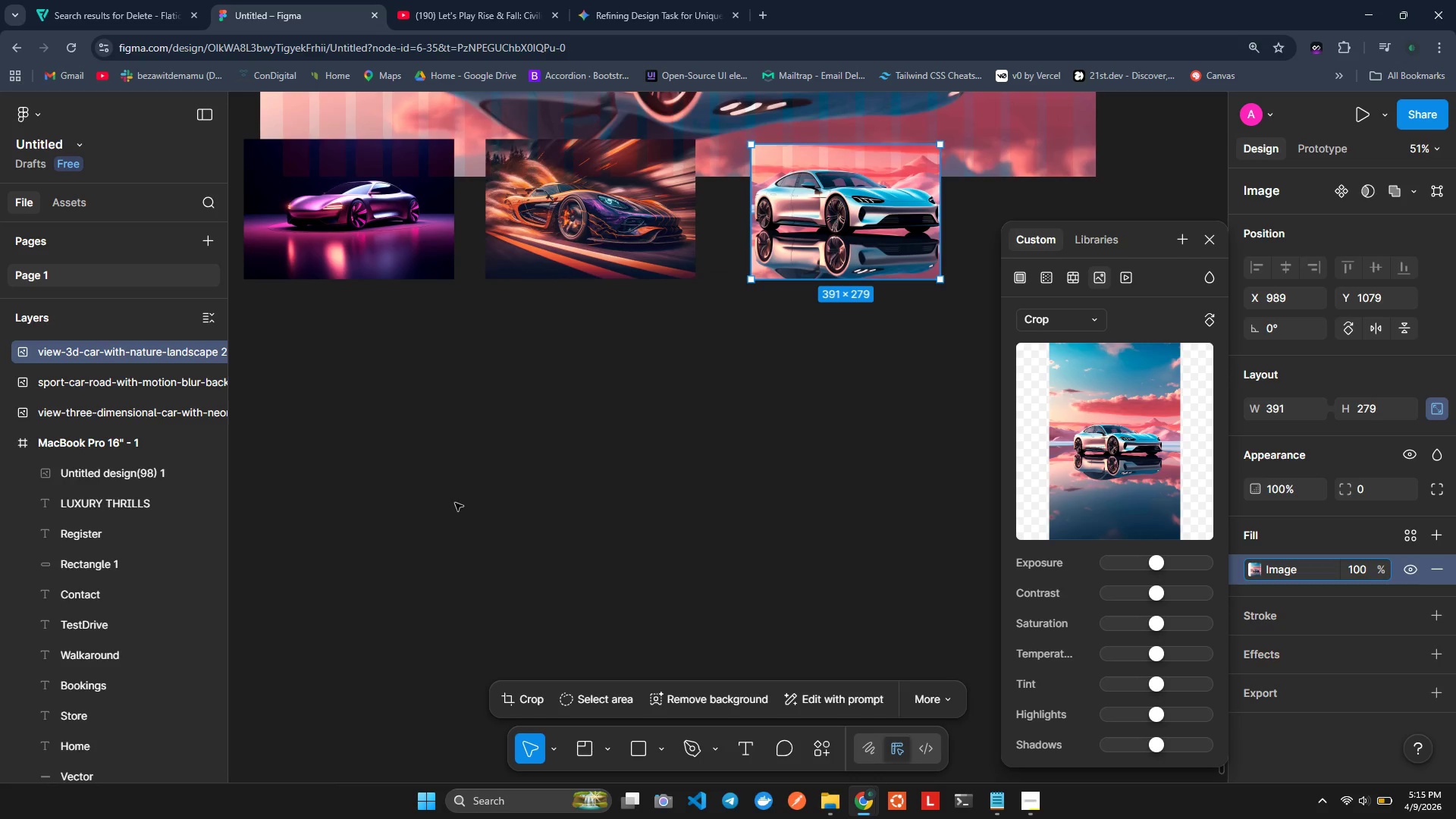 
left_click([454, 503])
 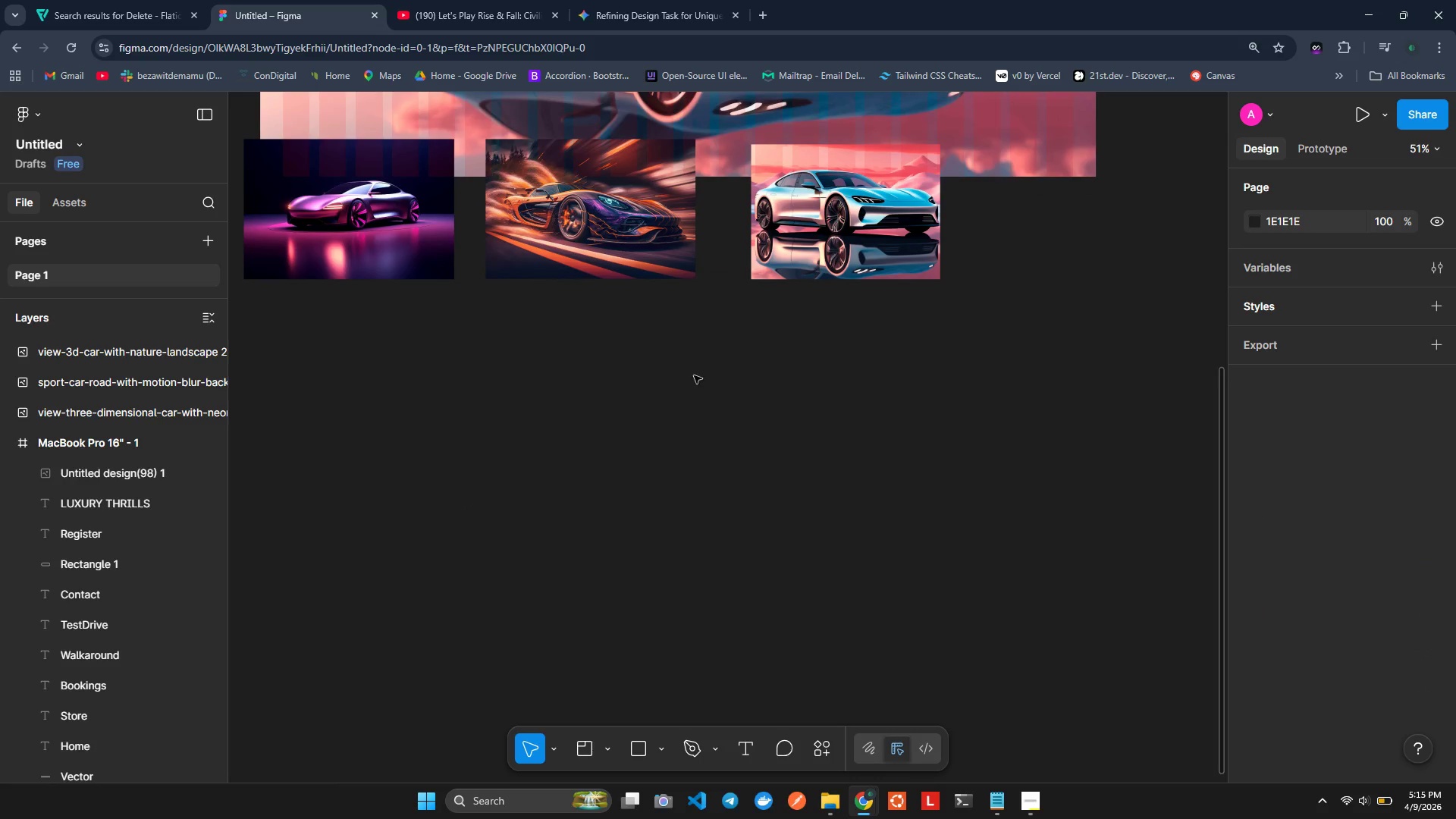 
left_click([829, 218])
 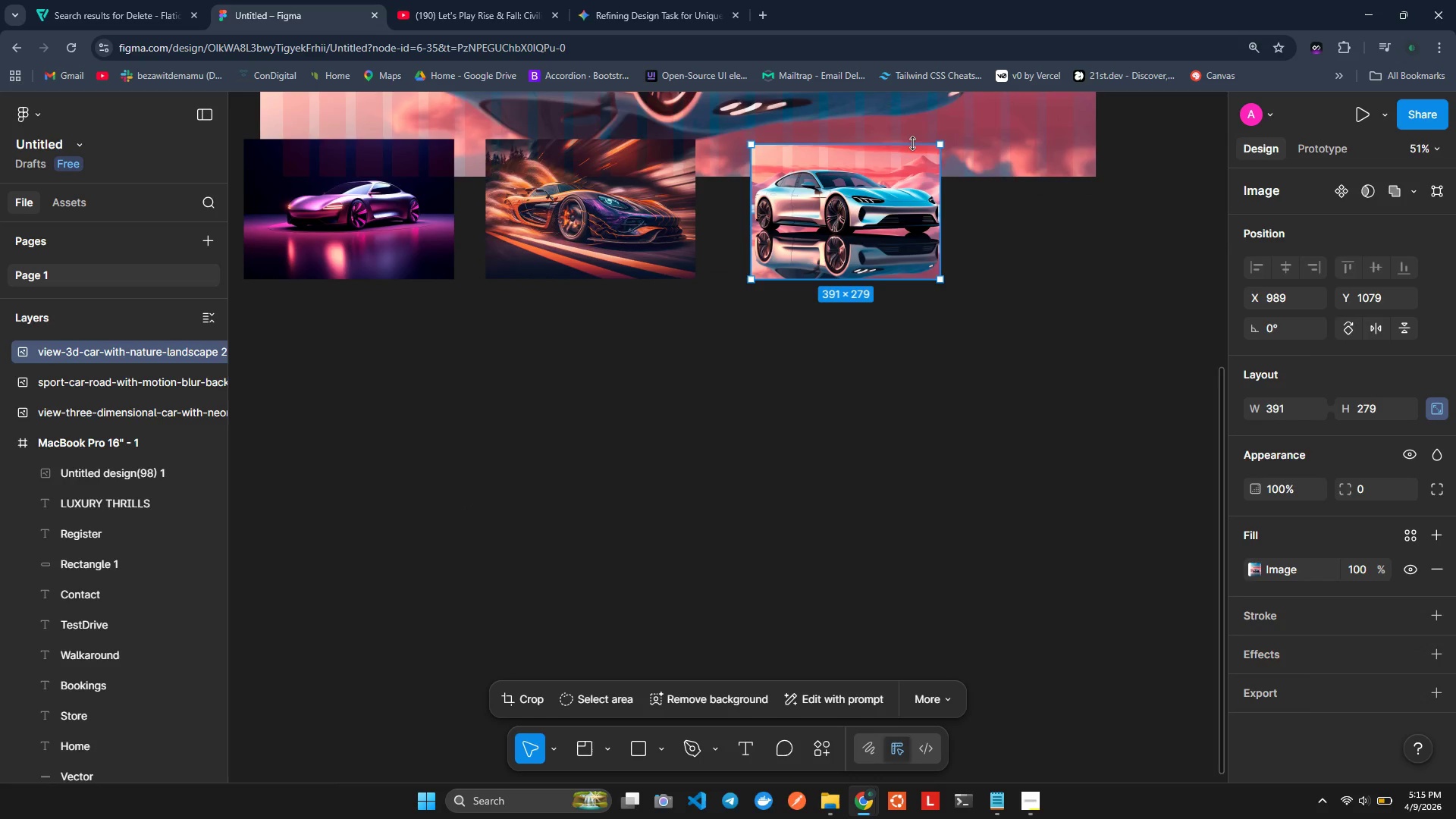 
left_click([912, 194])
 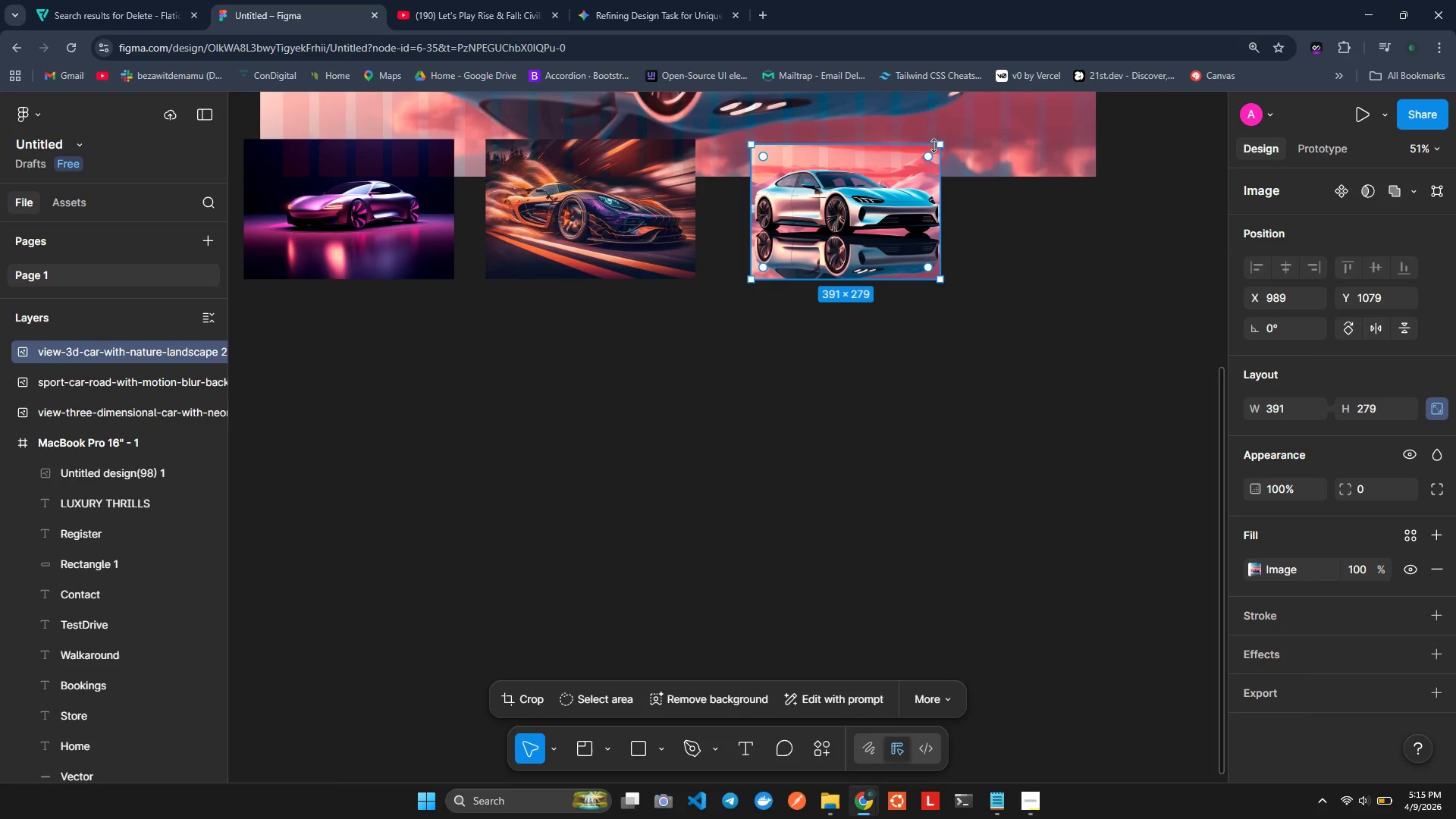 
left_click_drag(start_coordinate=[937, 146], to_coordinate=[949, 138])
 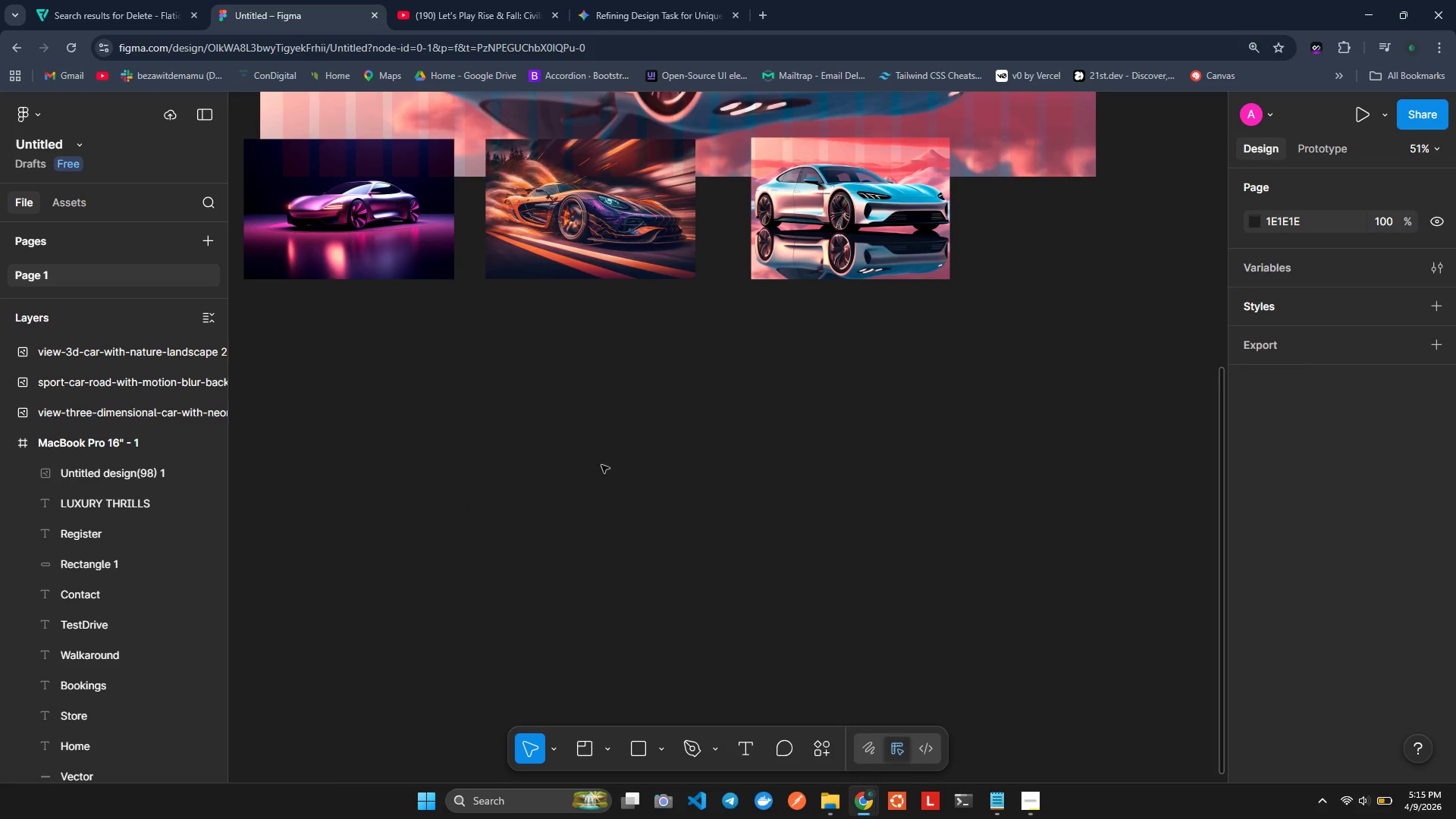 
scroll: coordinate [480, 346], scroll_direction: none, amount: 0.0
 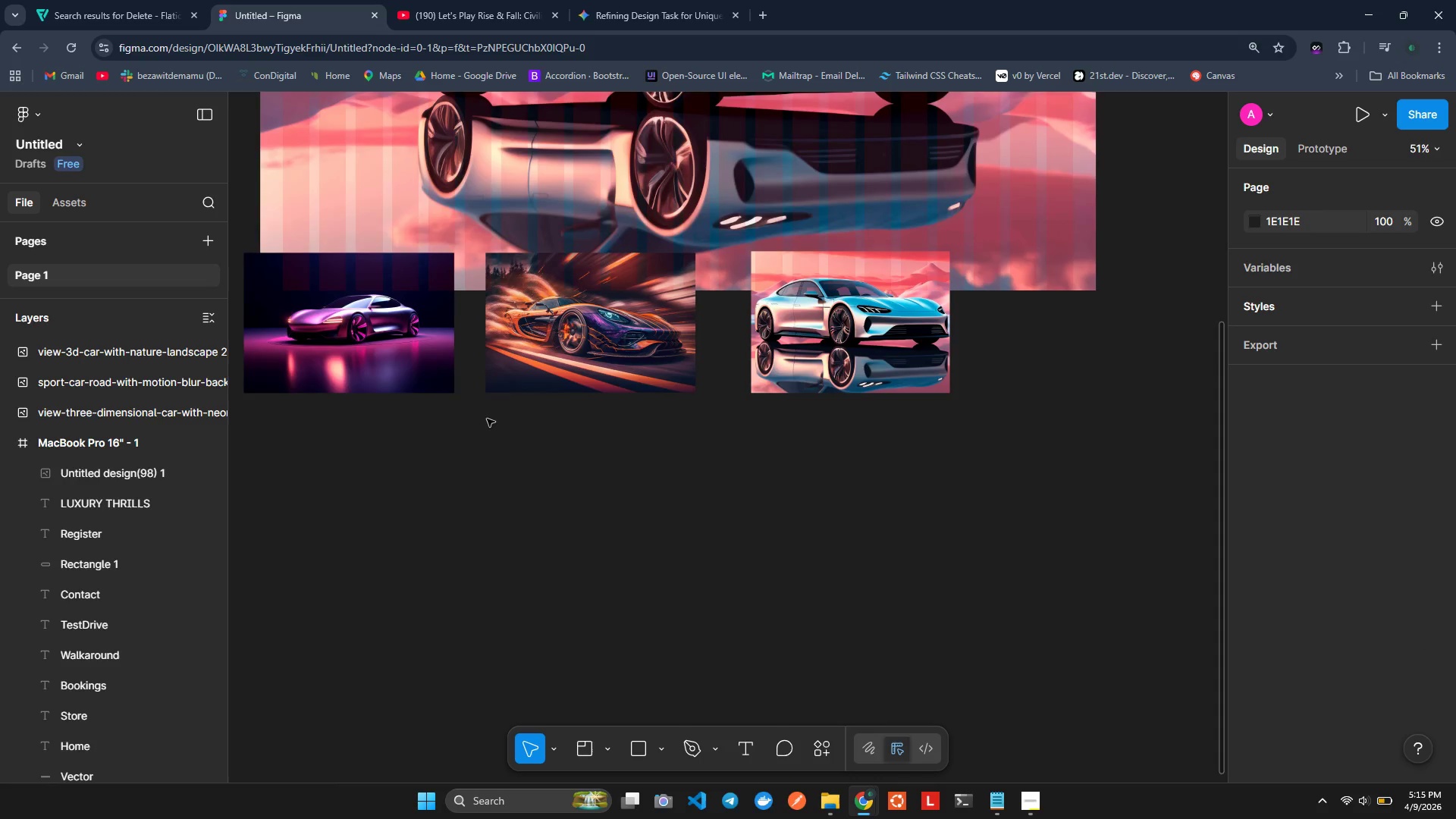 
hold_key(key=ShiftLeft, duration=0.7)
scroll: coordinate [485, 419], scroll_direction: up, amount: 1.0
 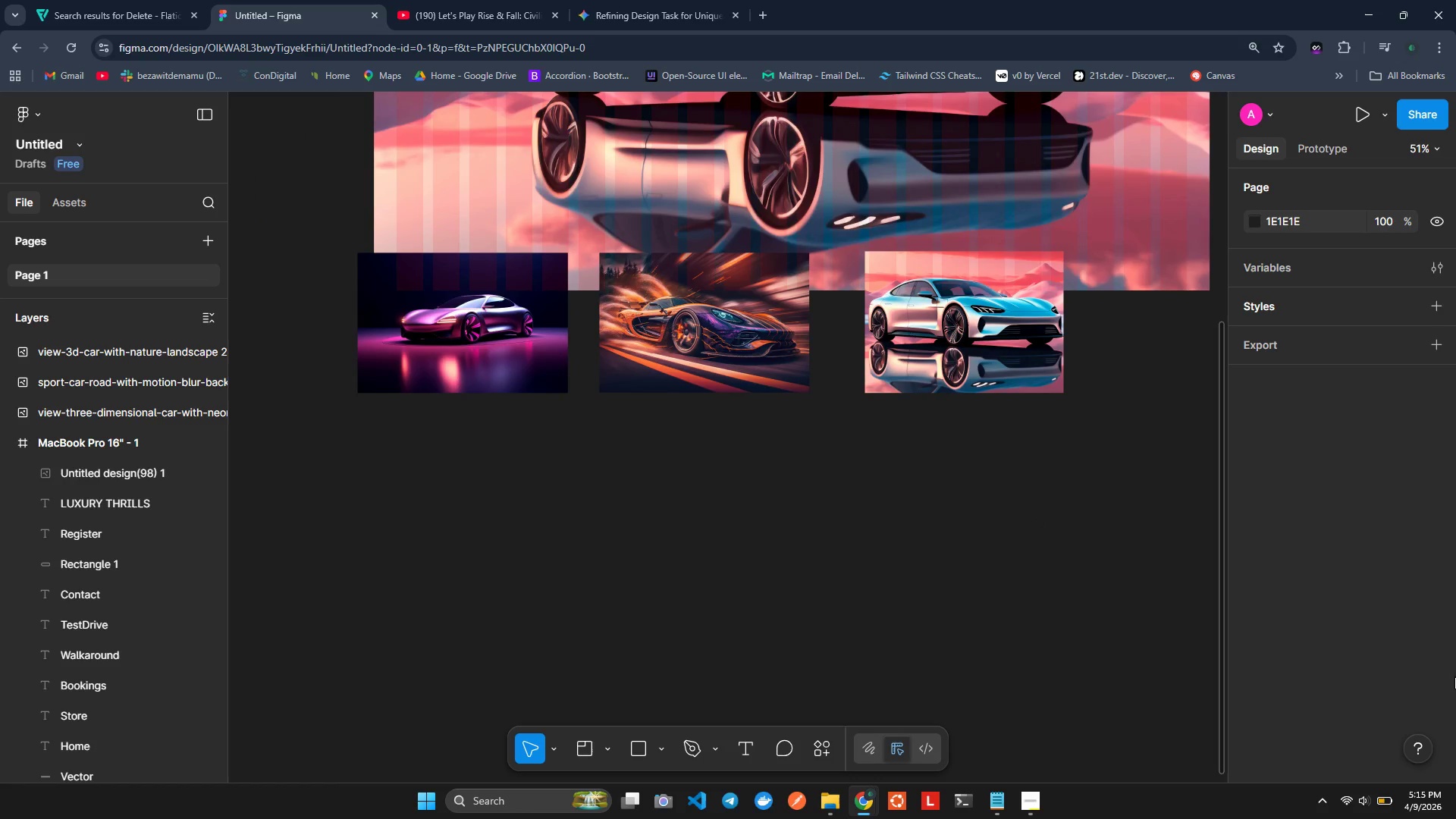 
wait(8.12)
 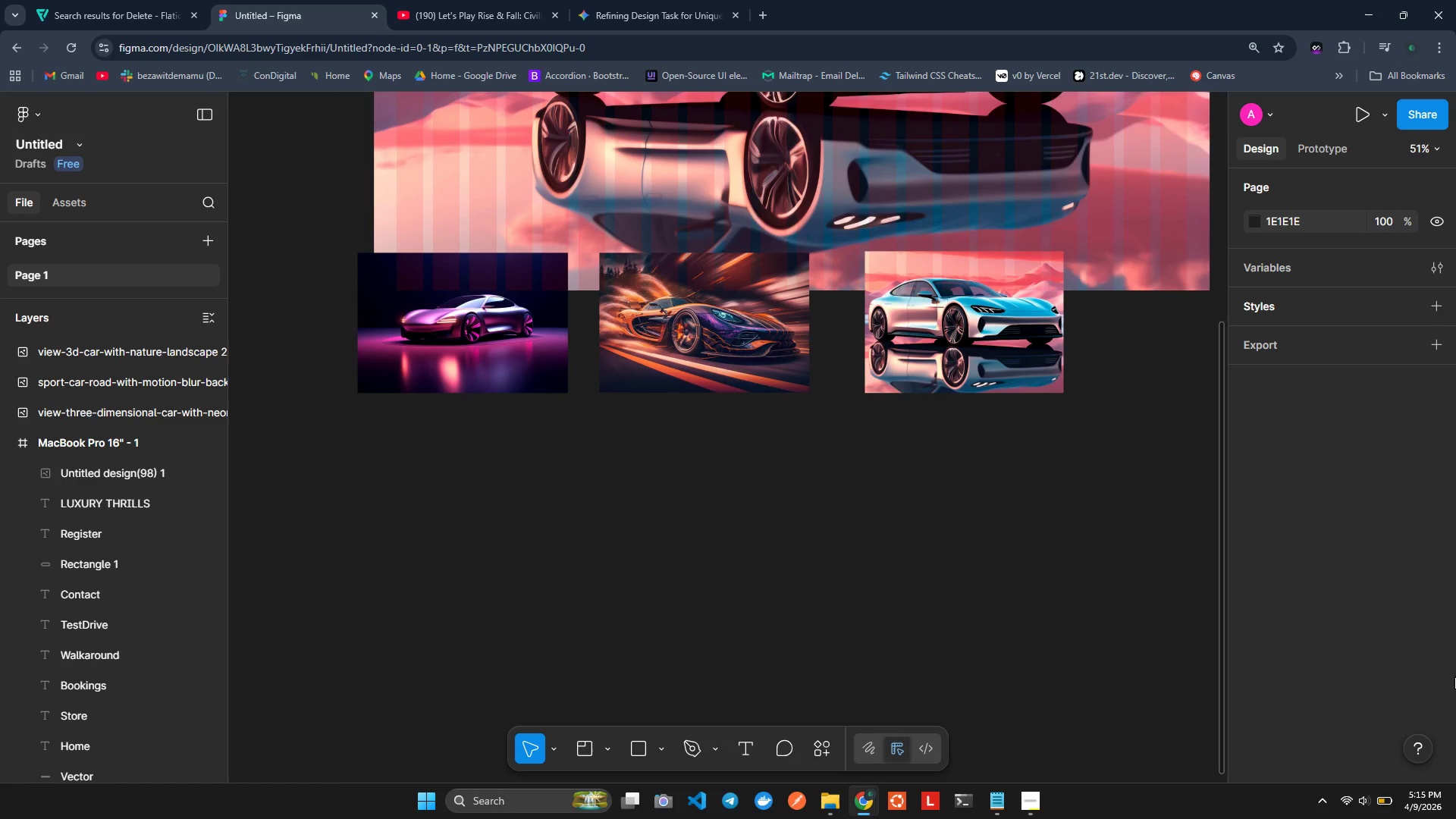 
left_click_drag(start_coordinate=[432, 484], to_coordinate=[953, 319])
 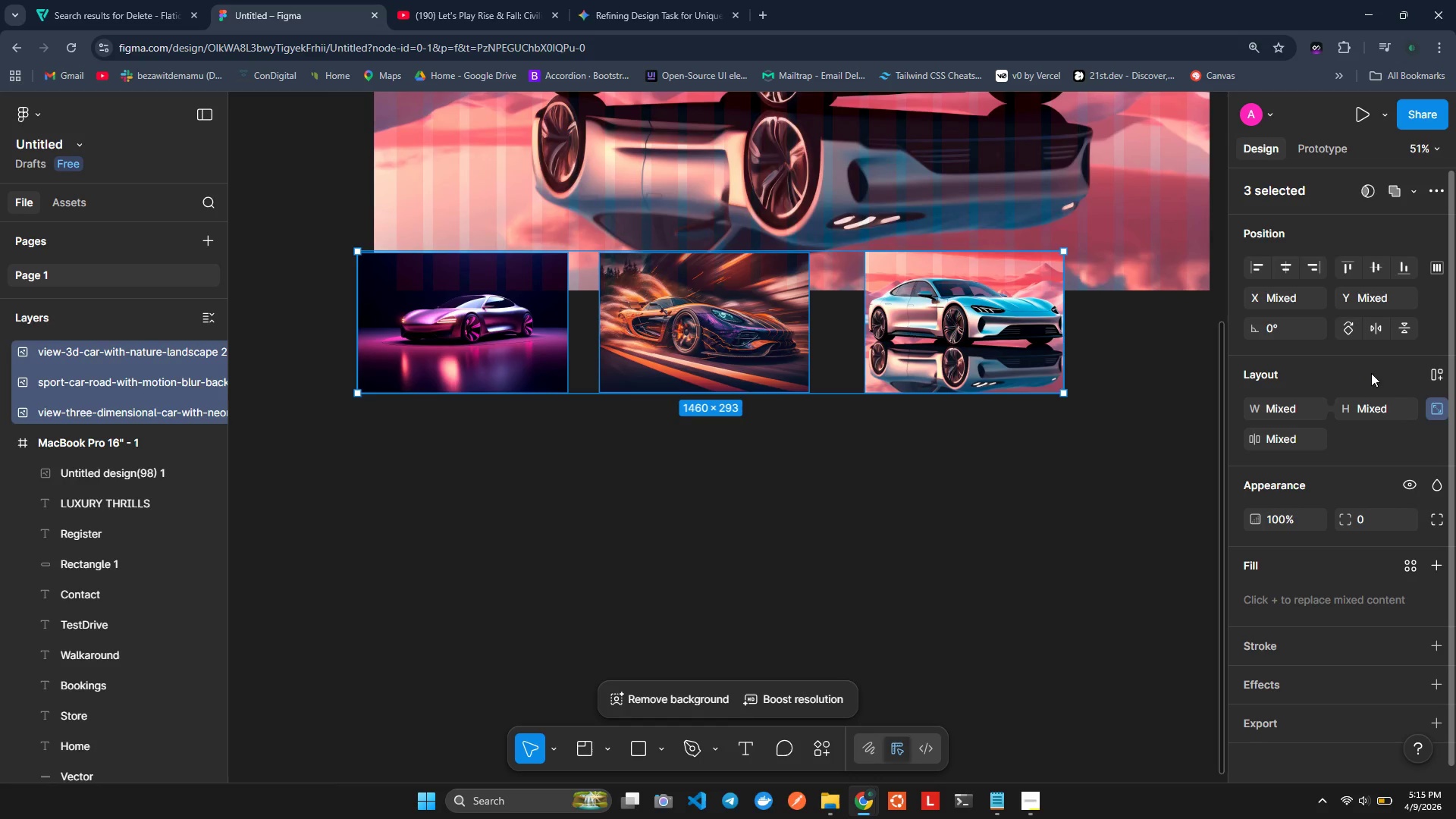 
wait(7.42)
 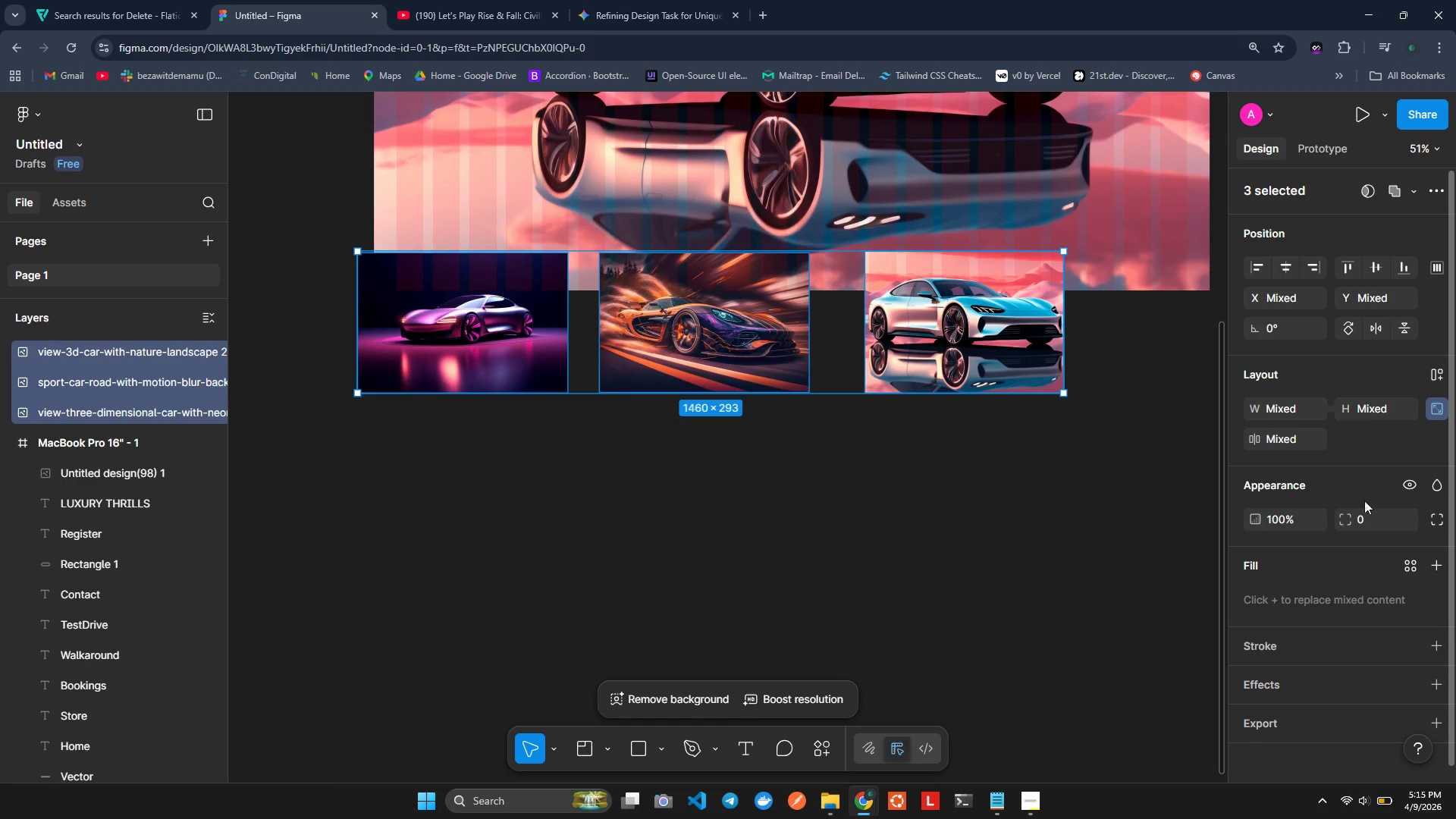 
left_click([1276, 327])
 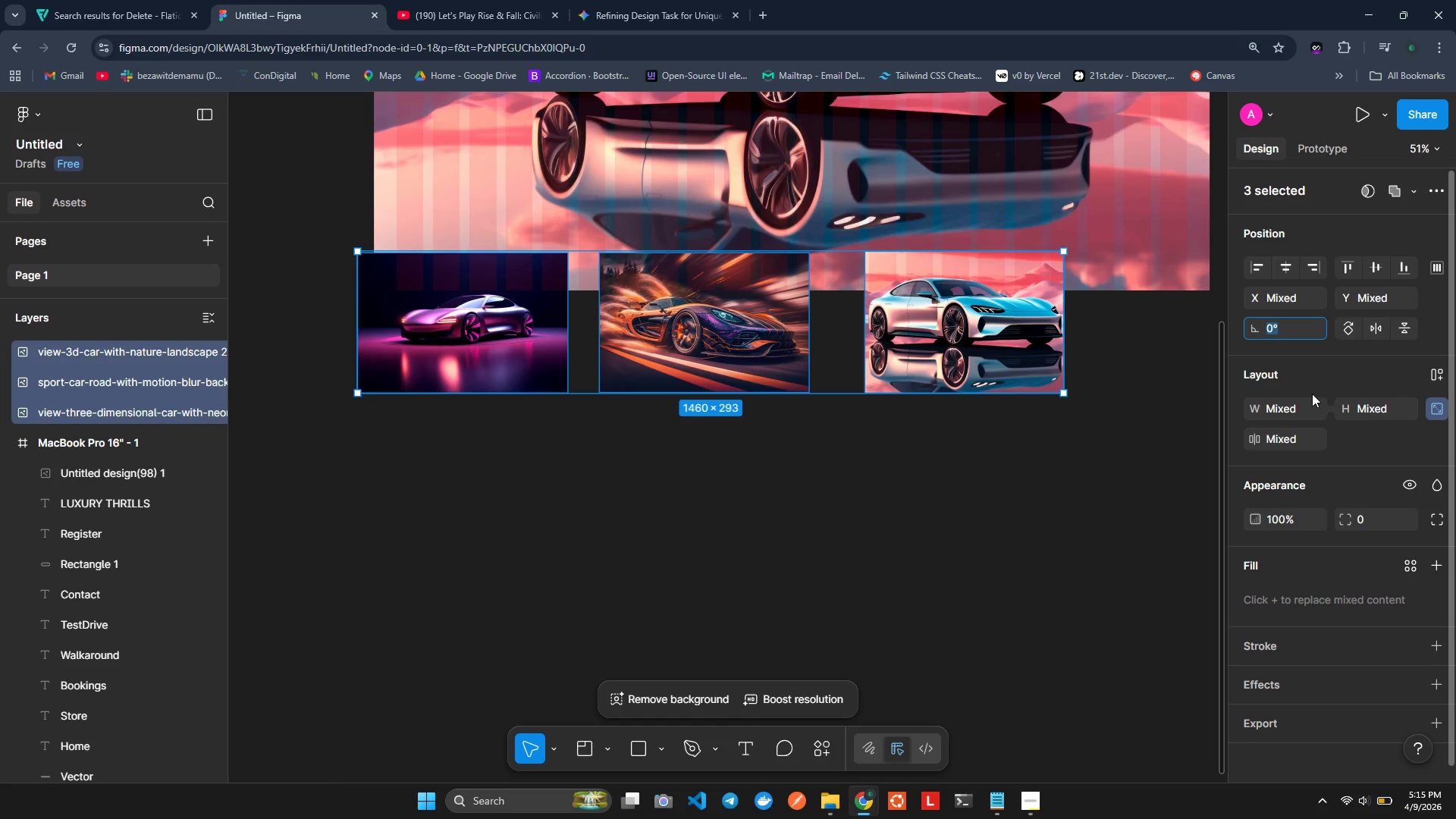 
type(51)
 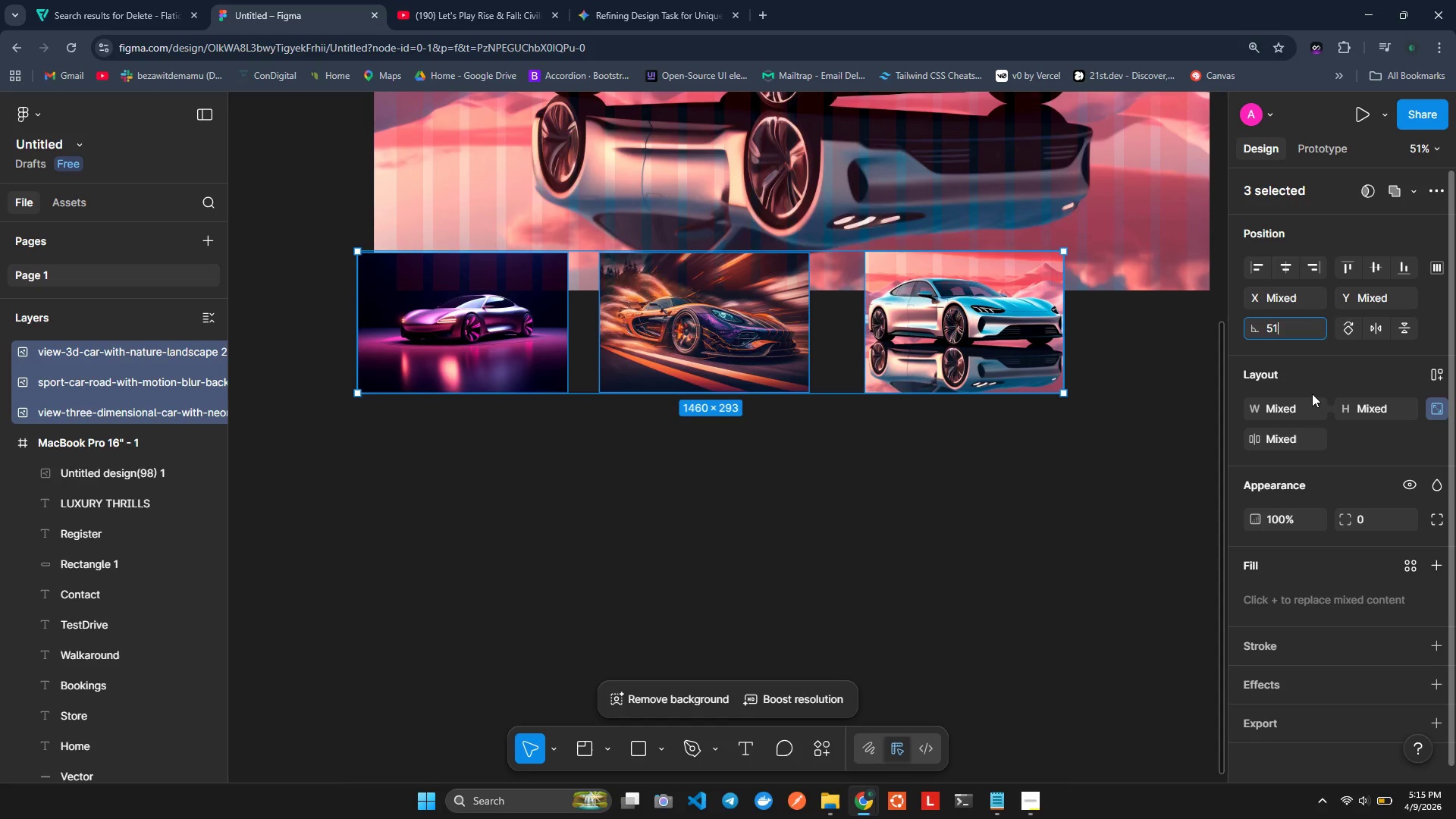 
key(Enter)
 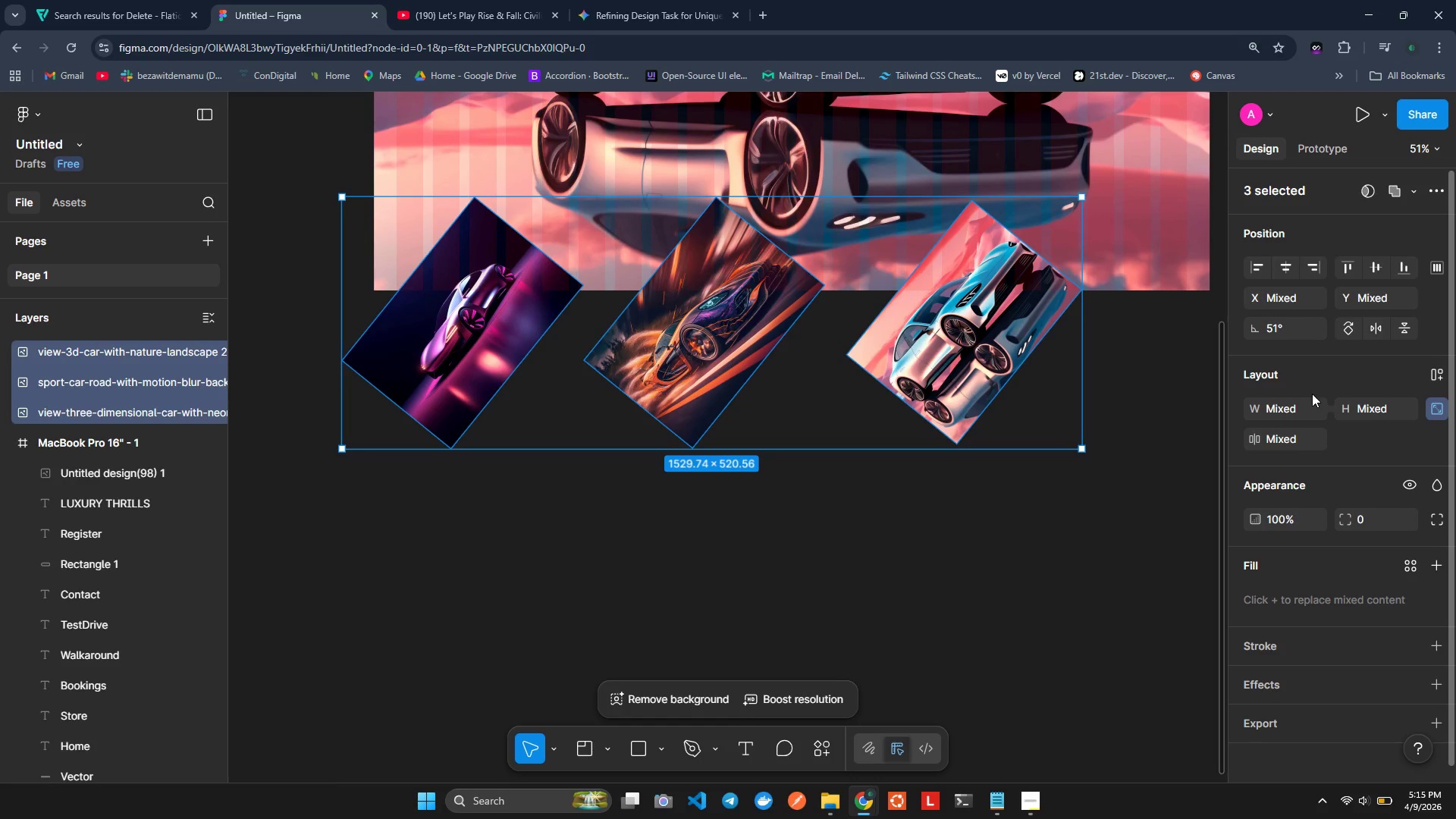 
wait(6.36)
 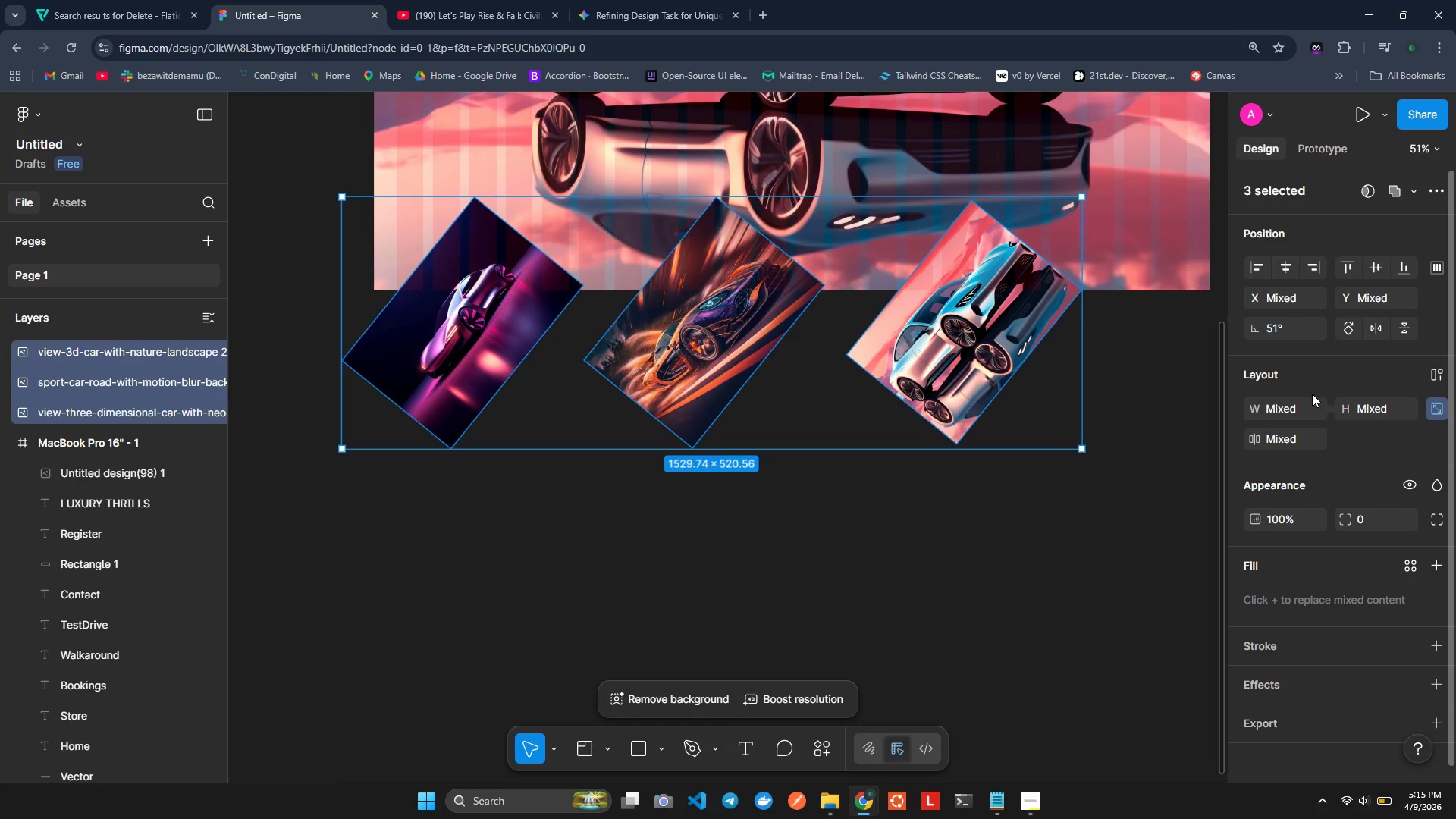 
key(Control+ControlLeft)
 